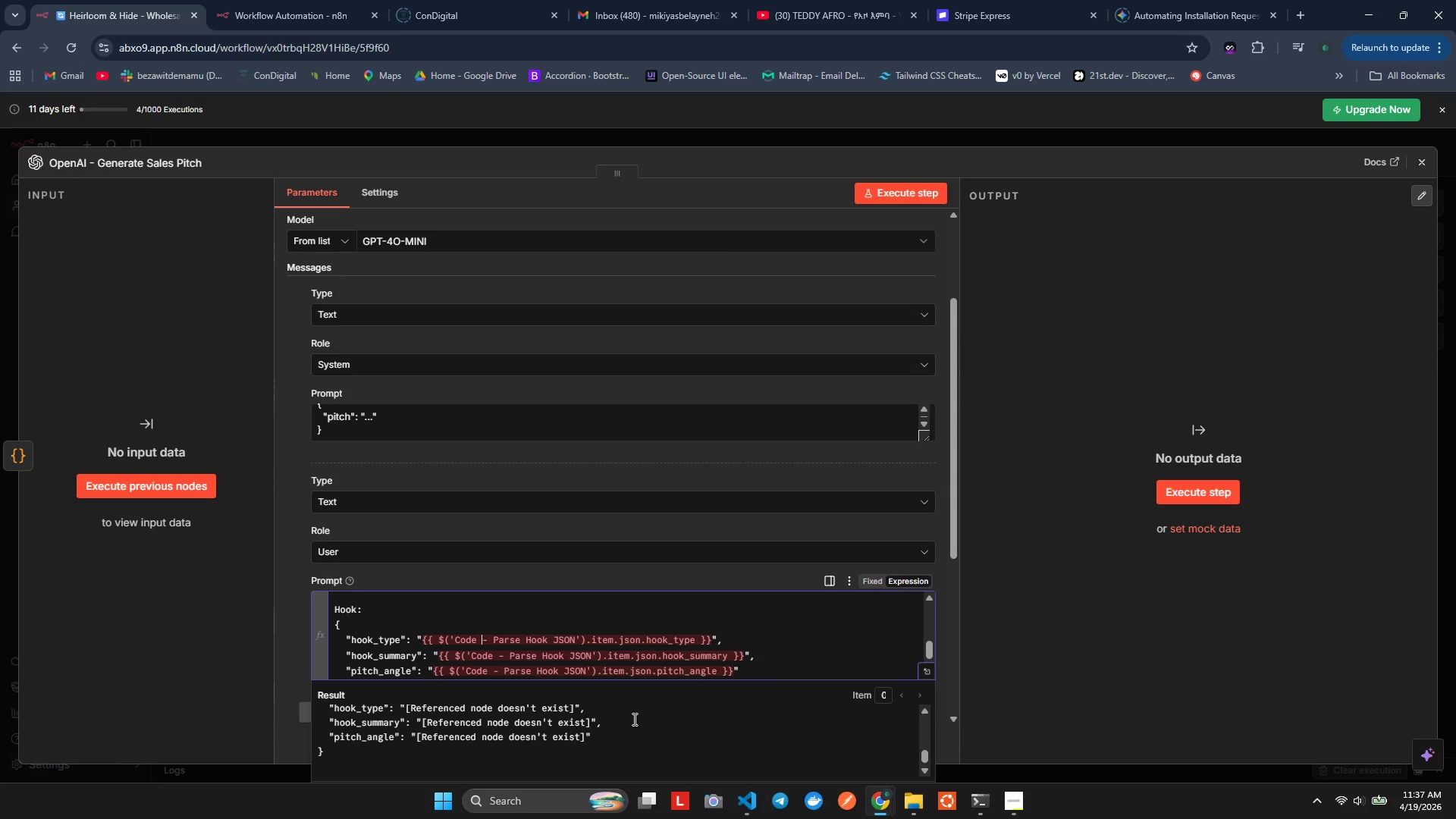 
key(ArrowRight)
 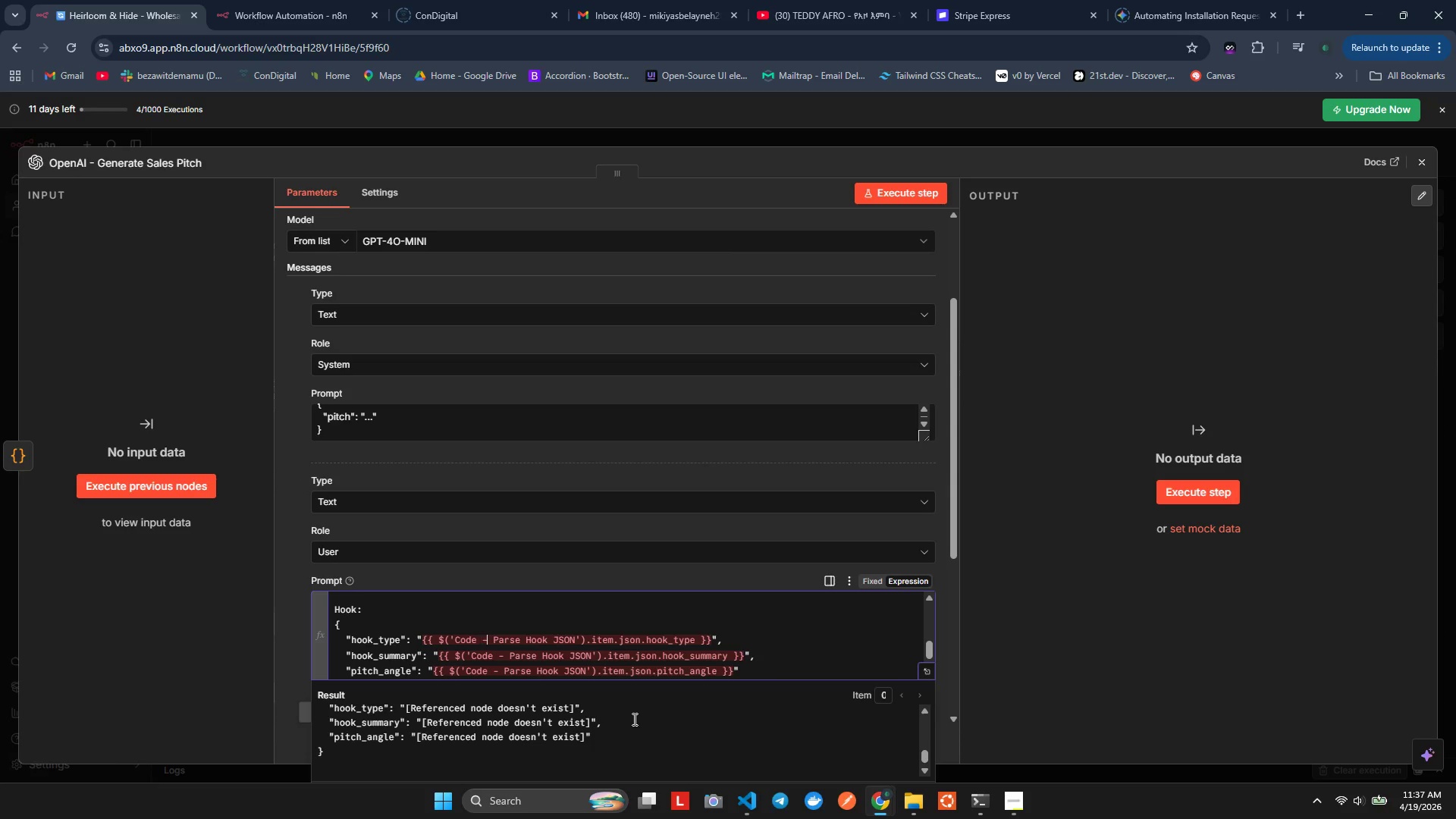 
key(ArrowRight)
 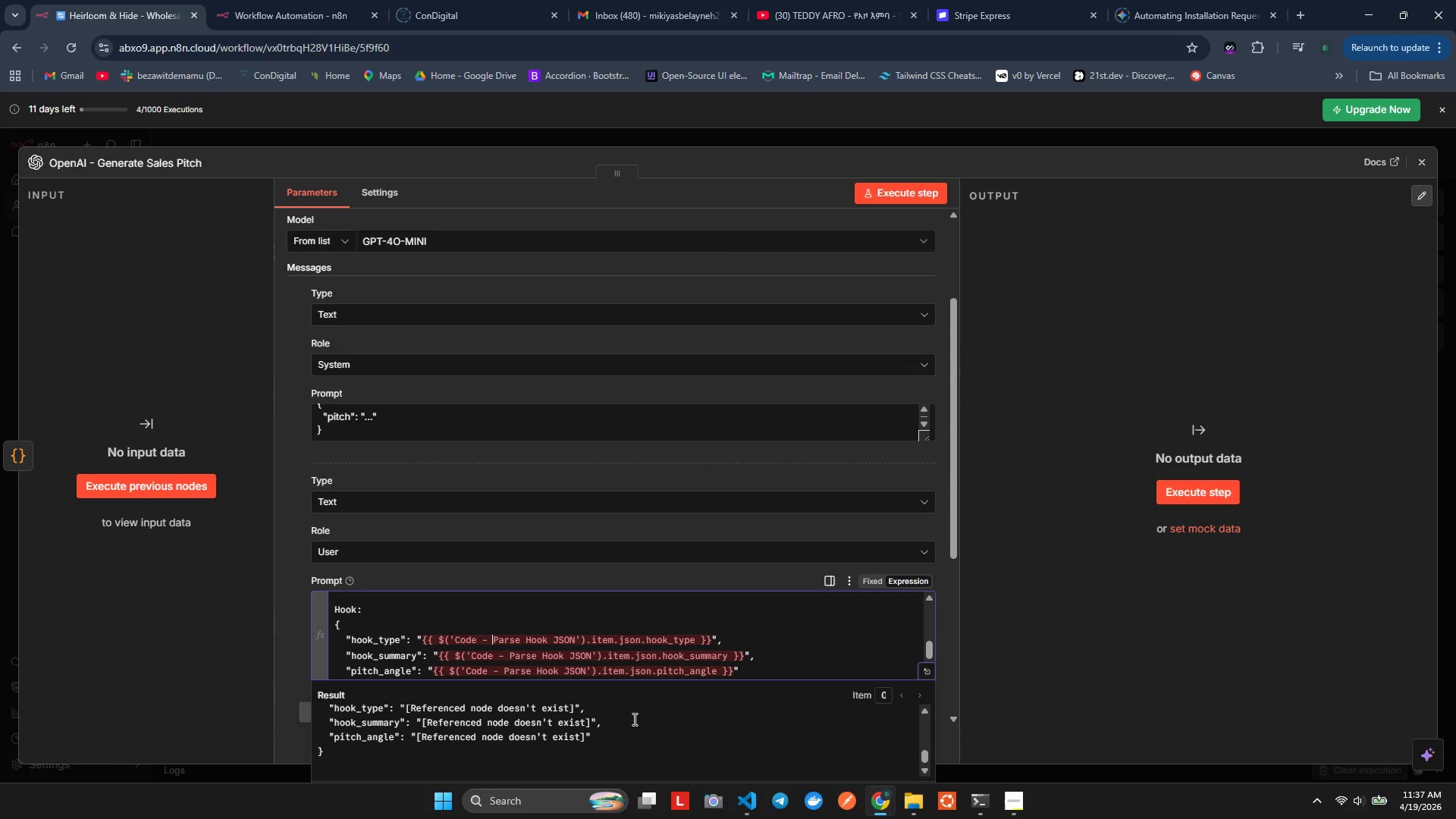 
key(ArrowRight)
 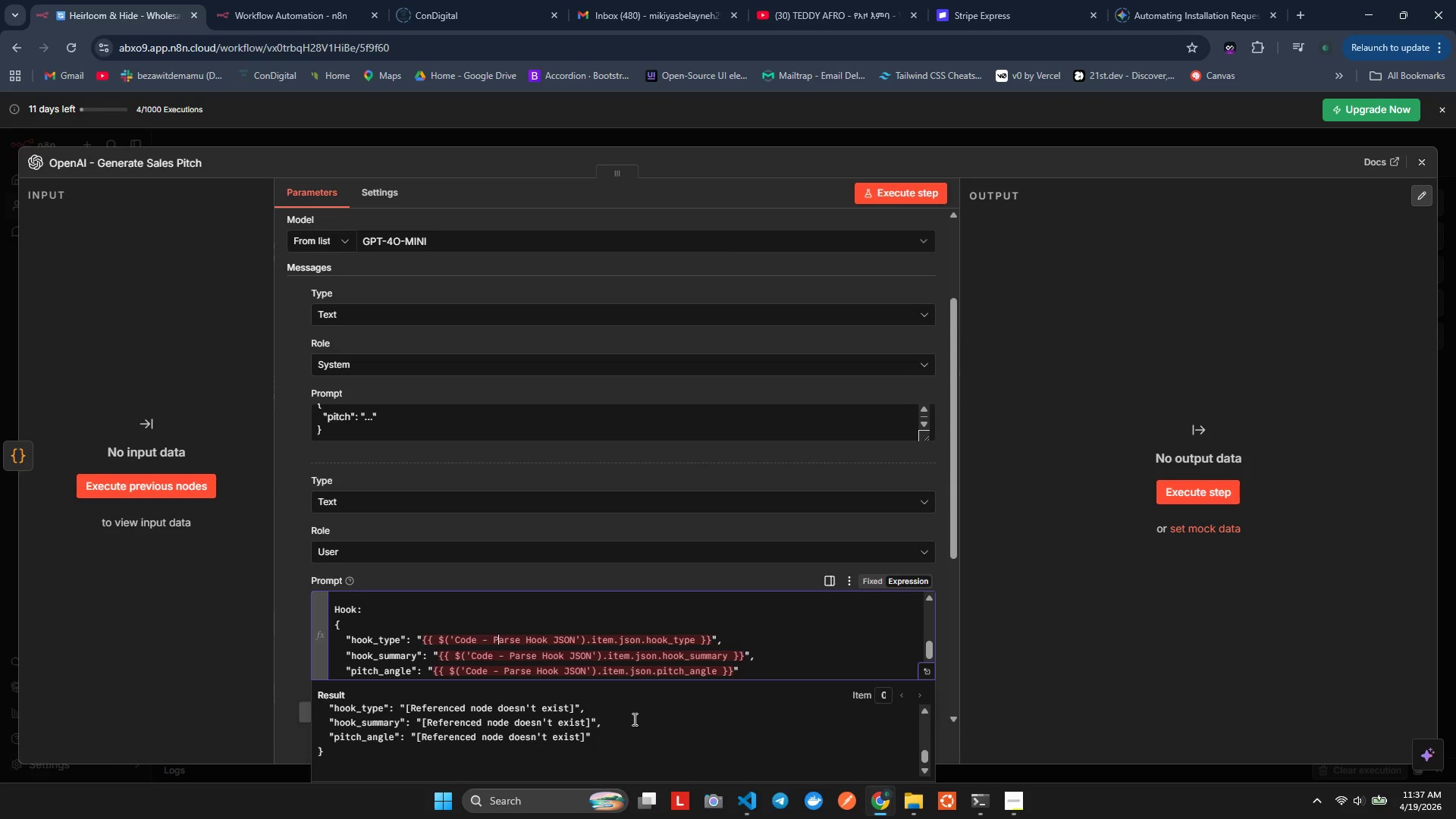 
hold_key(key=ArrowRight, duration=0.81)
 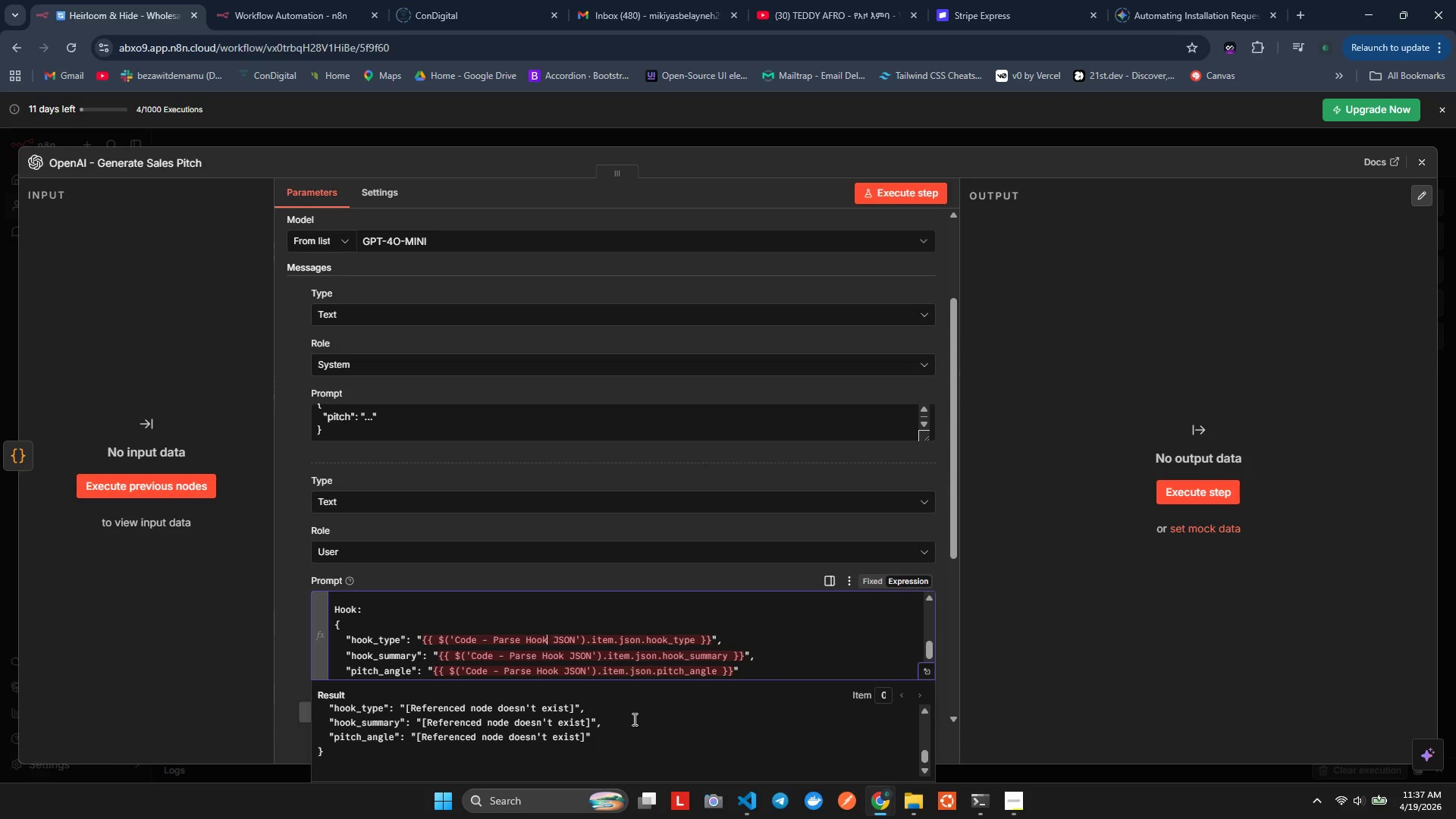 
hold_key(key=ArrowLeft, duration=0.73)
 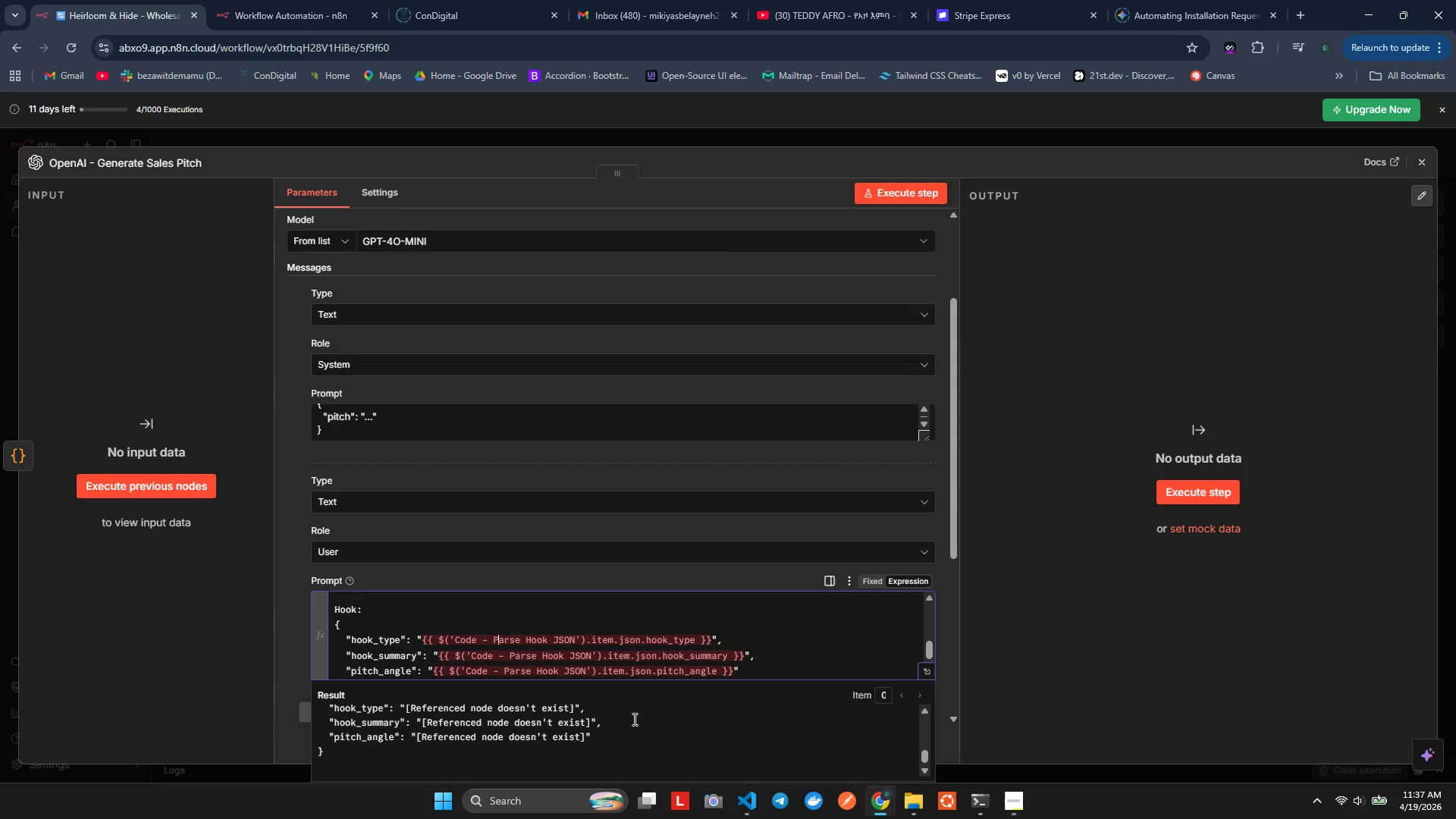 
key(ArrowLeft)
 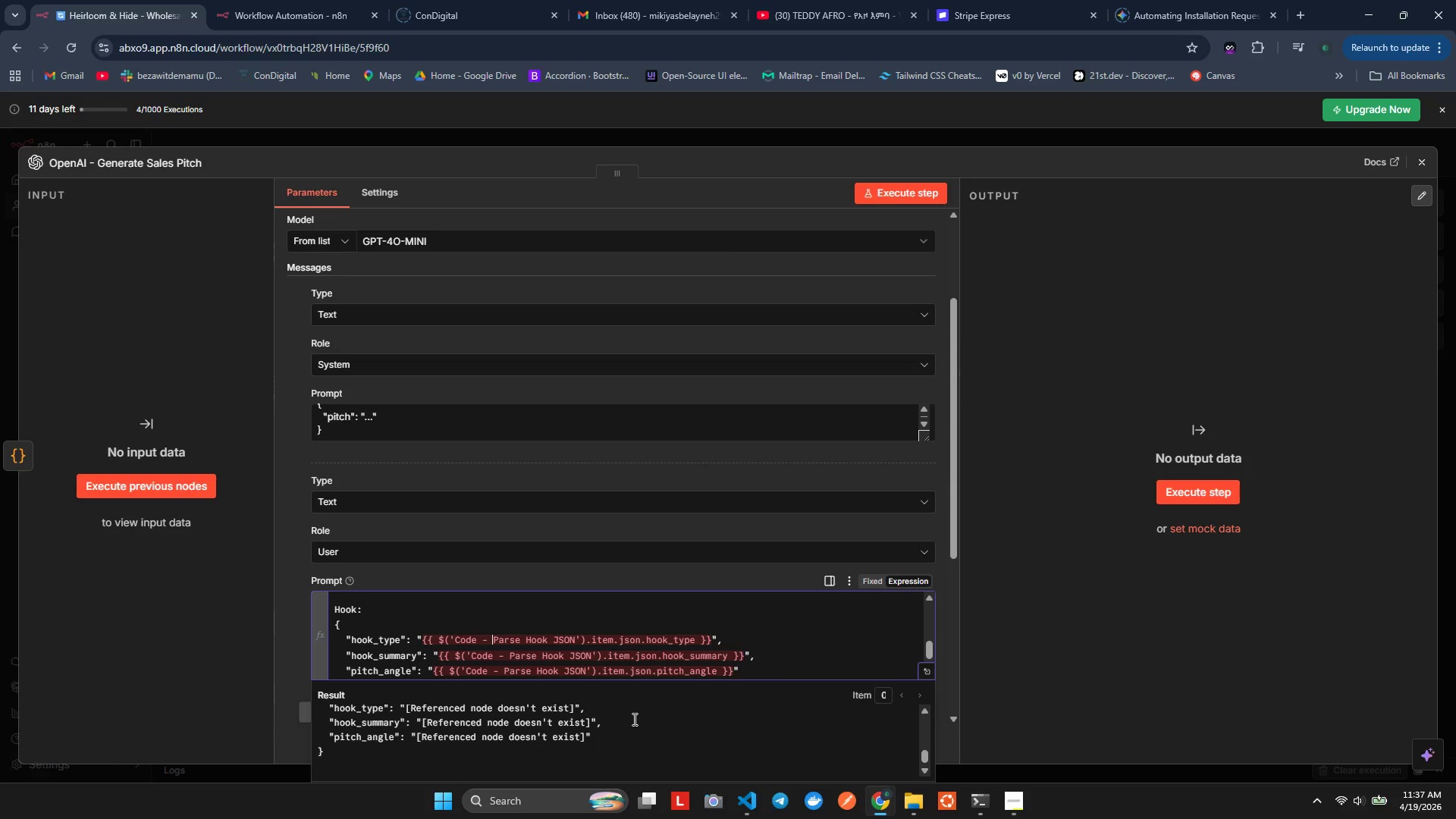 
key(ArrowLeft)
 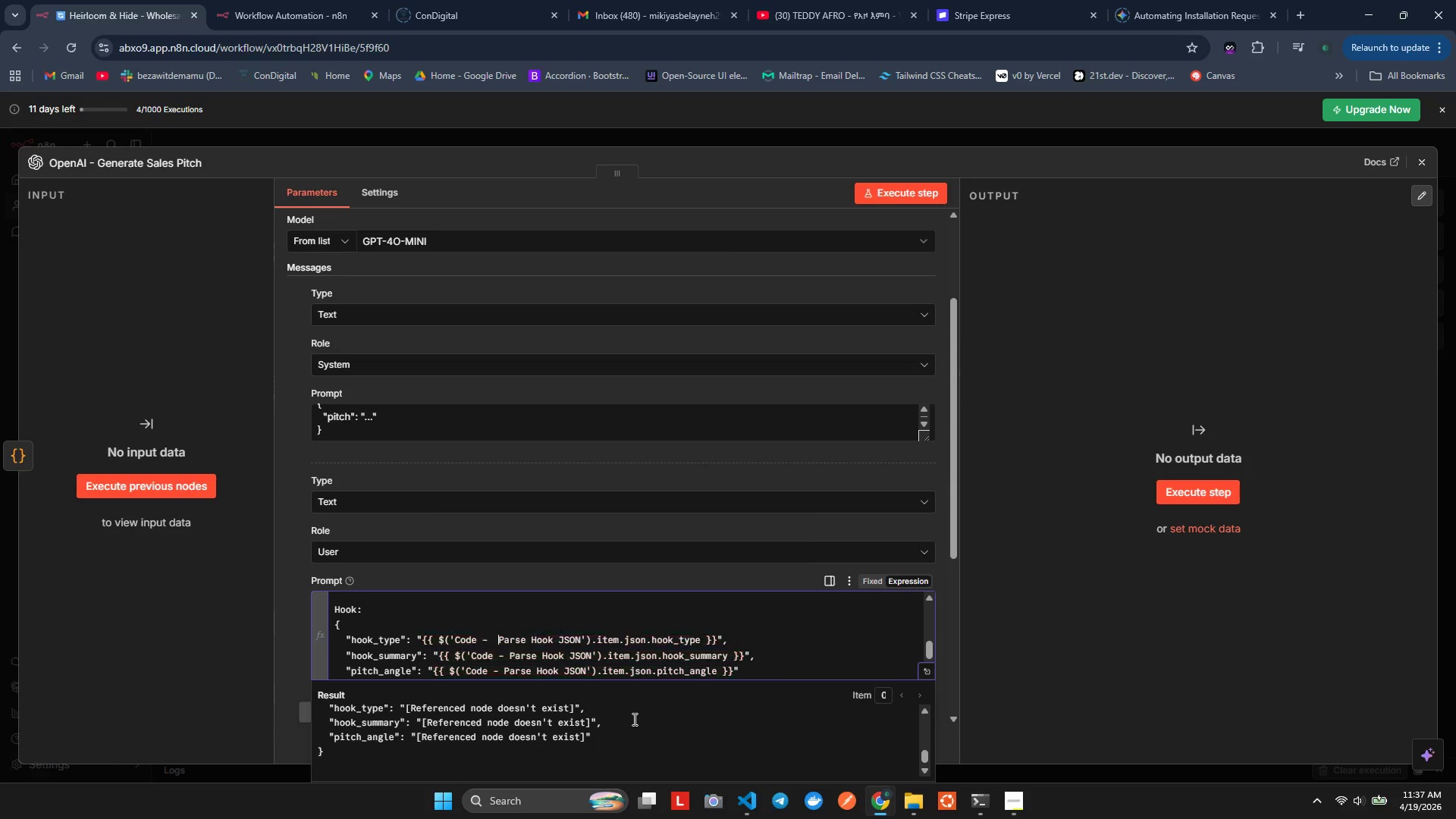 
key(Space)
 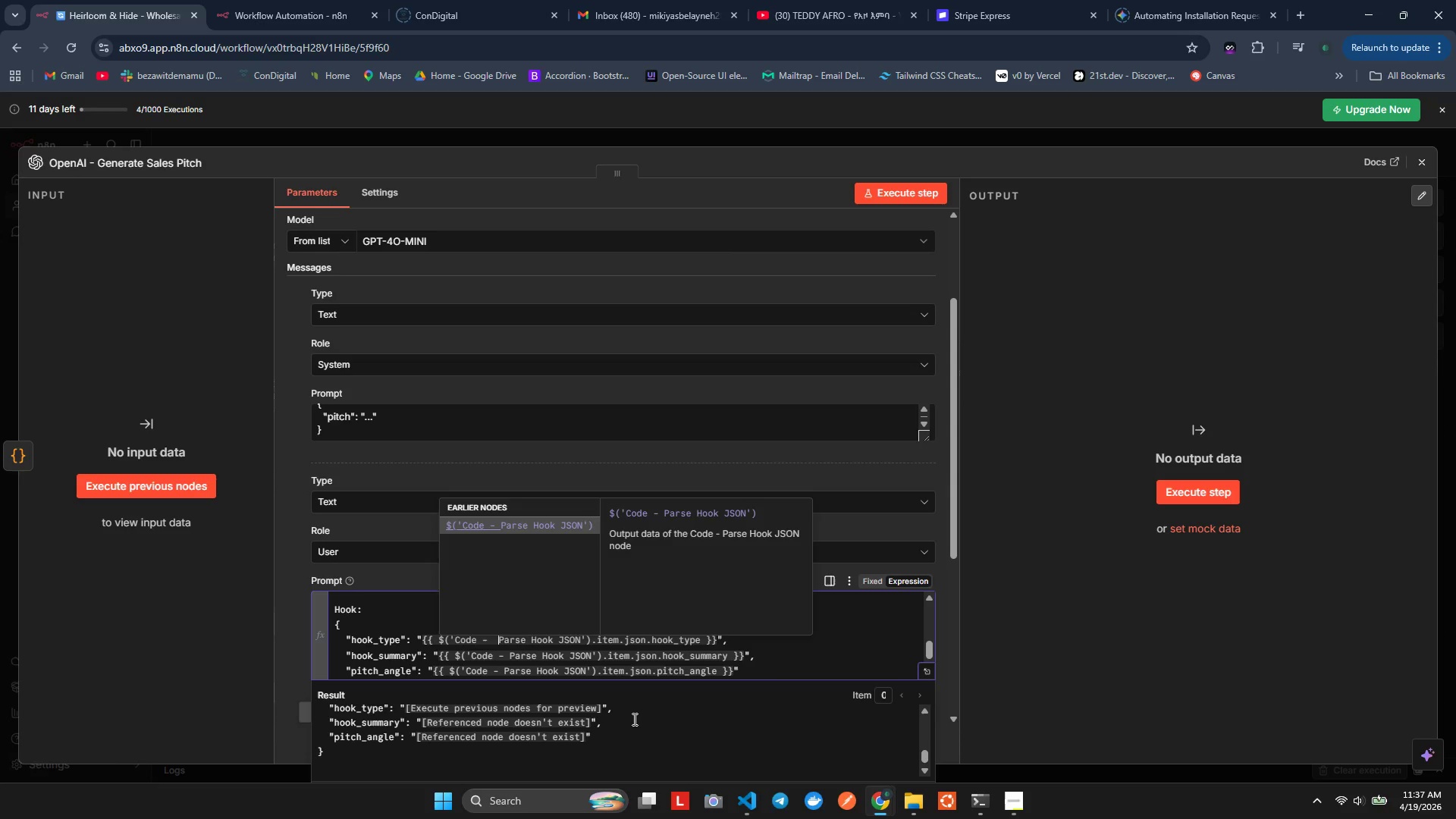 
key(ArrowDown)
 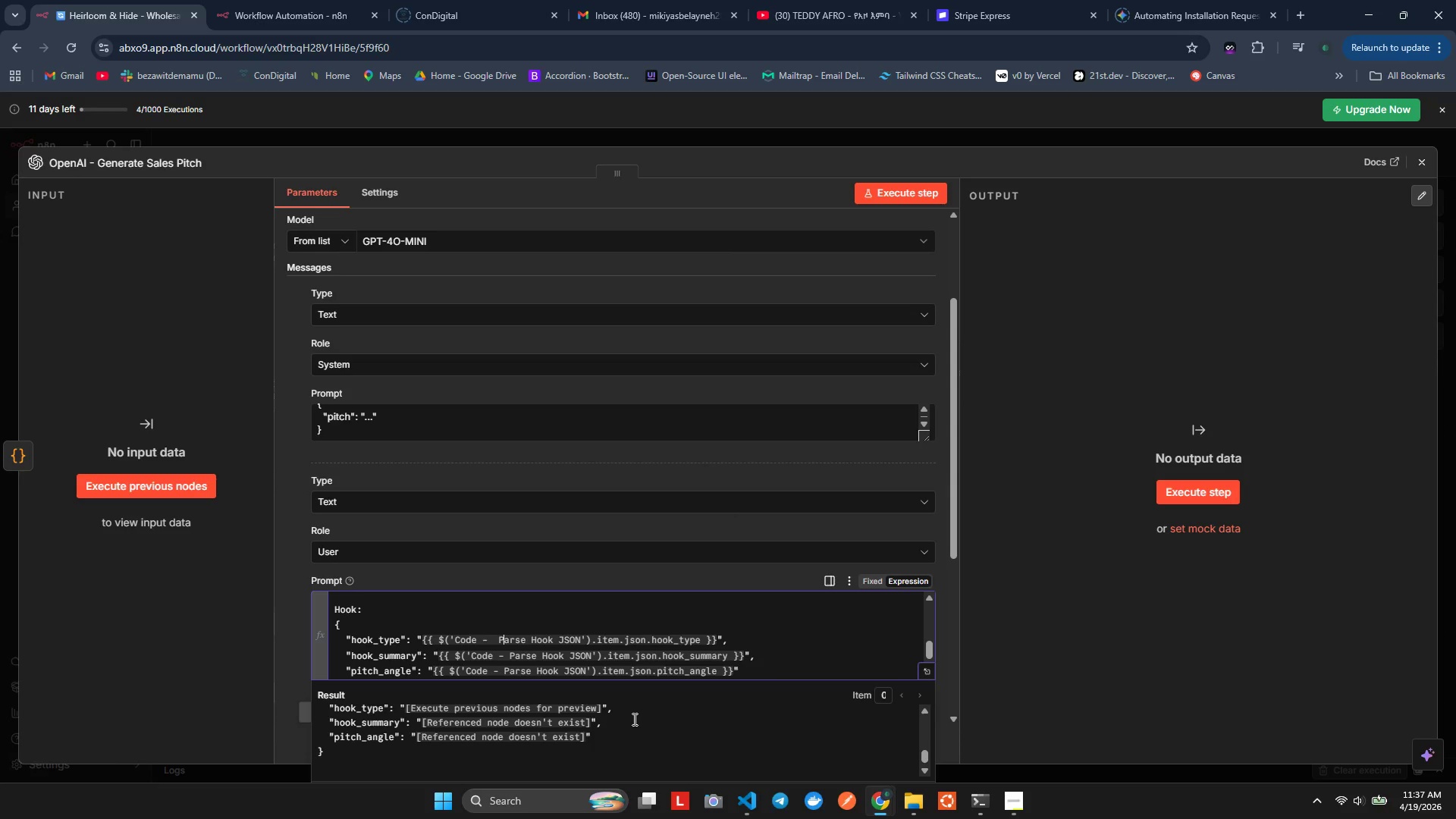 
key(ArrowRight)
 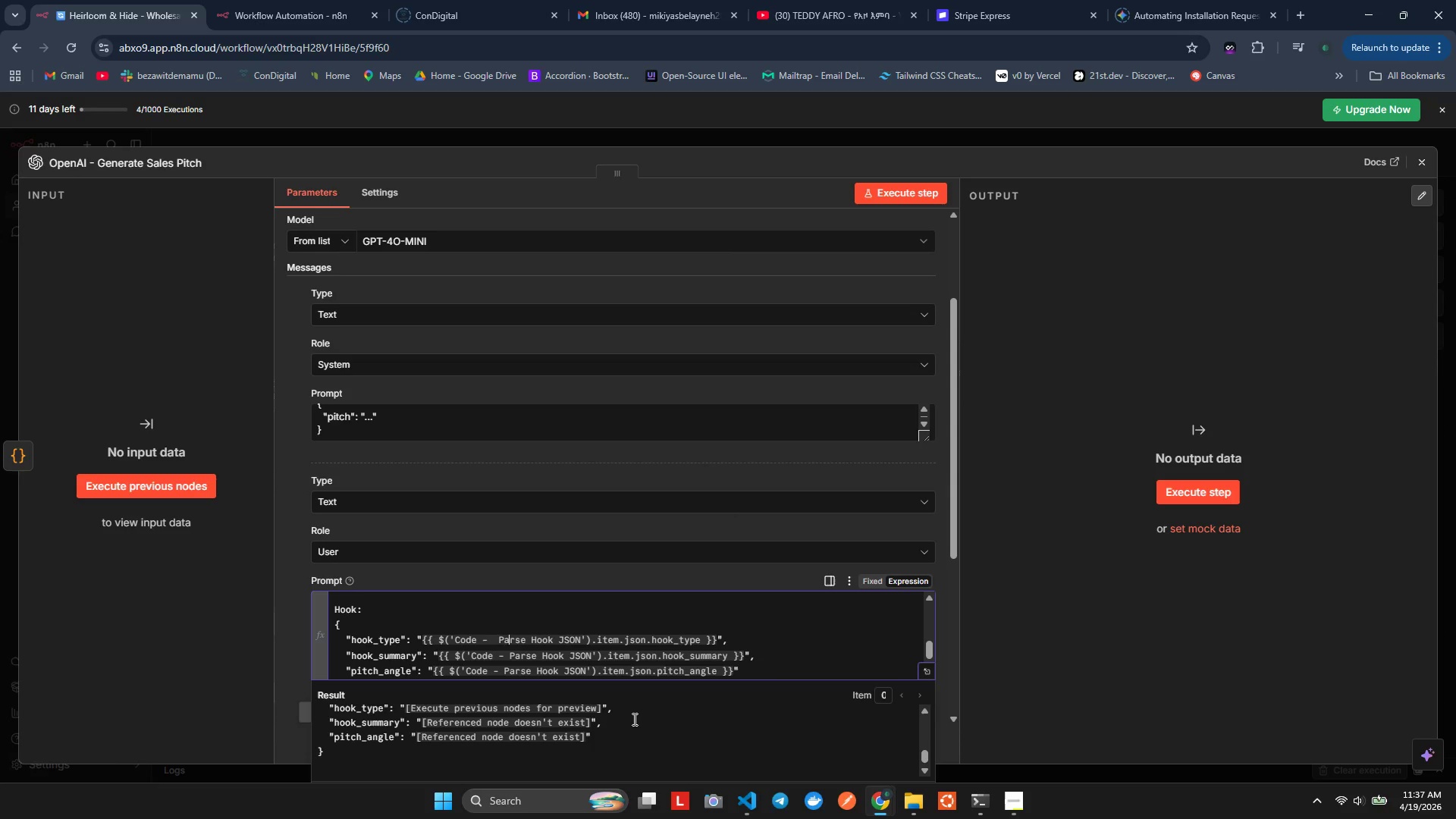 
key(ArrowRight)
 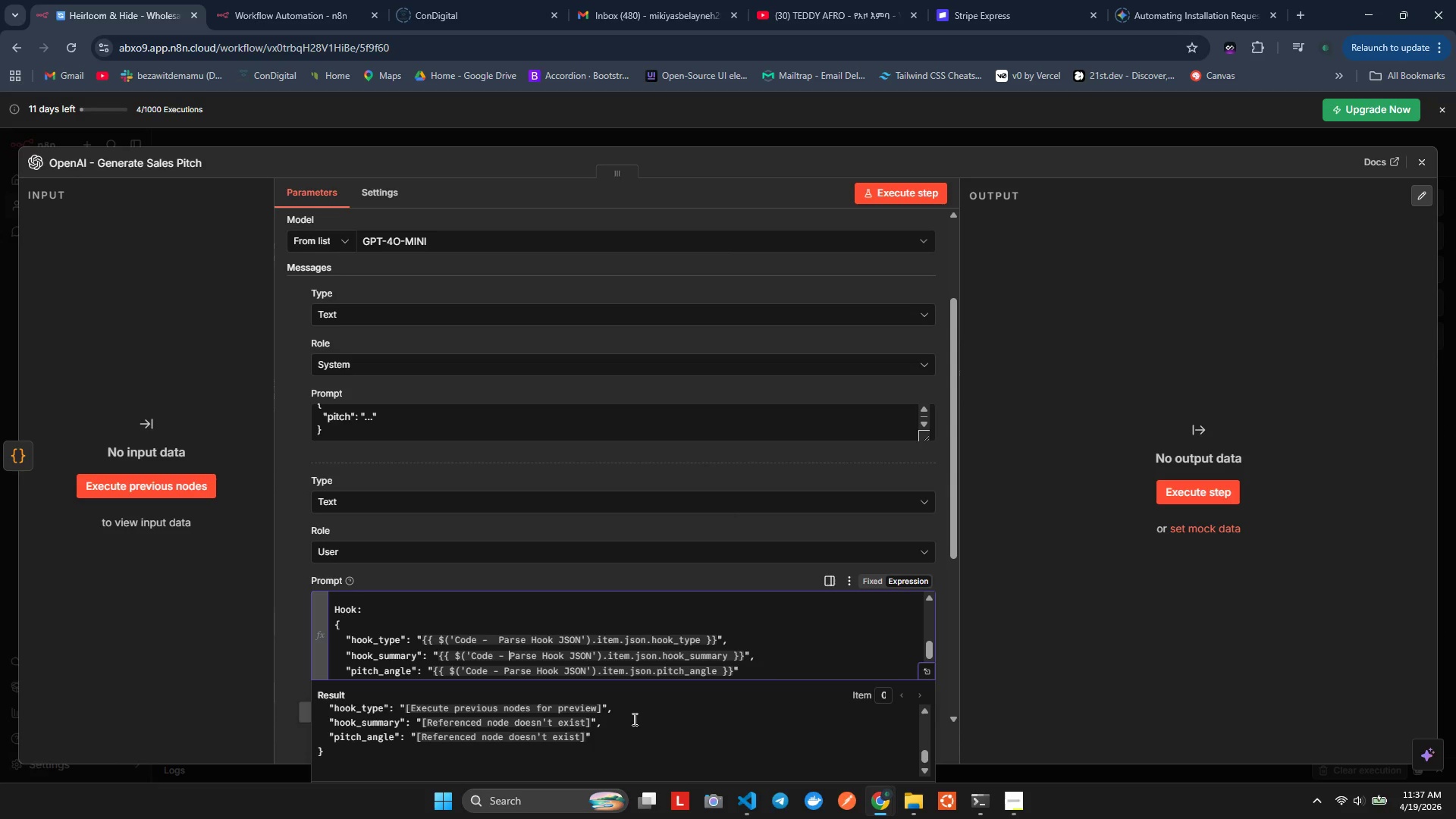 
key(ArrowDown)
 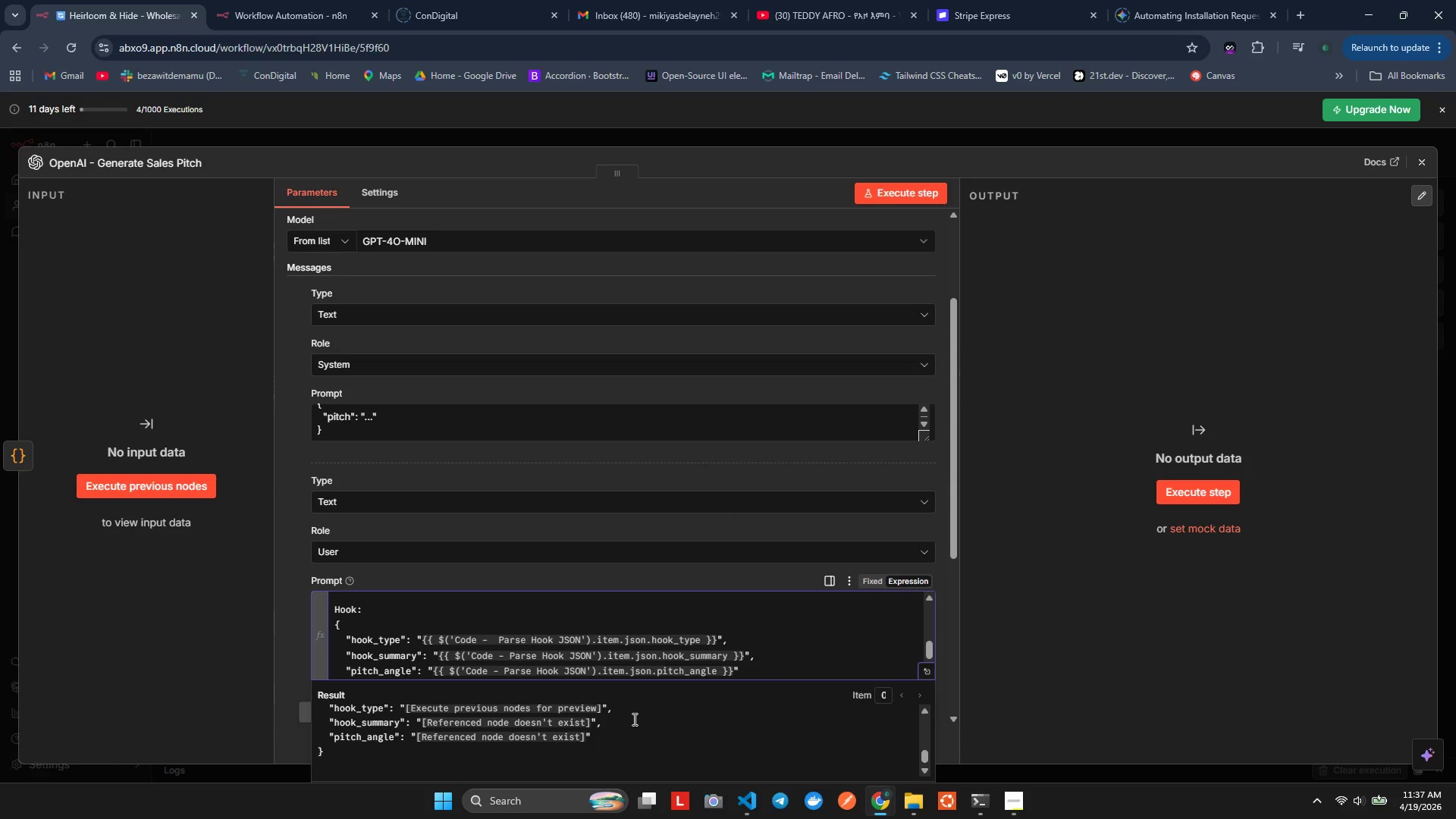 
key(ArrowLeft)
 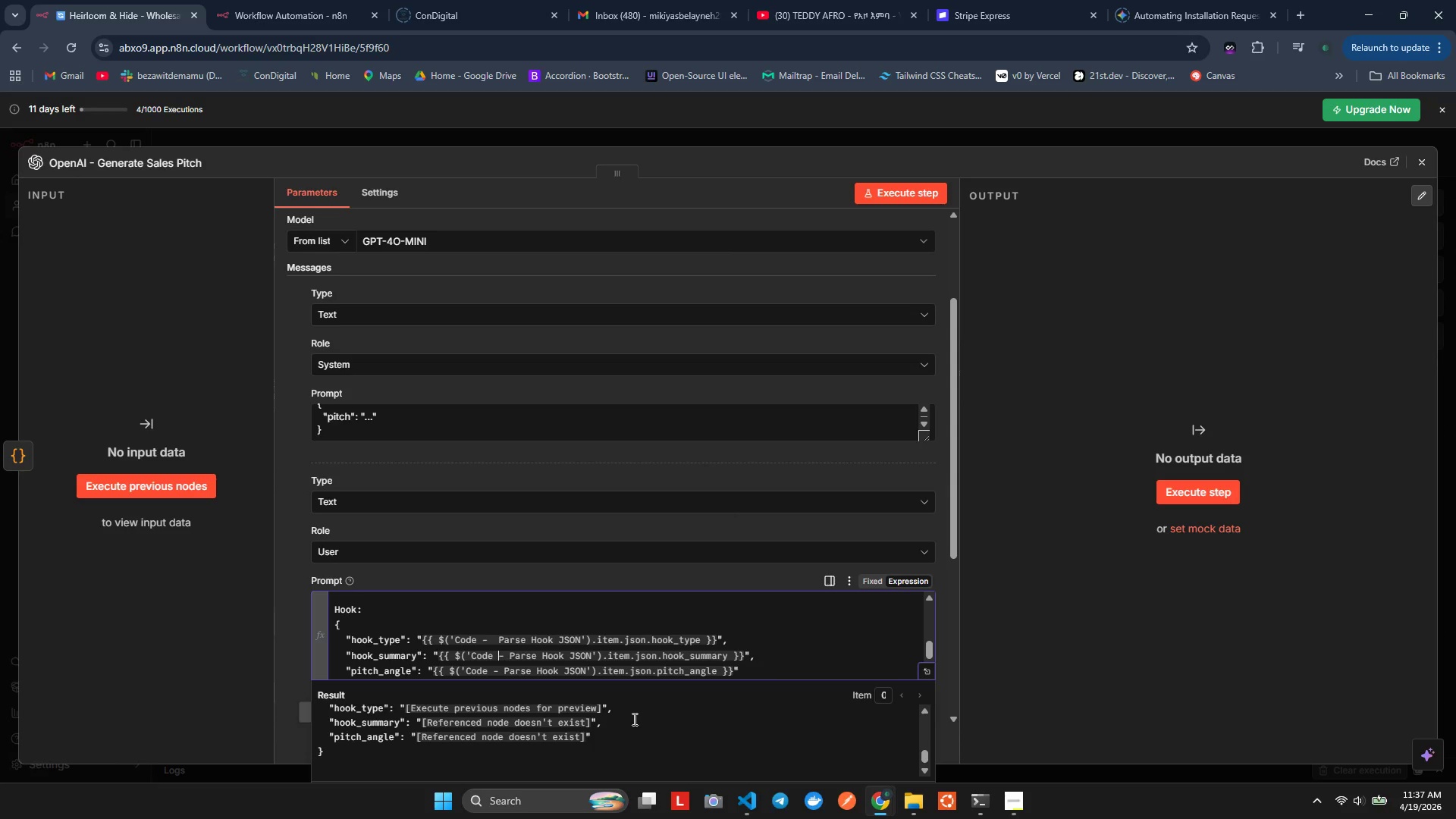 
key(ArrowLeft)
 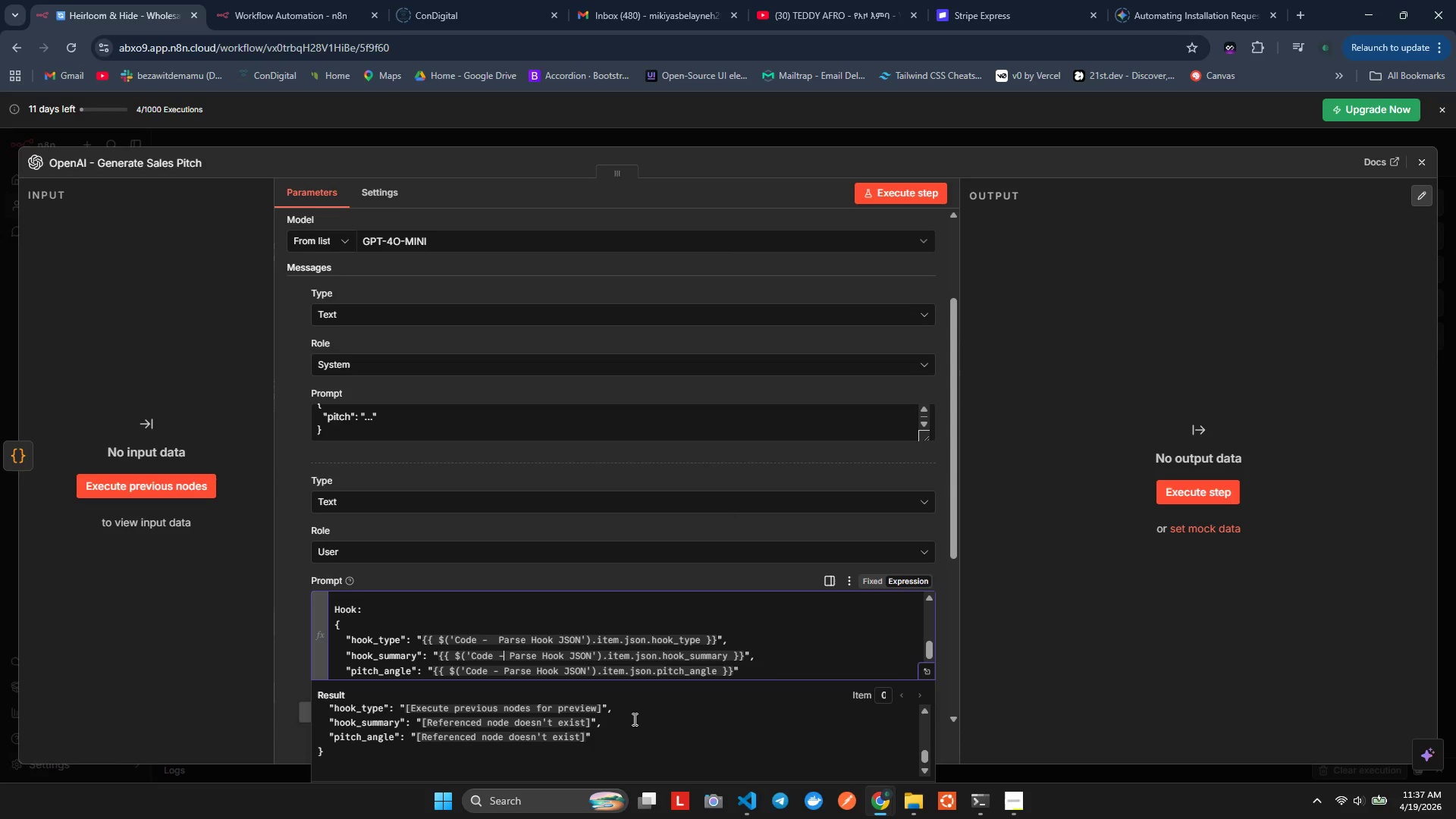 
key(ArrowRight)
 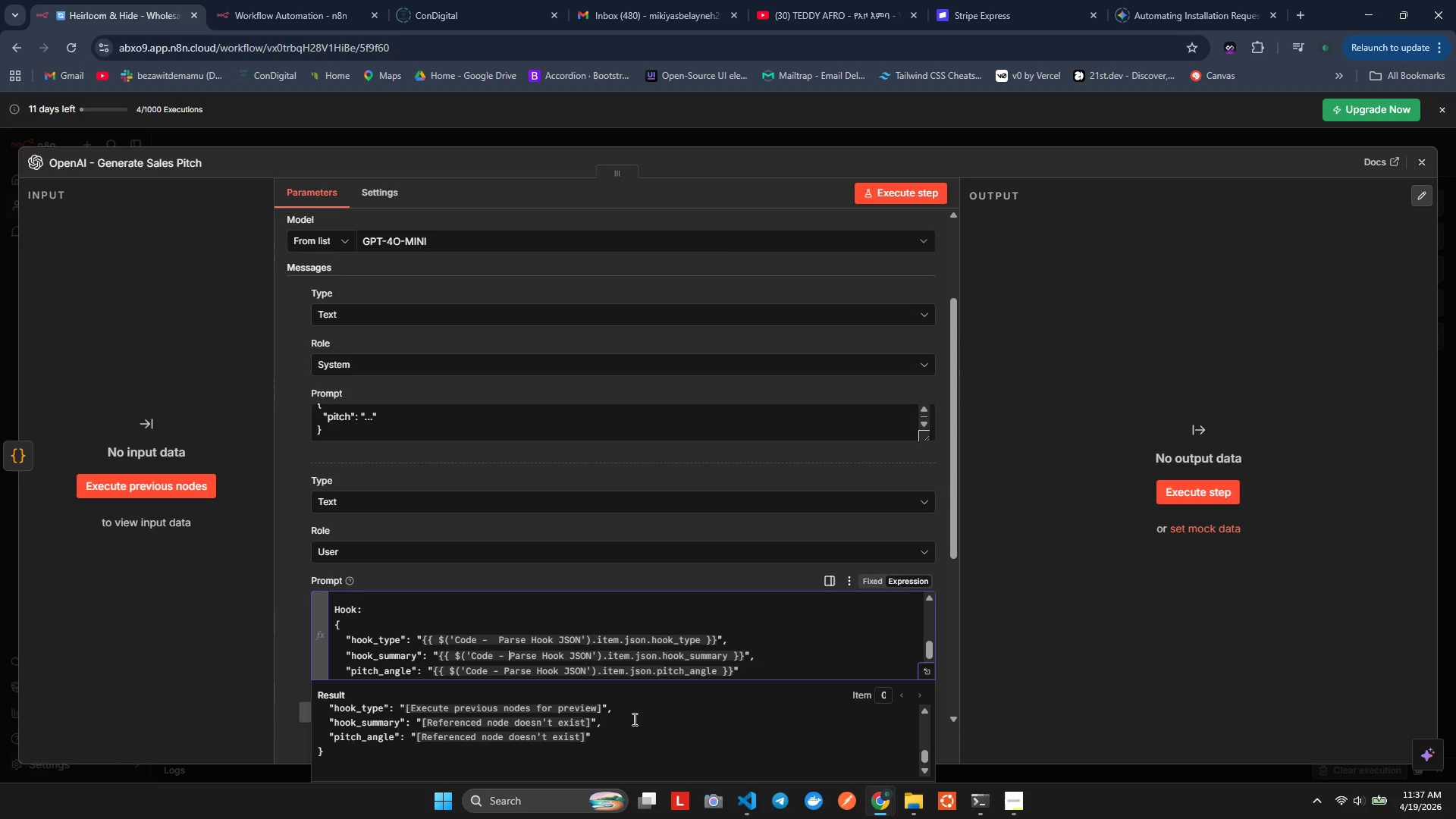 
key(ArrowRight)
 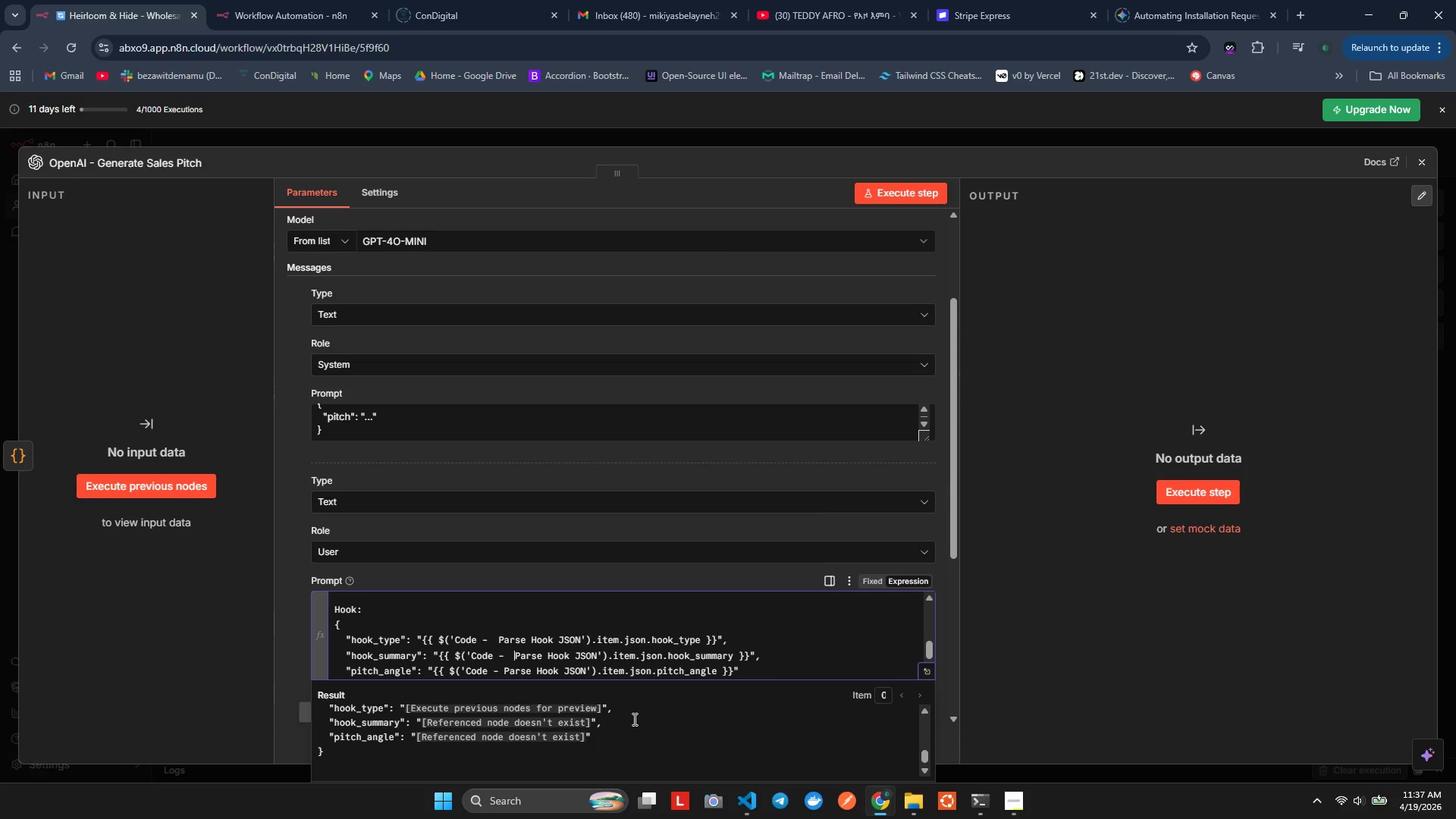 
key(Space)
 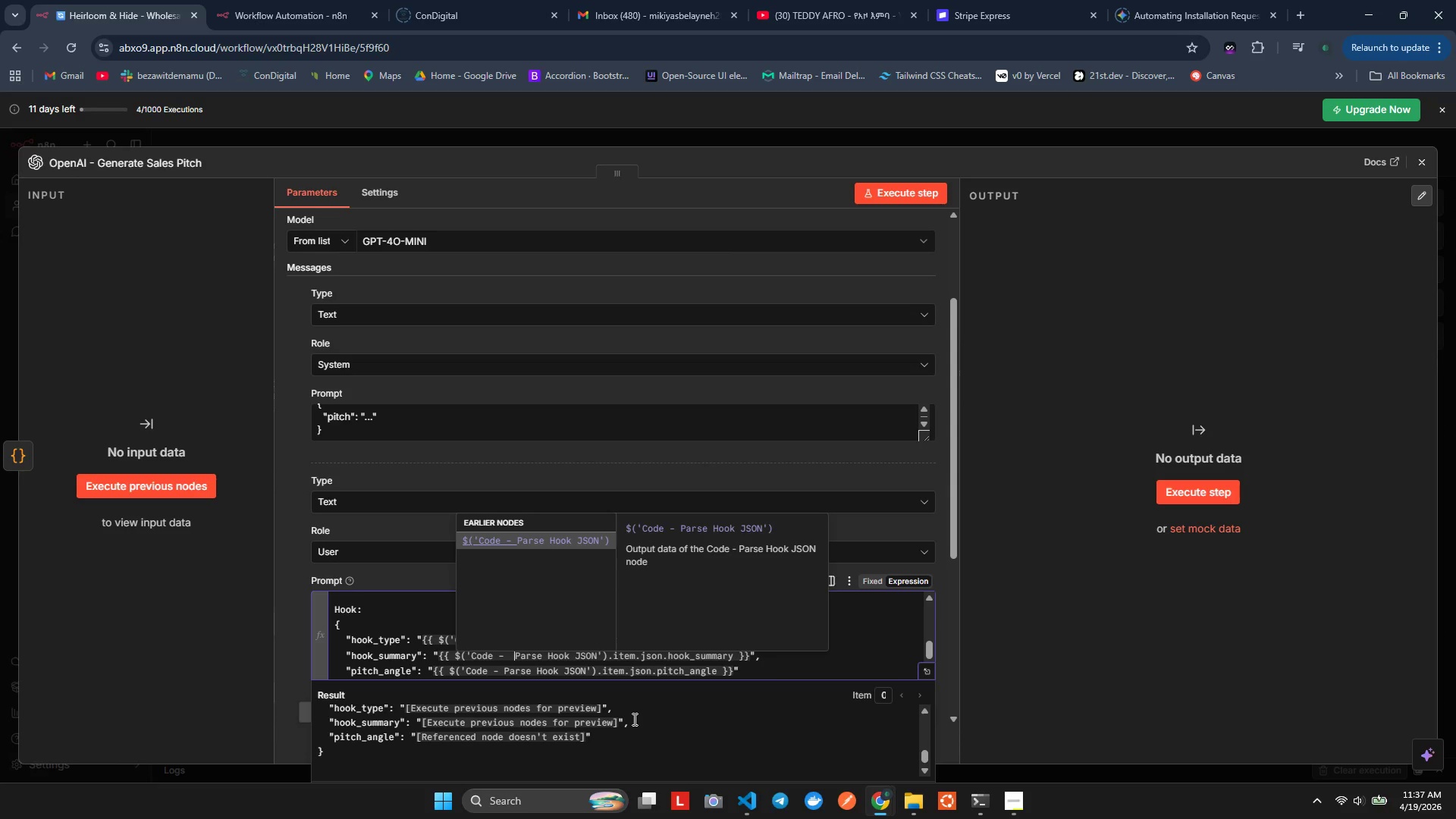 
key(ArrowDown)
 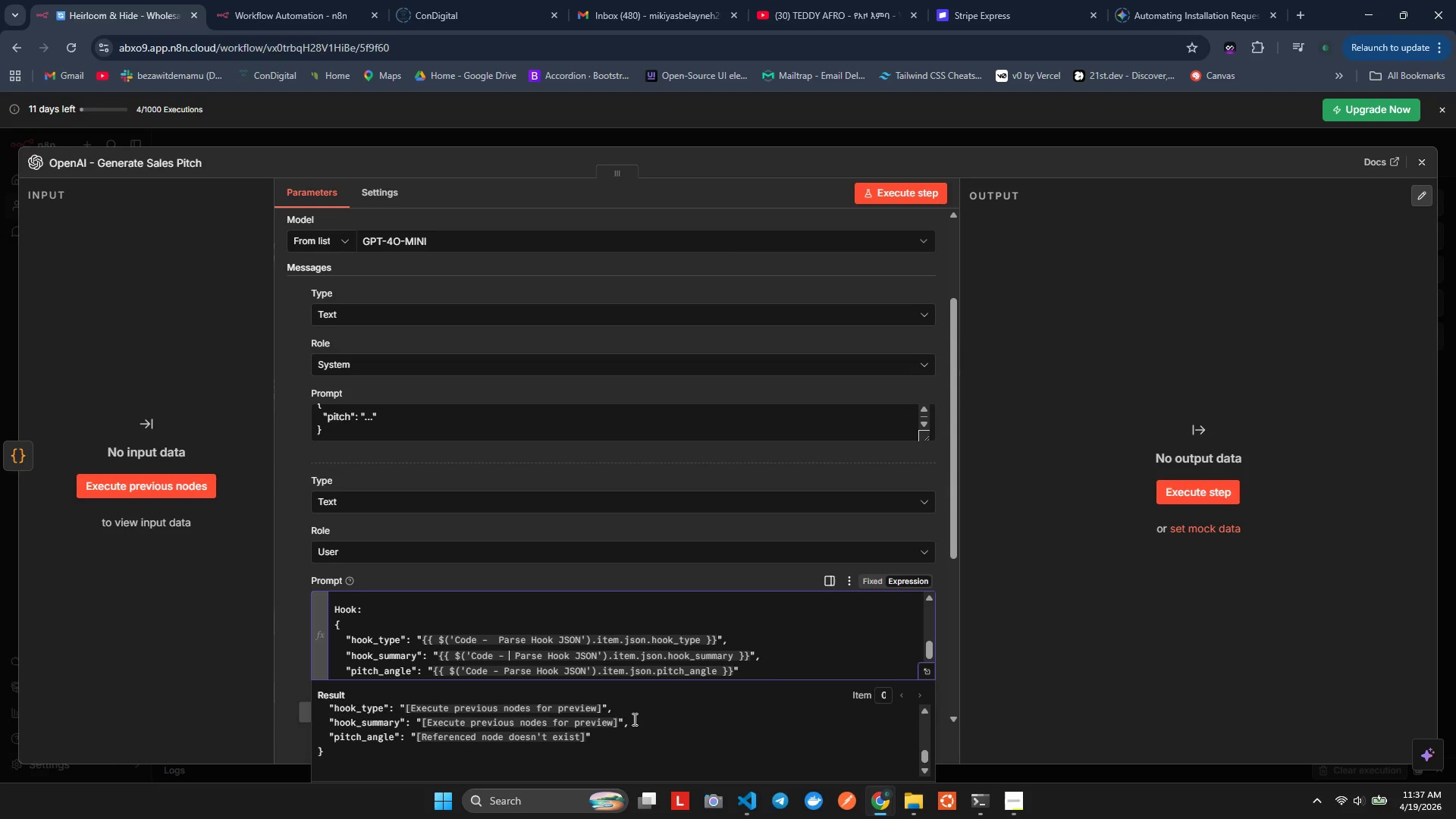 
key(ArrowLeft)
 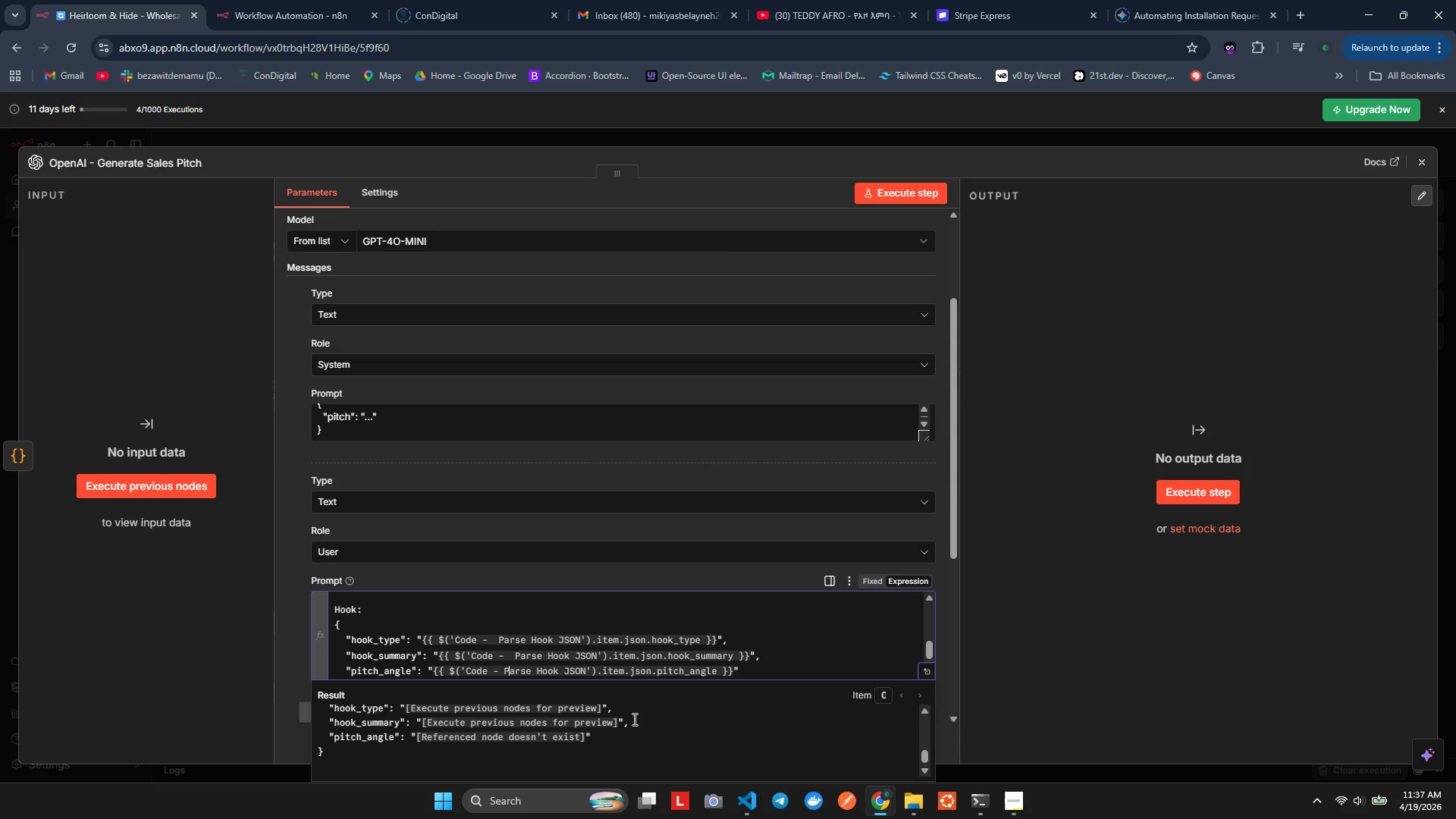 
key(ArrowDown)
 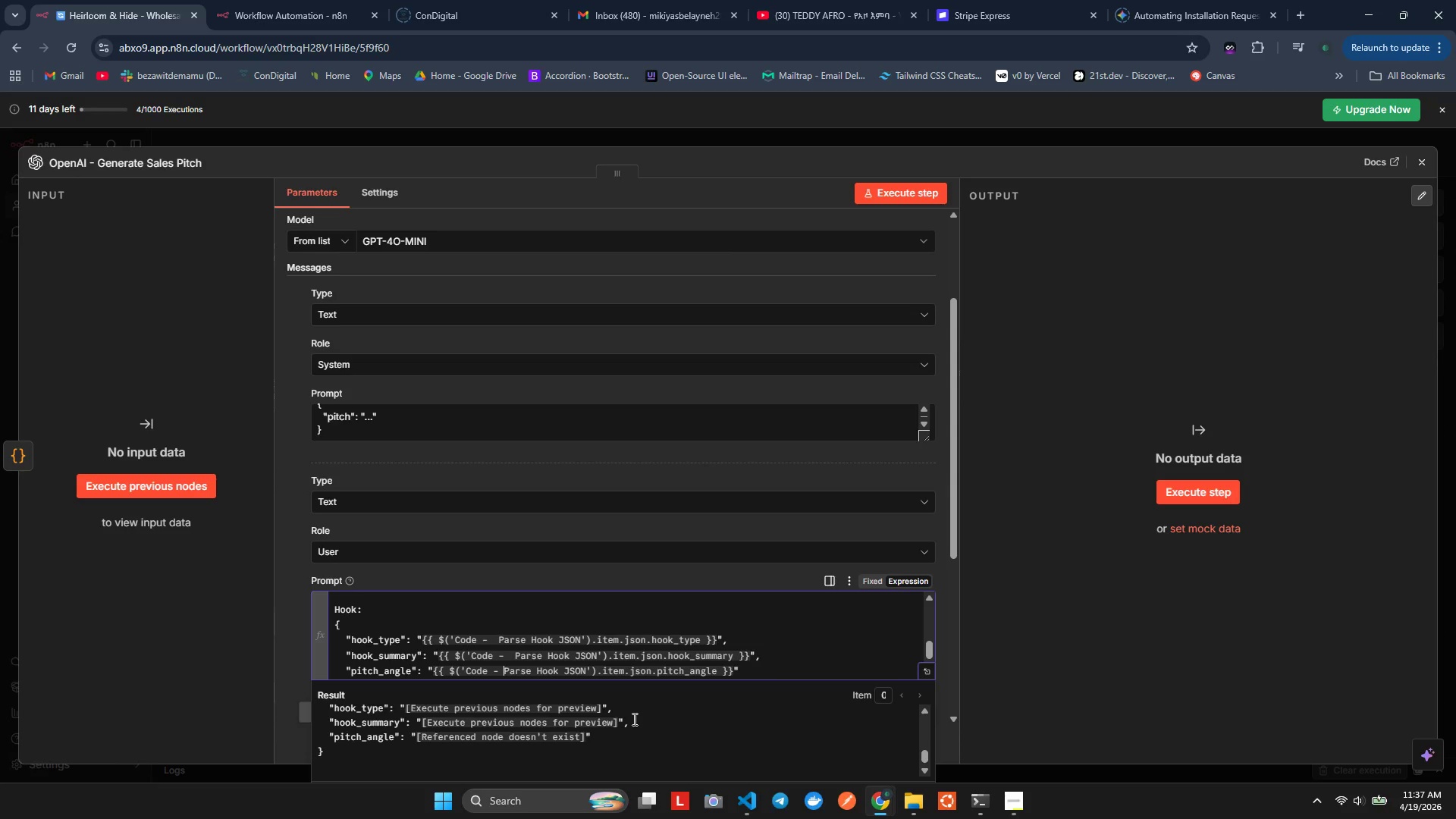 
key(ArrowLeft)
 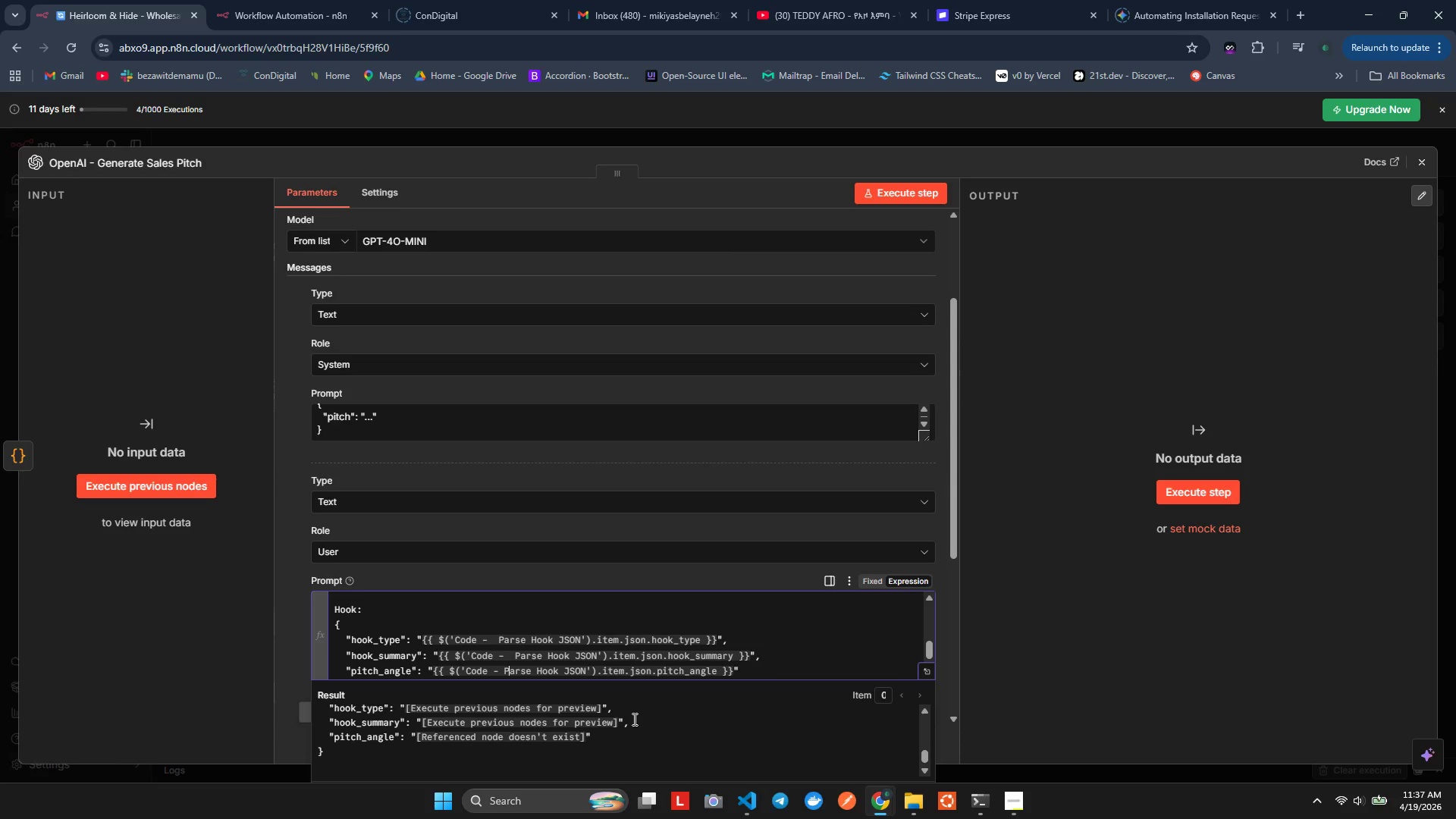 
key(ArrowRight)
 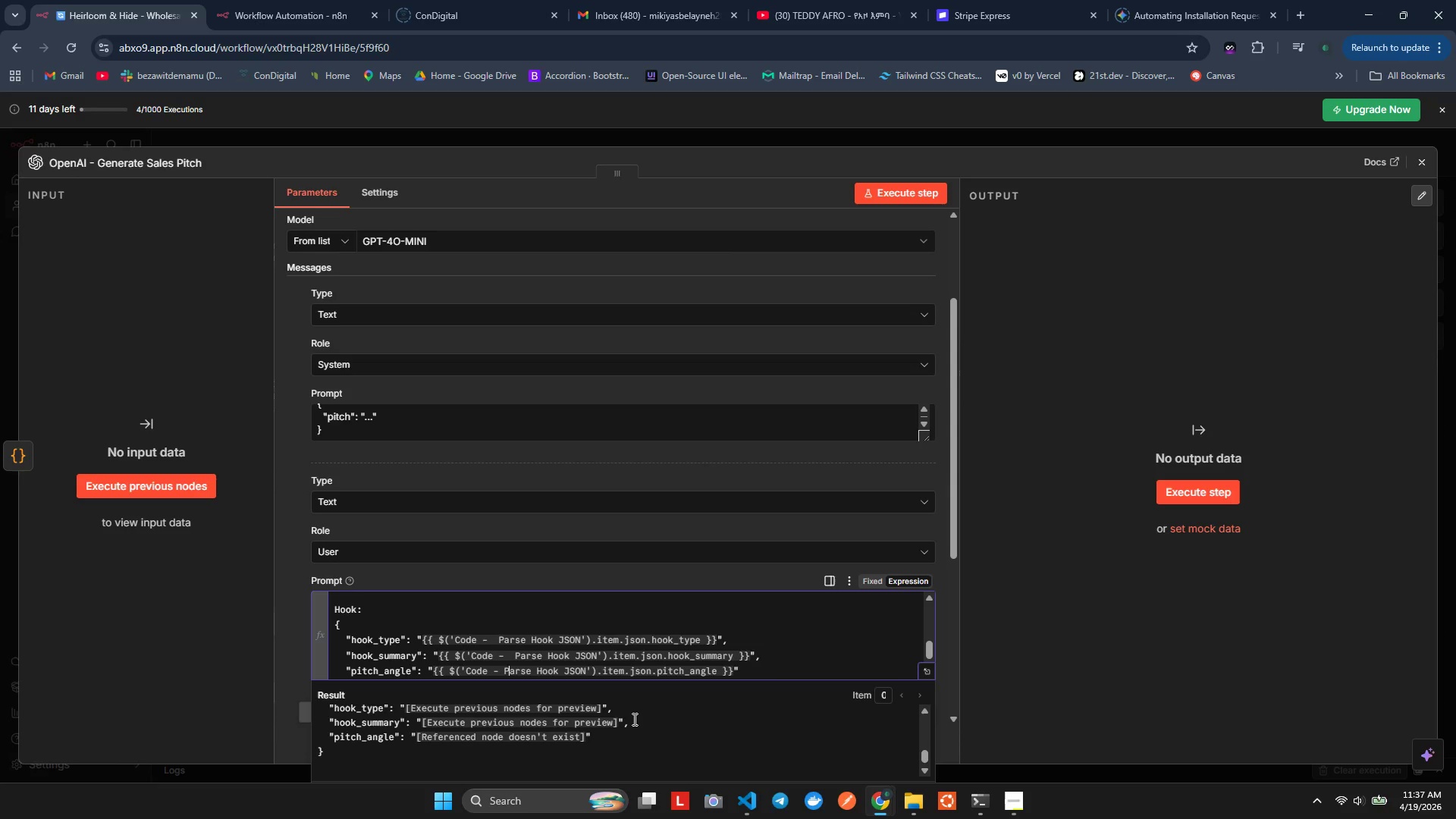 
key(ArrowLeft)
 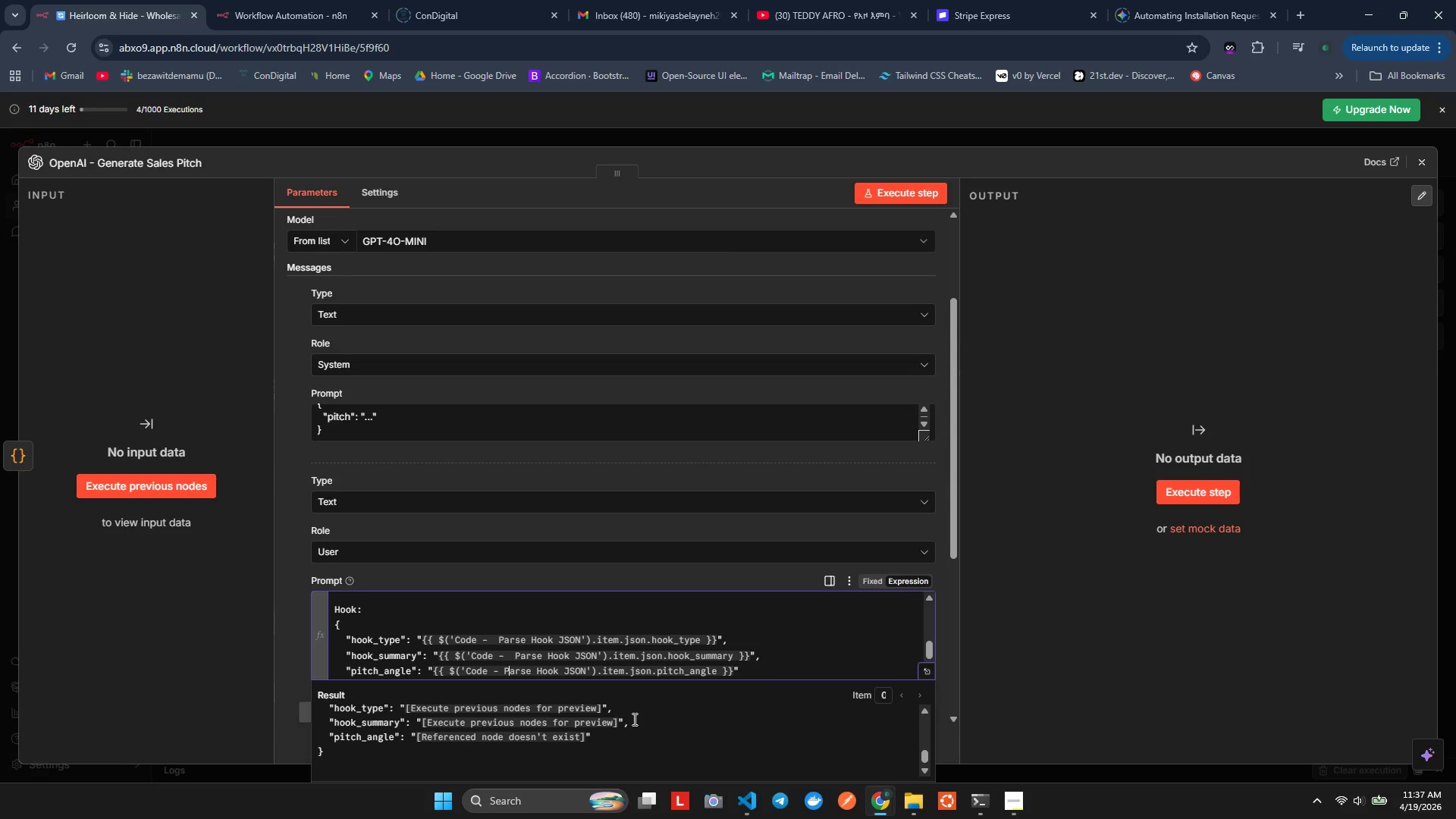 
key(ArrowRight)
 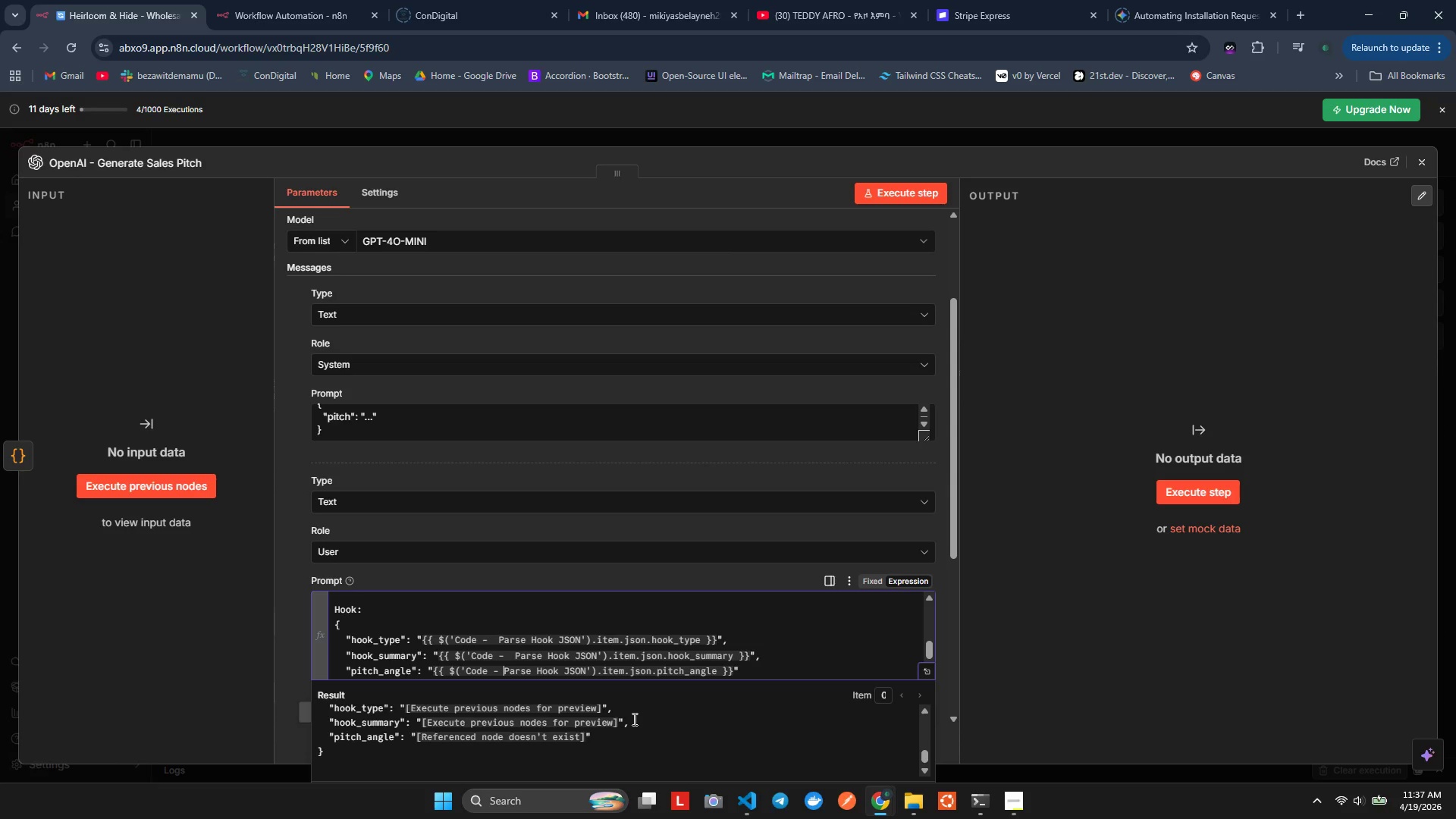 
key(ArrowLeft)
 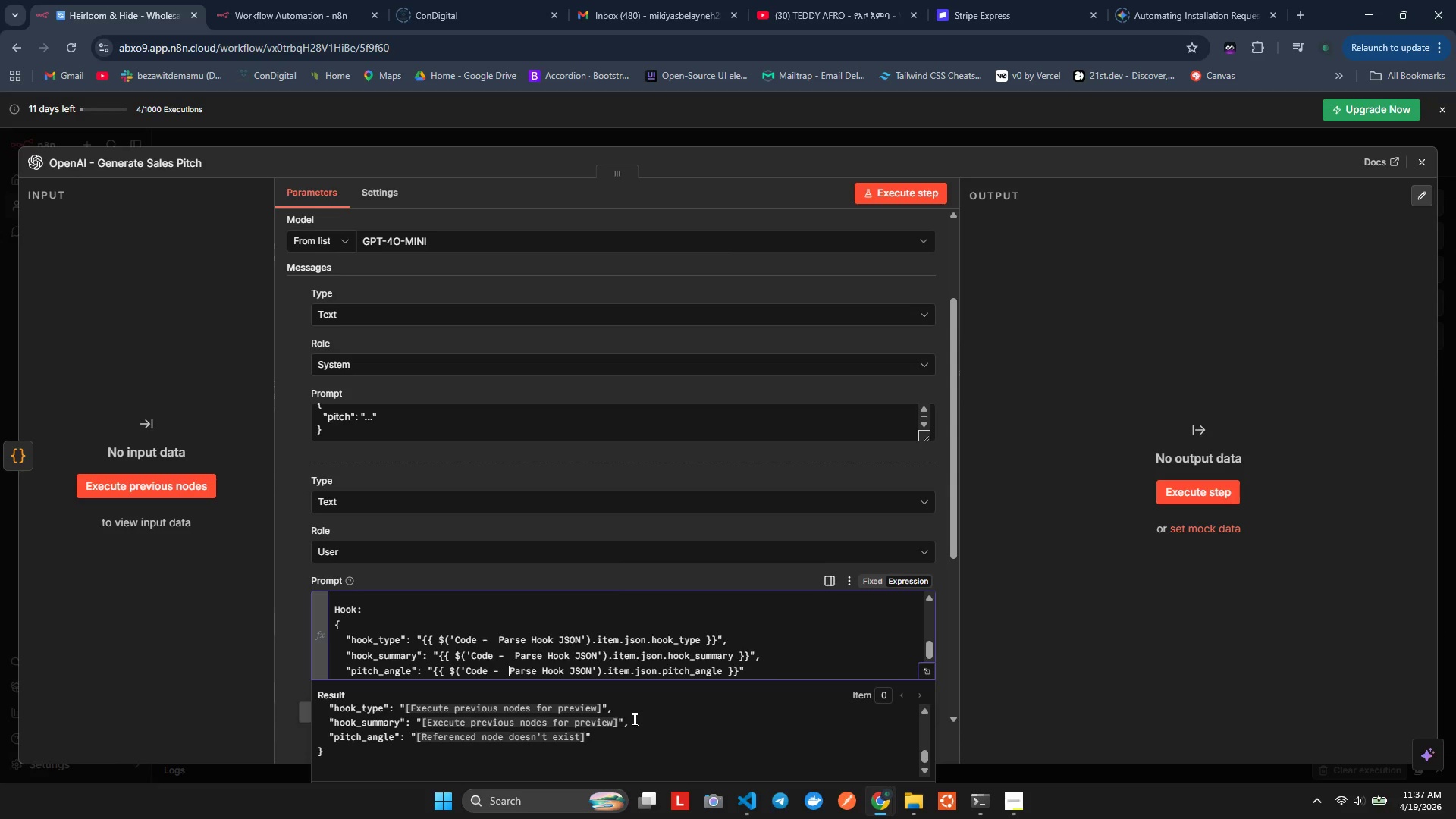 
key(Space)
 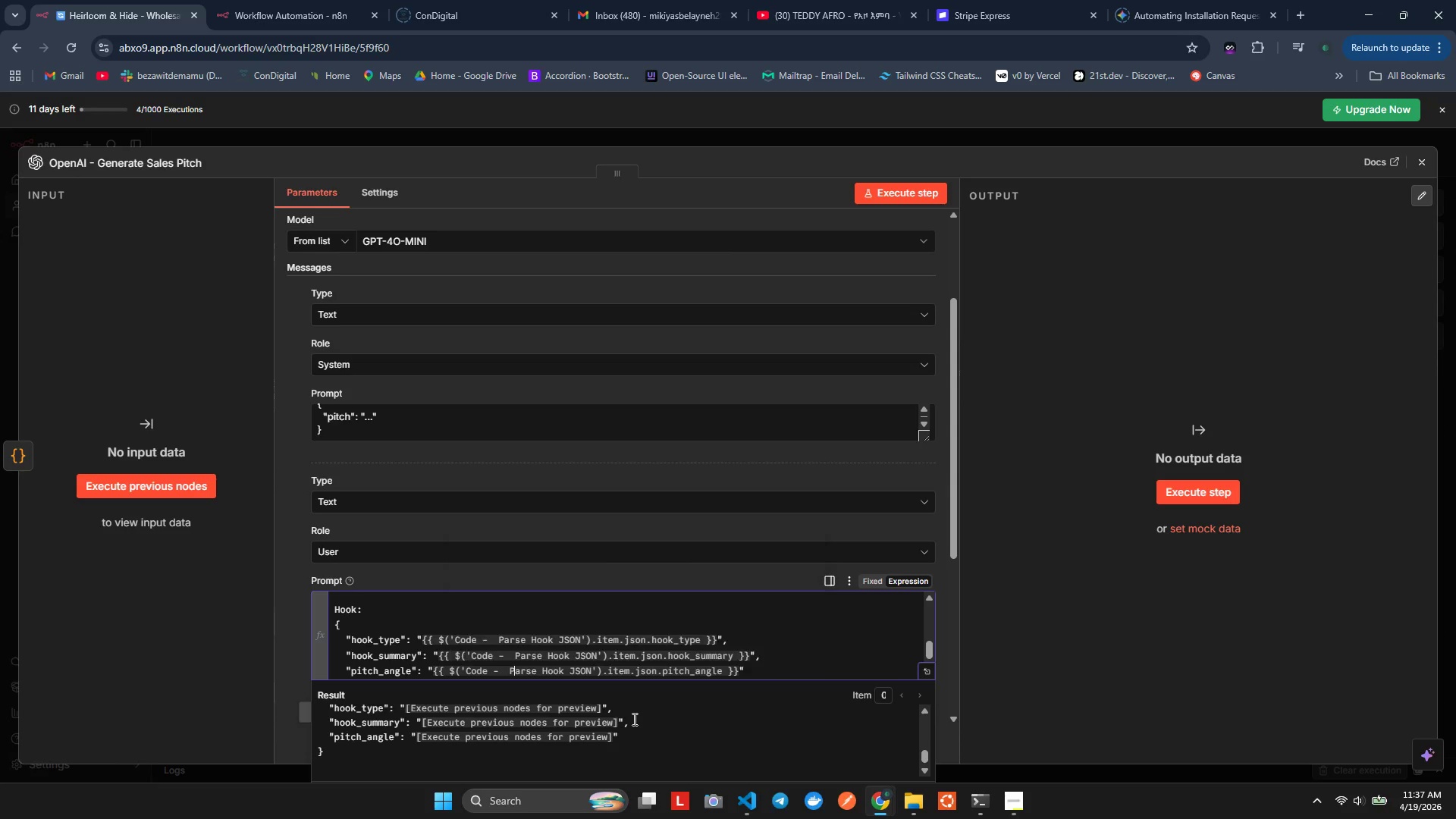 
key(ArrowRight)
 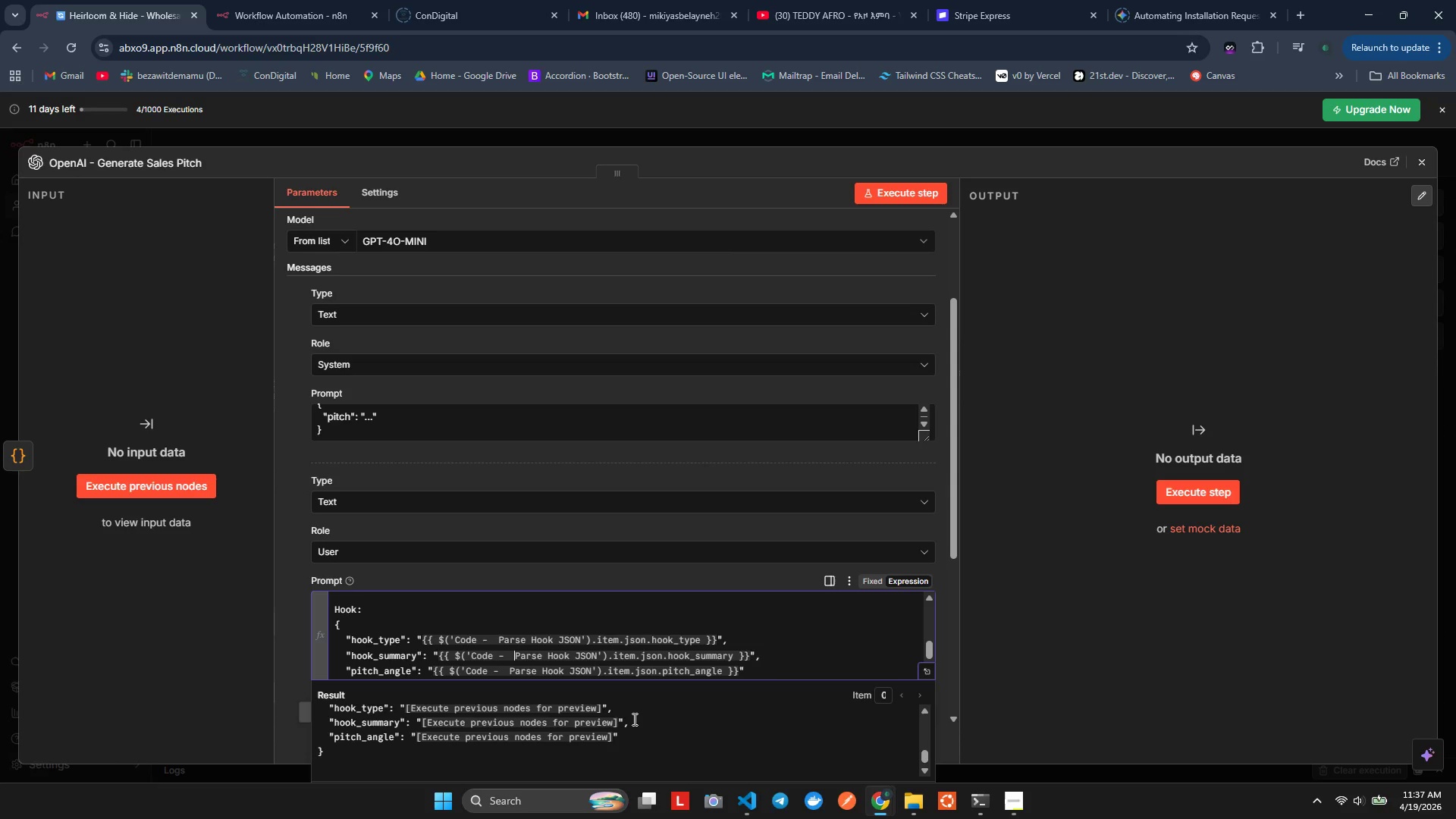 
key(ArrowUp)
 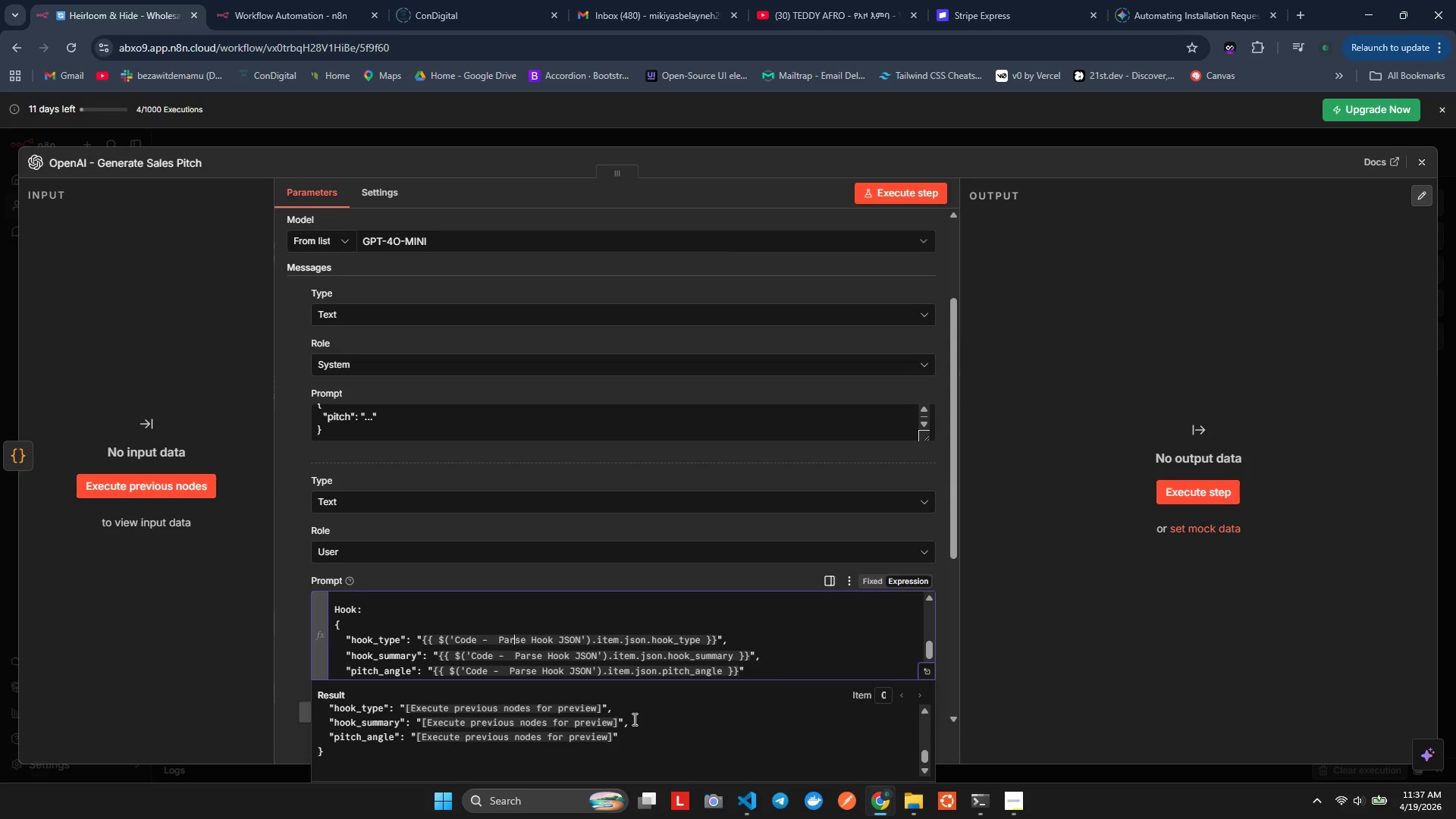 
key(ArrowUp)
 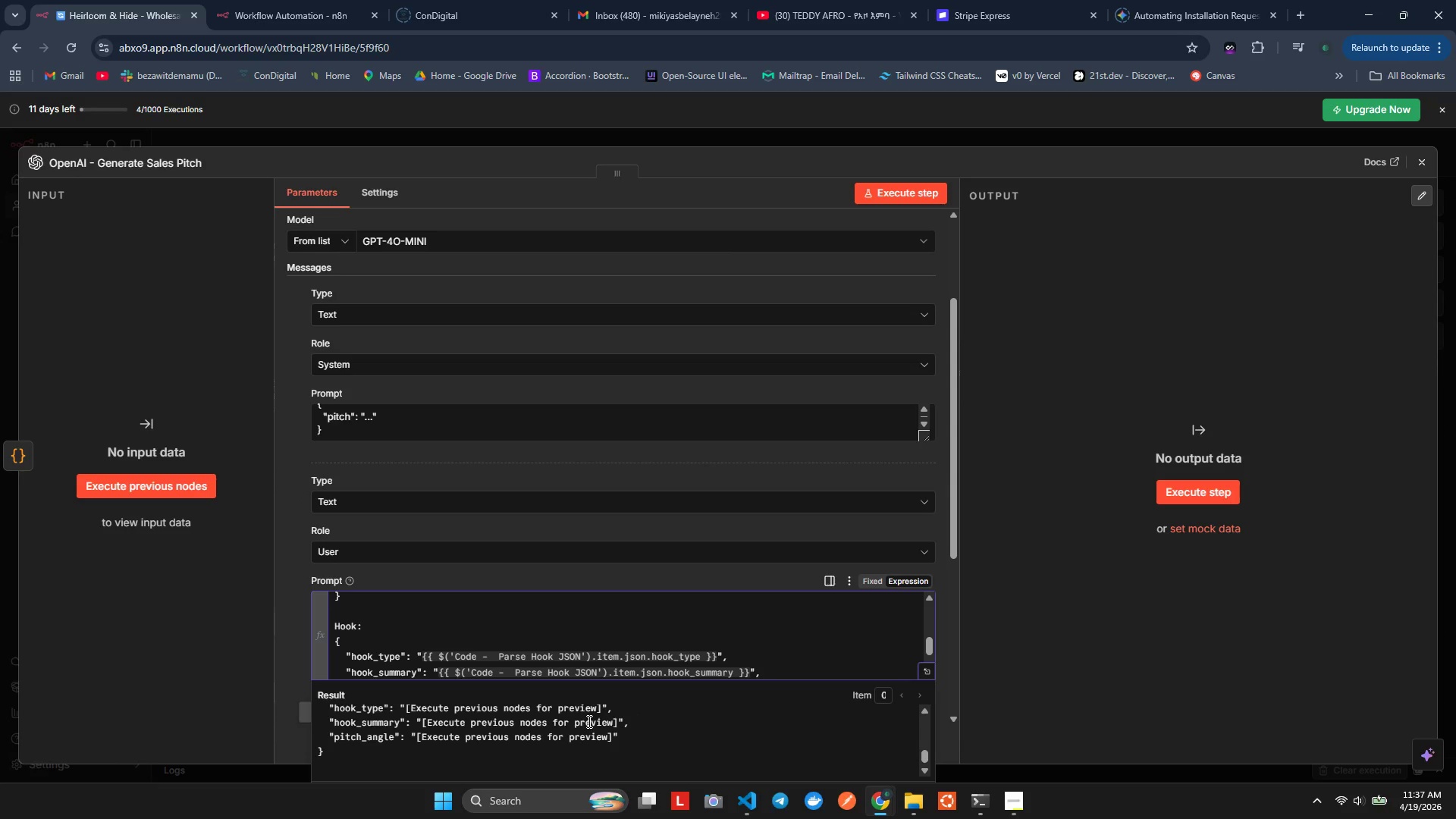 
wait(12.97)
 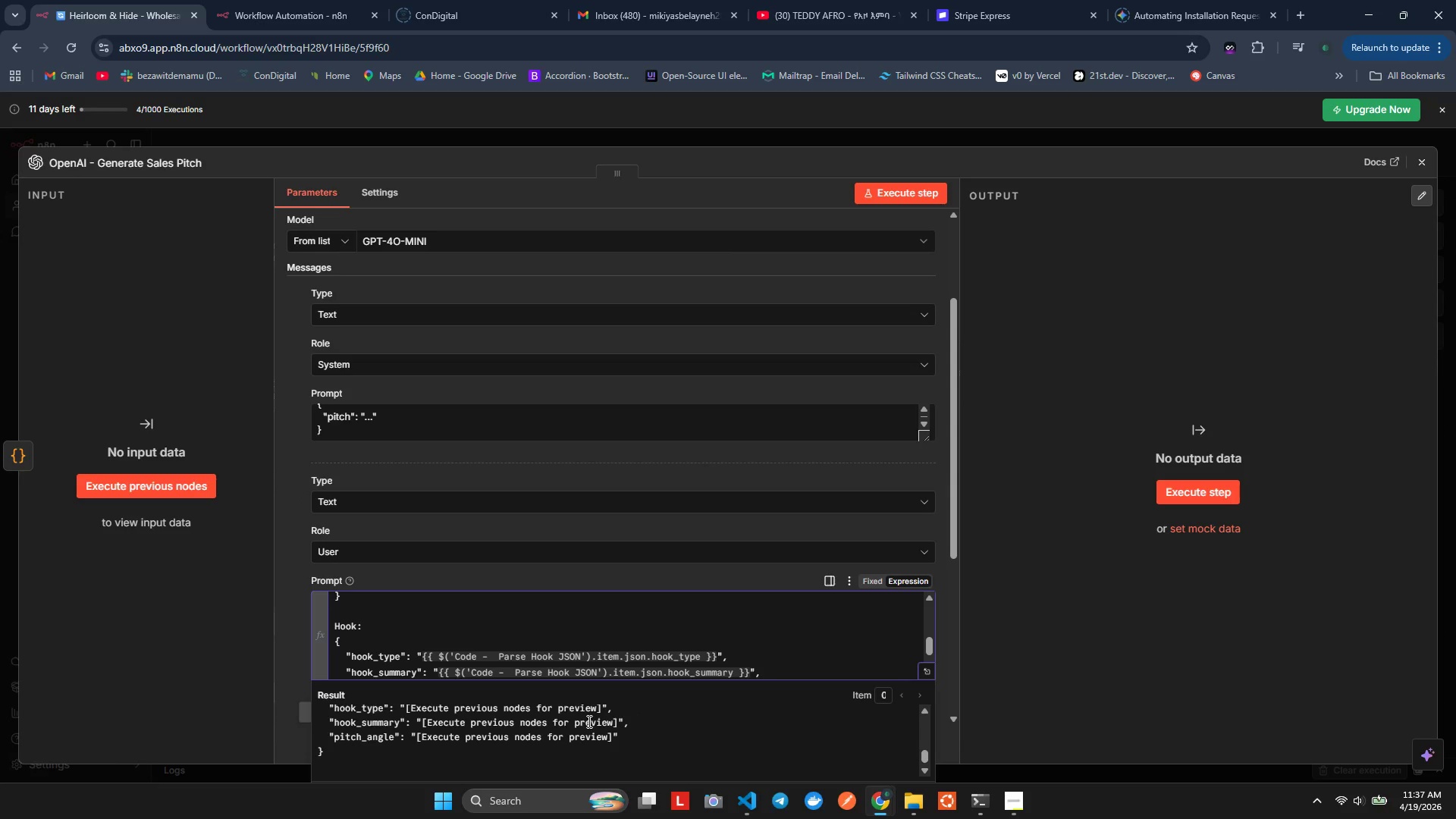 
left_click([697, 527])
 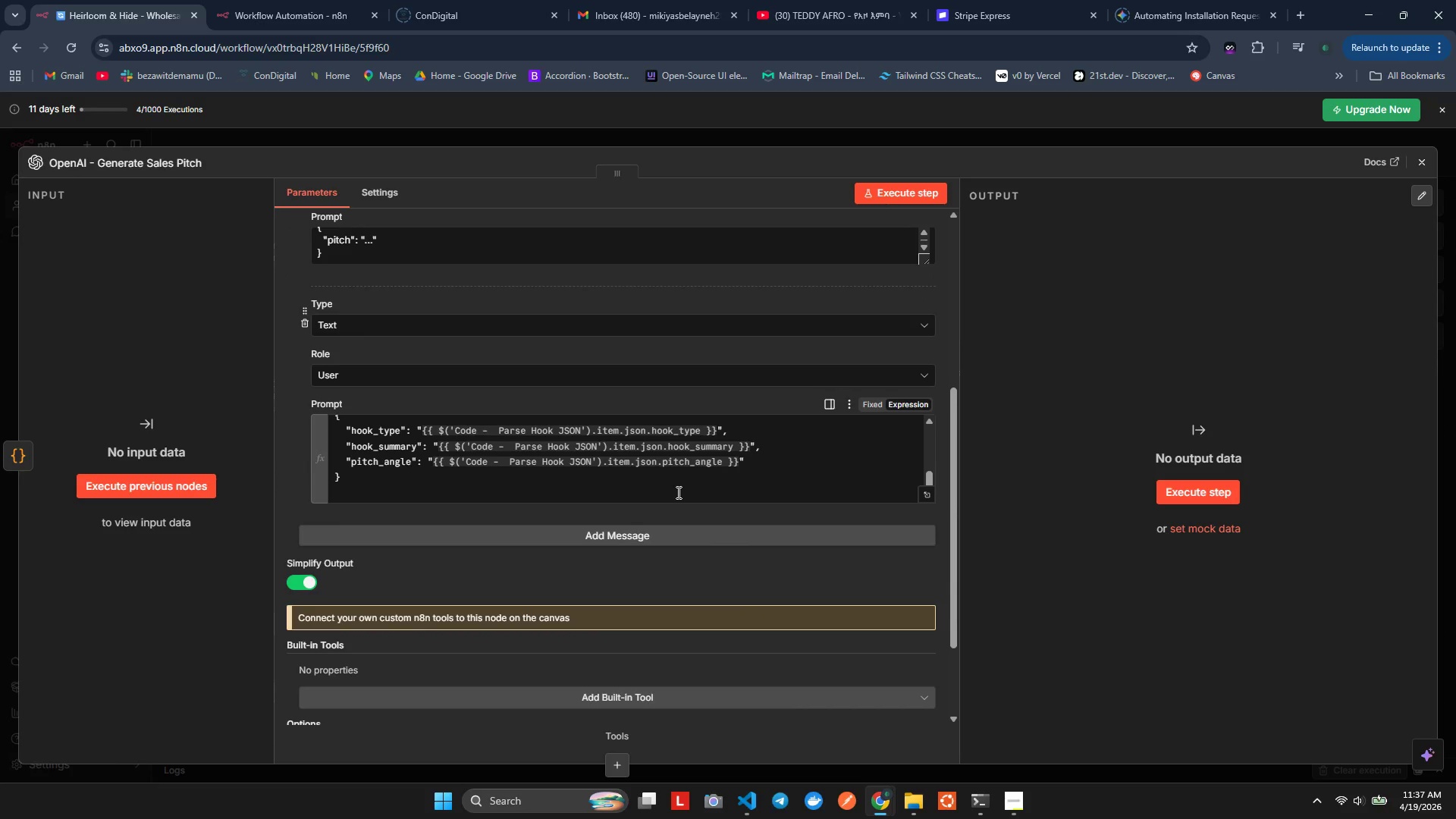 
wait(11.44)
 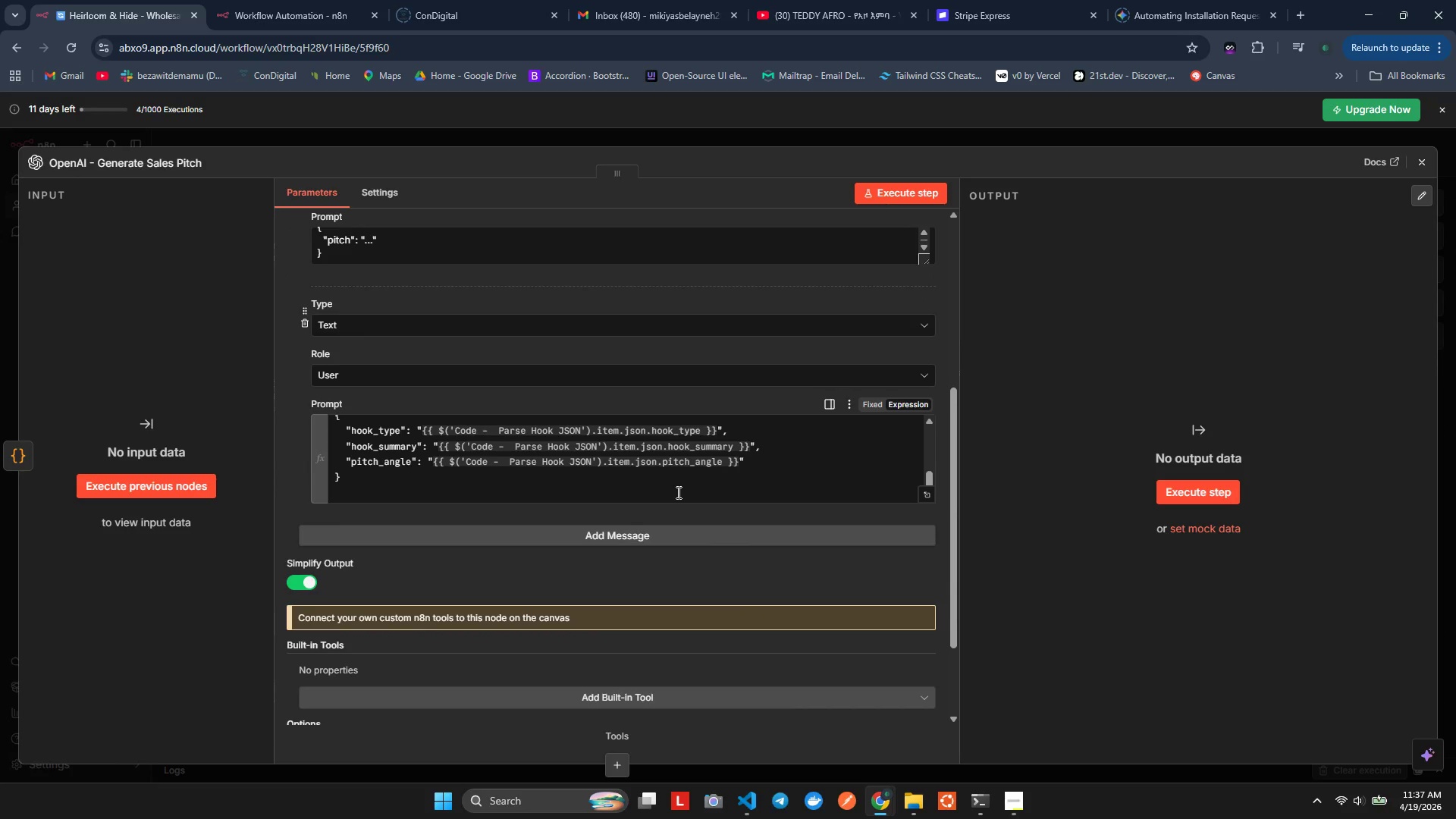 
scroll: coordinate [458, 595], scroll_direction: down, amount: 3.0
 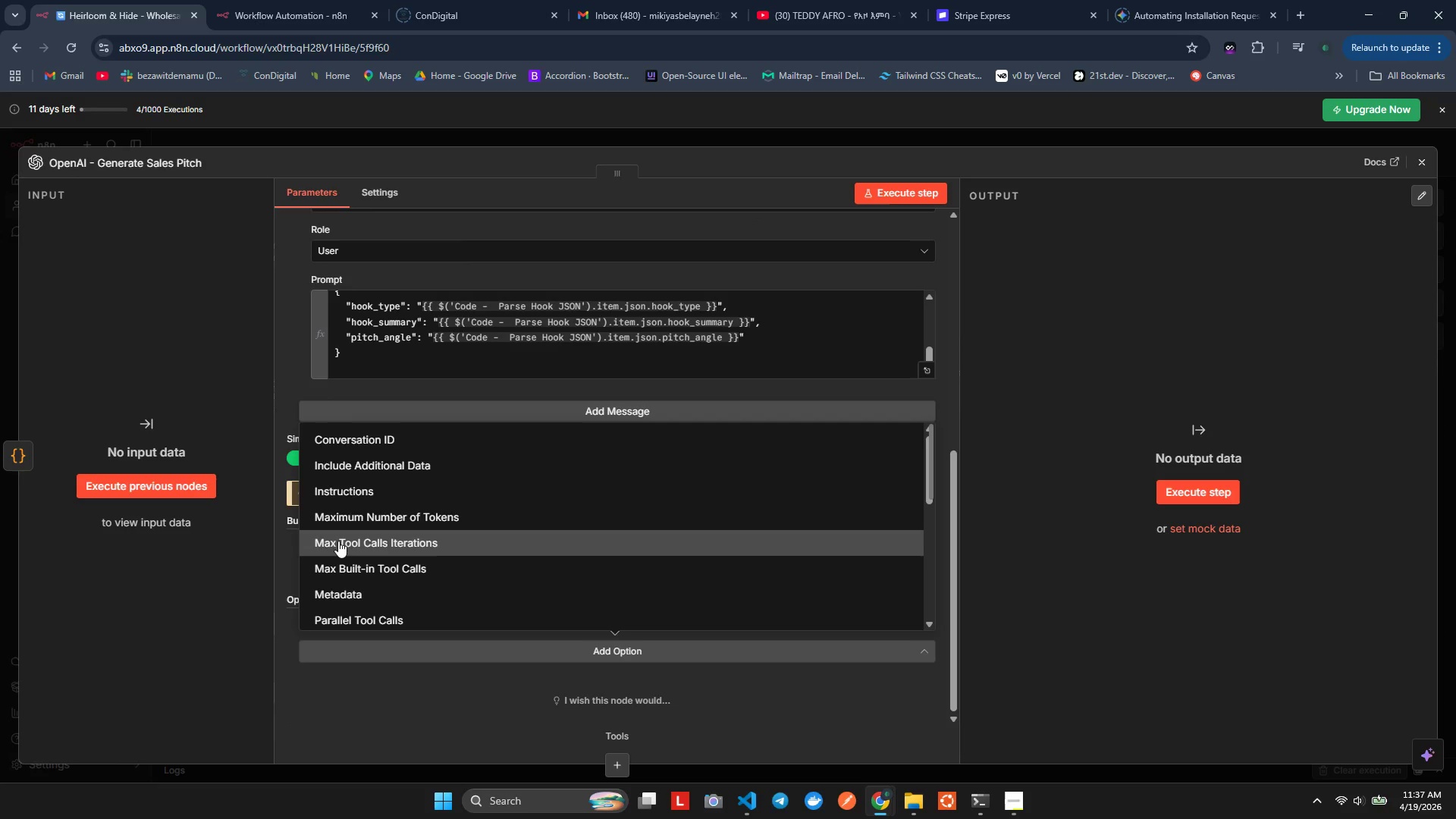 
left_click([337, 519])
 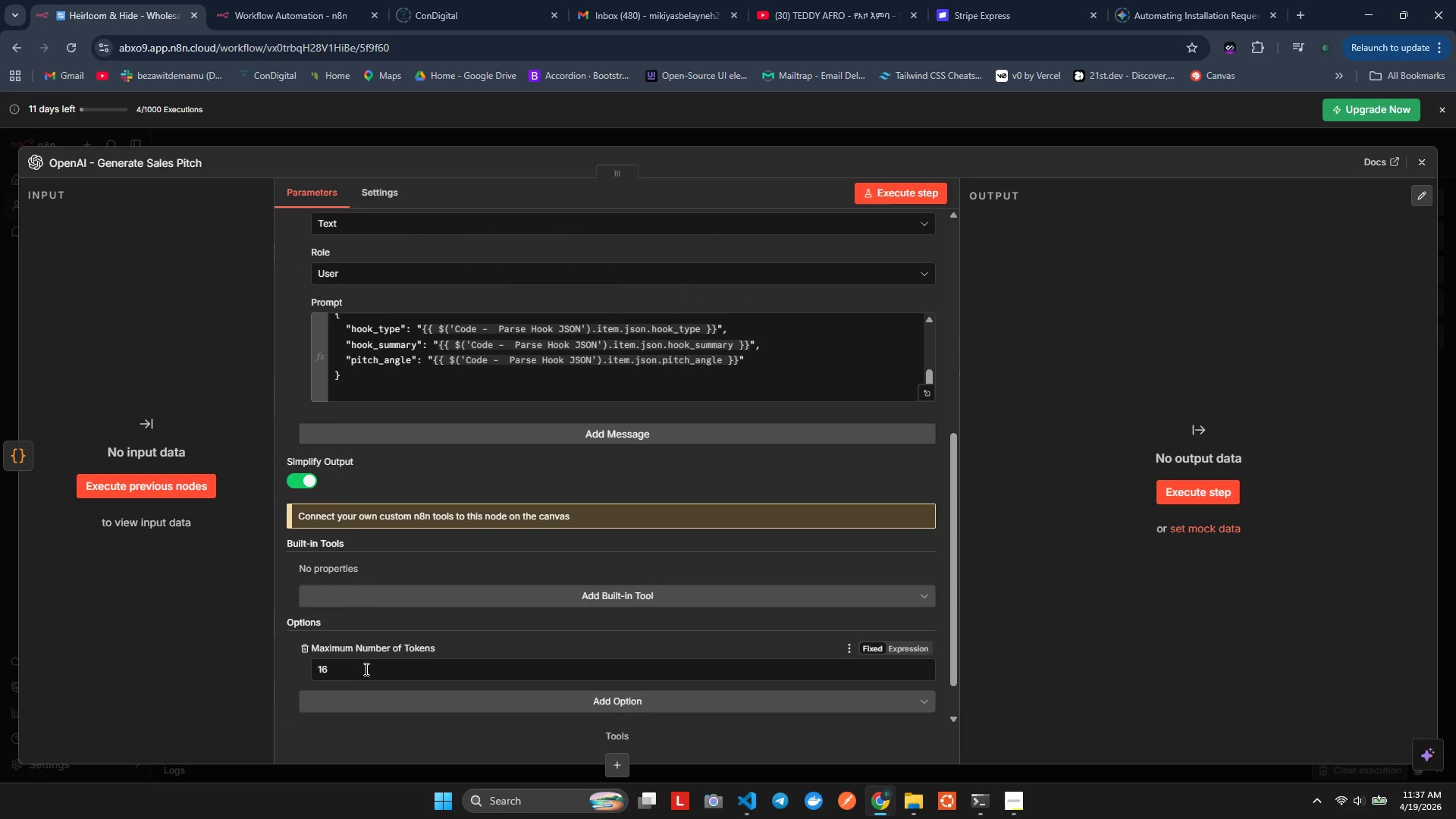 
left_click_drag(start_coordinate=[352, 677], to_coordinate=[279, 678])
 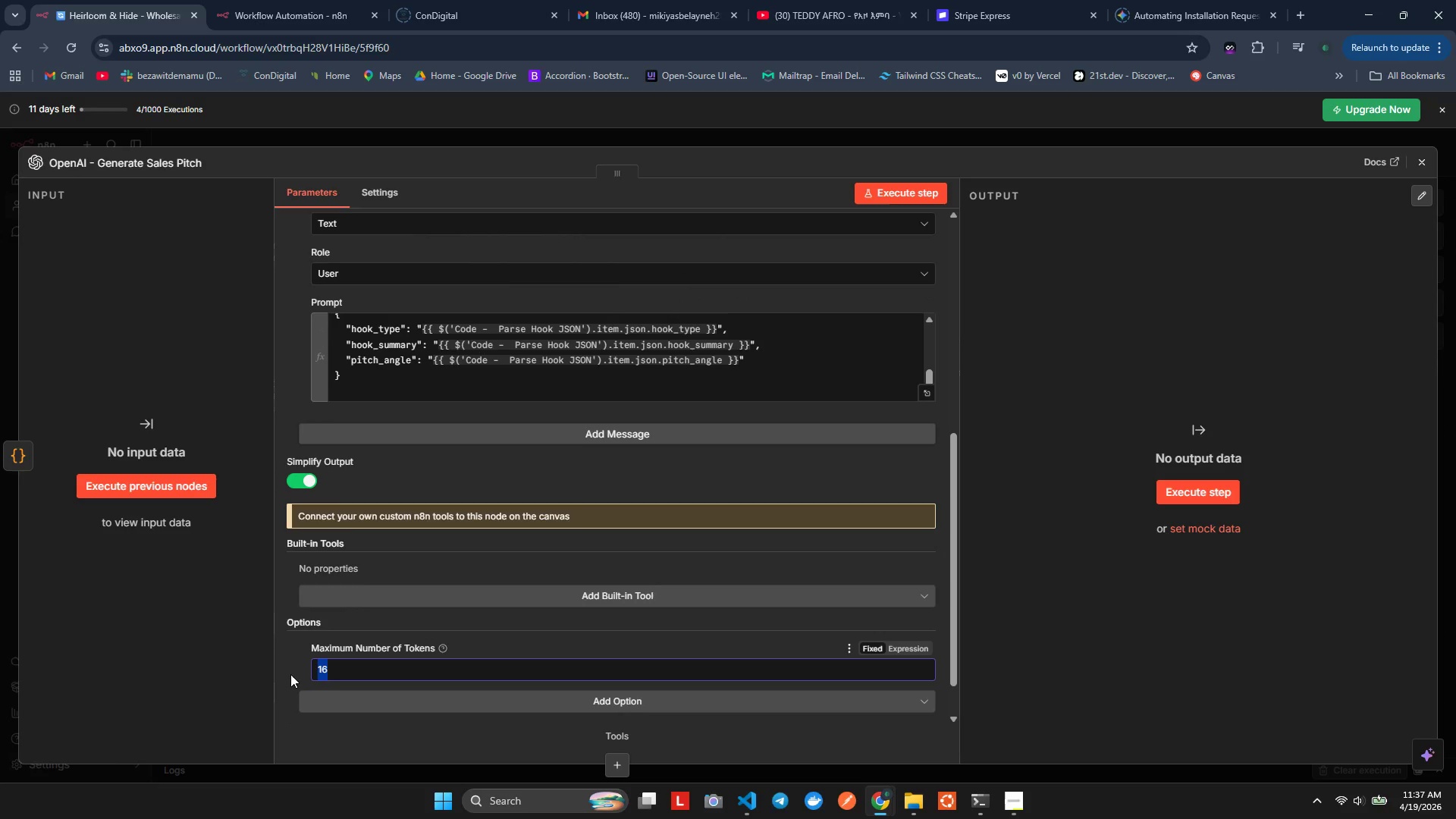 
type(350)
 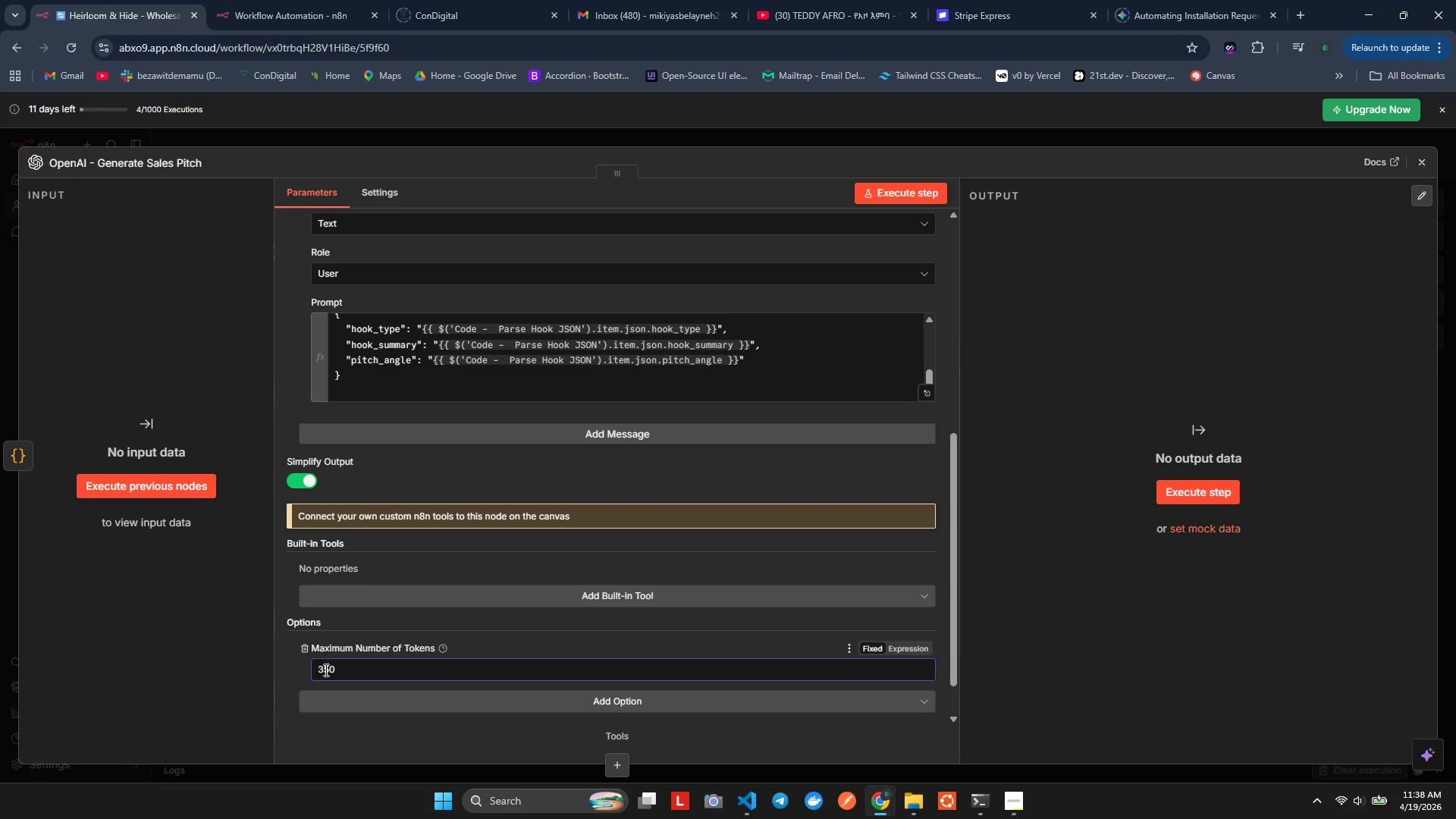 
mouse_move([363, 687])
 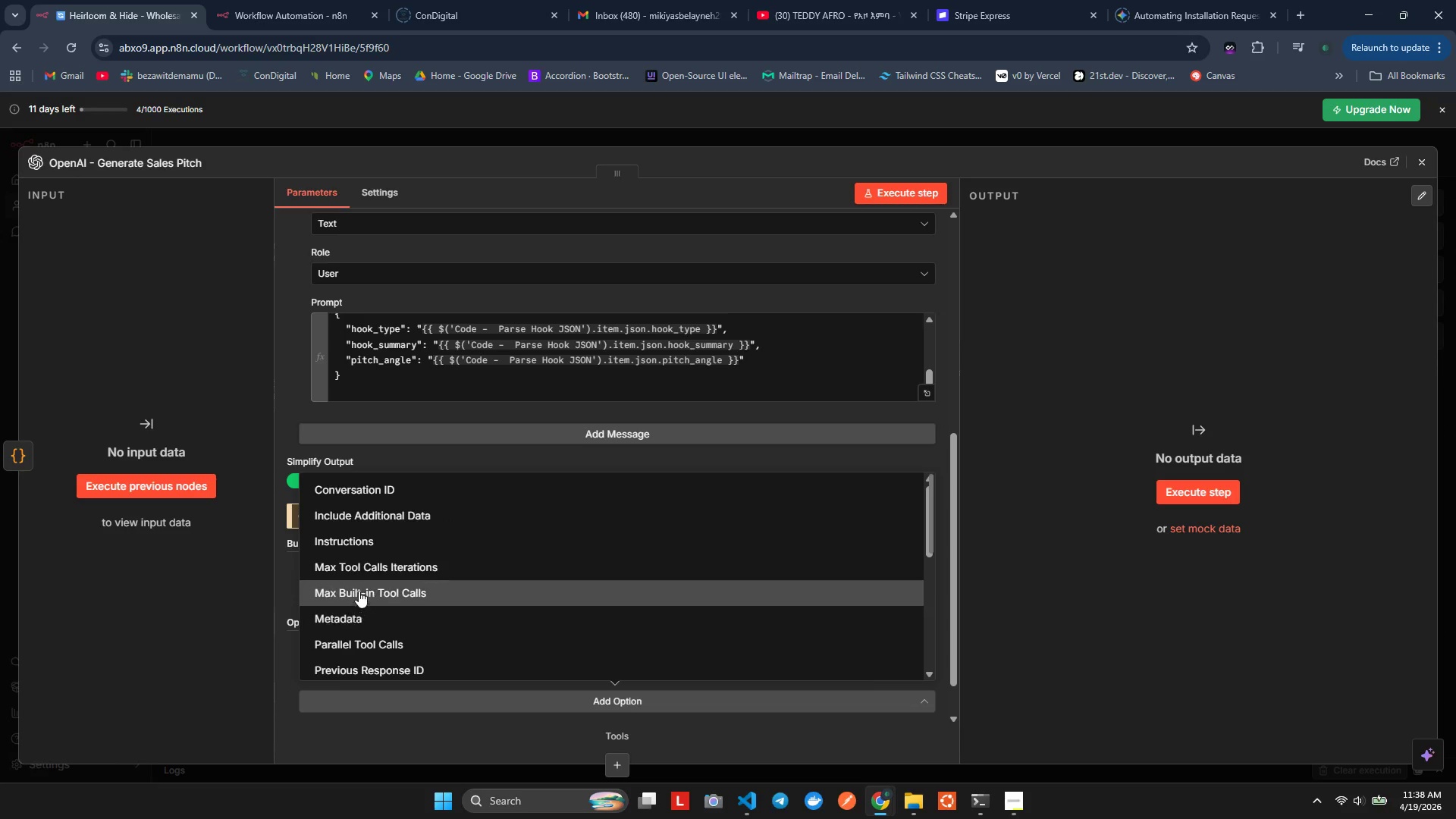 
scroll: coordinate [363, 582], scroll_direction: down, amount: 5.0
 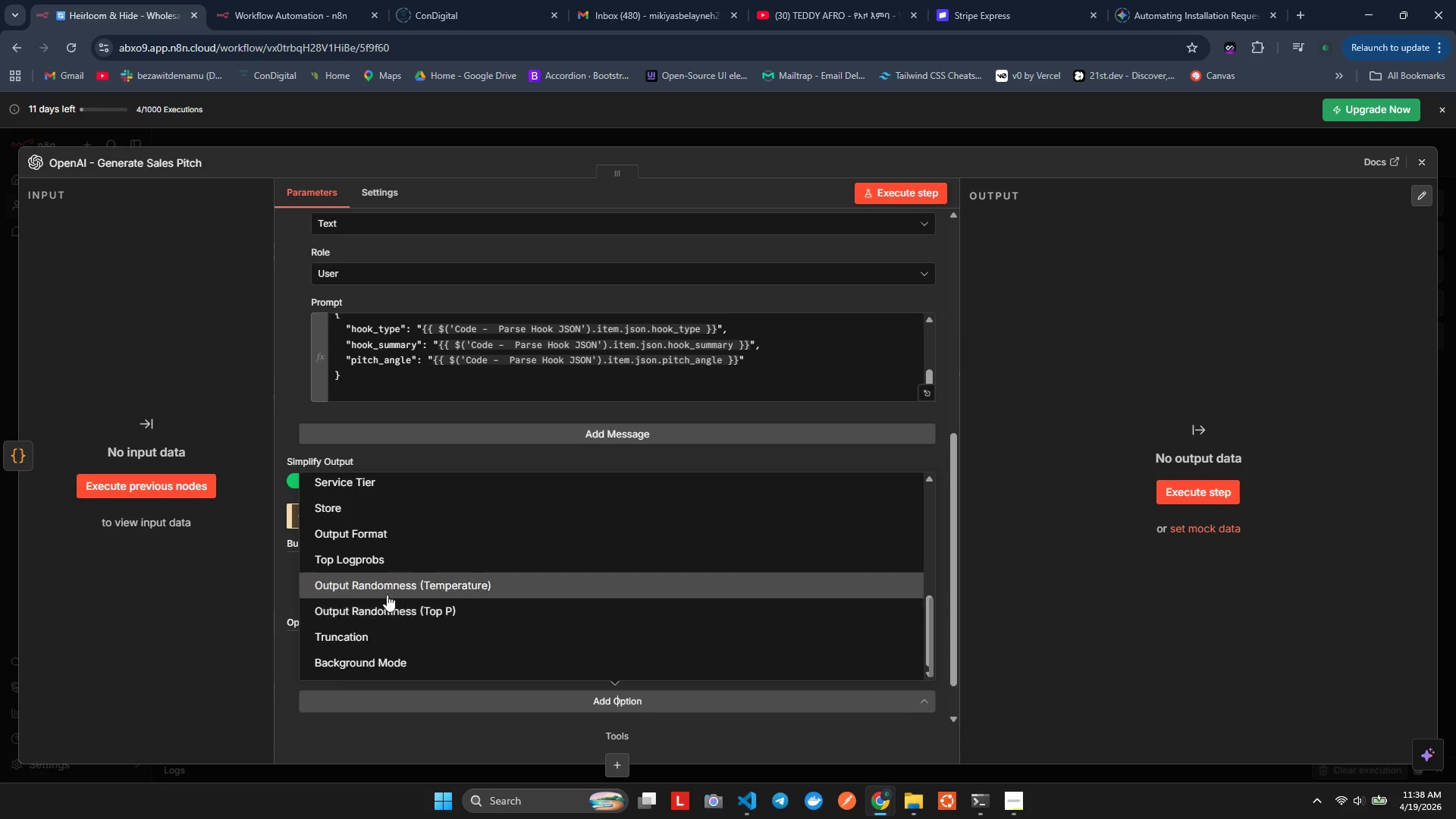 
left_click([390, 593])
 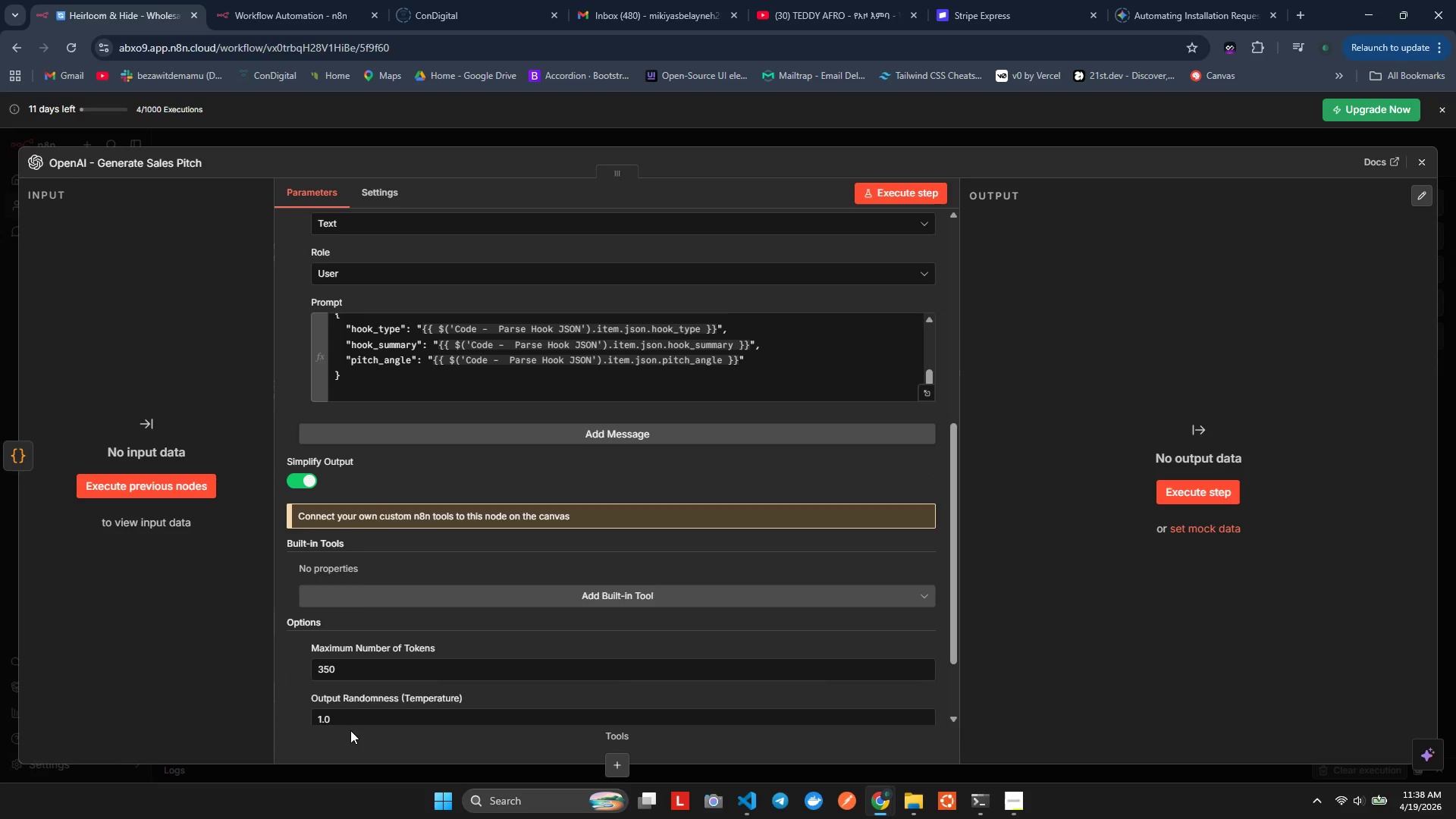 
left_click_drag(start_coordinate=[348, 722], to_coordinate=[297, 724])
 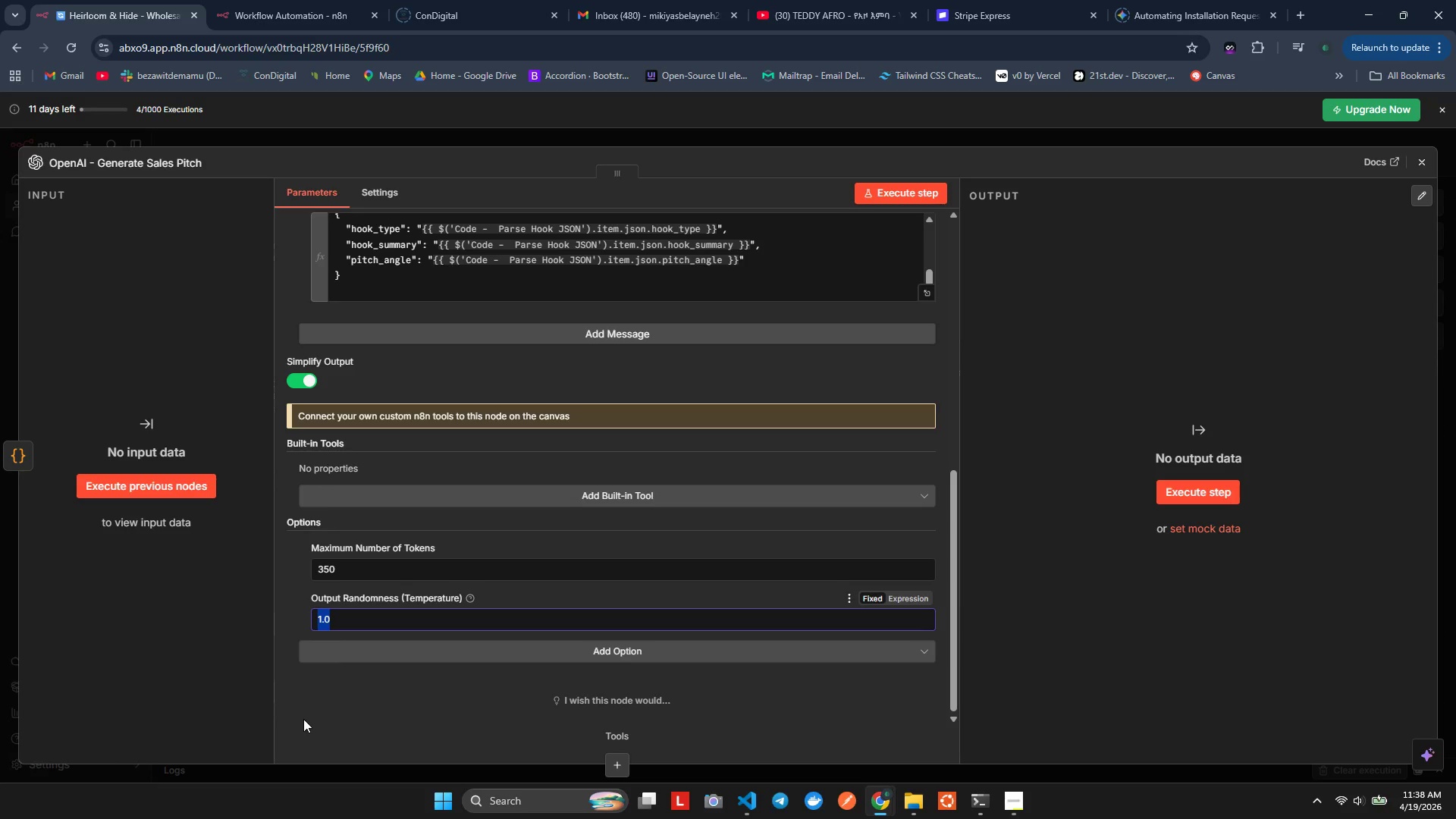 
key(0)
 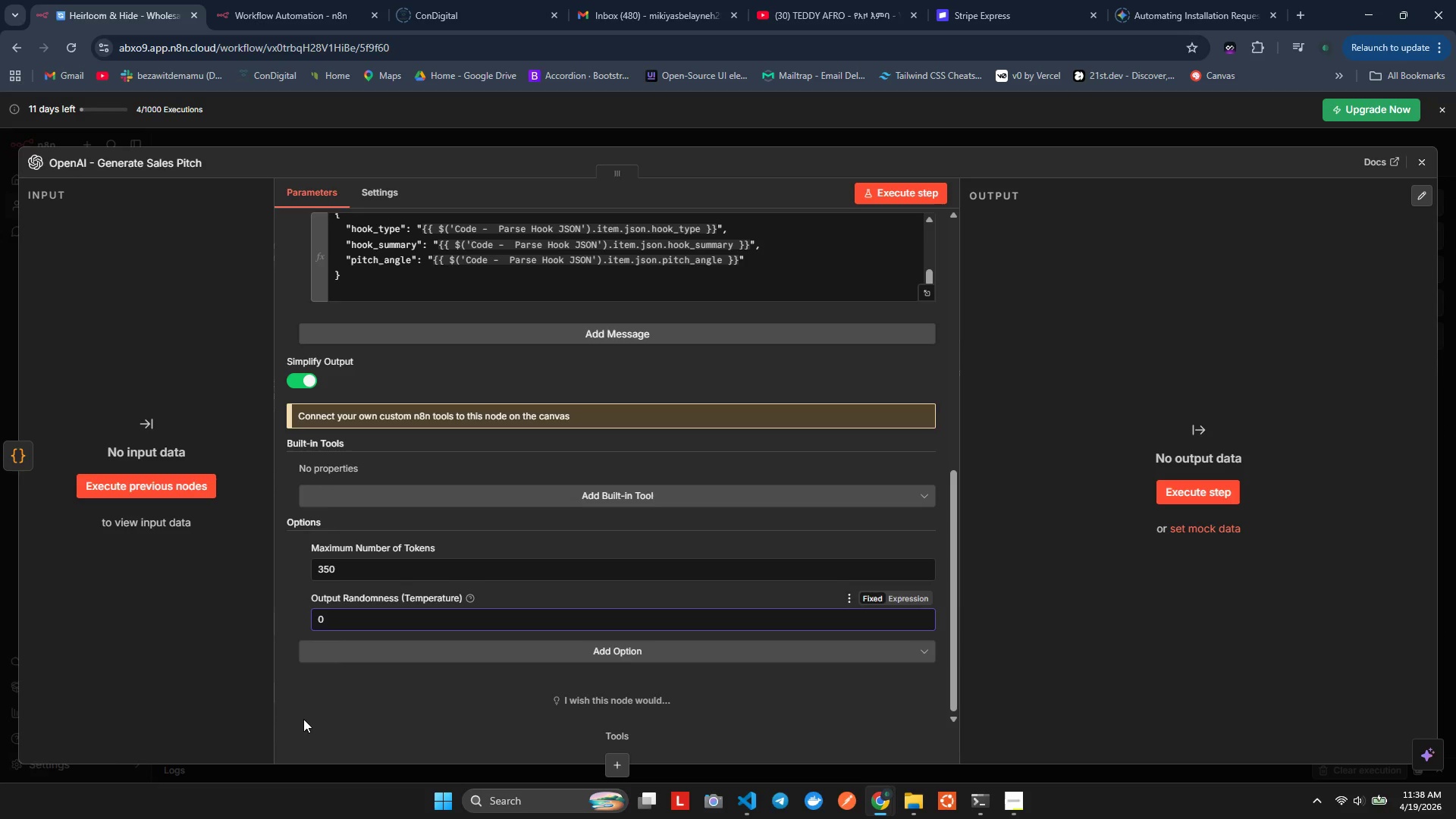 
key(Period)
 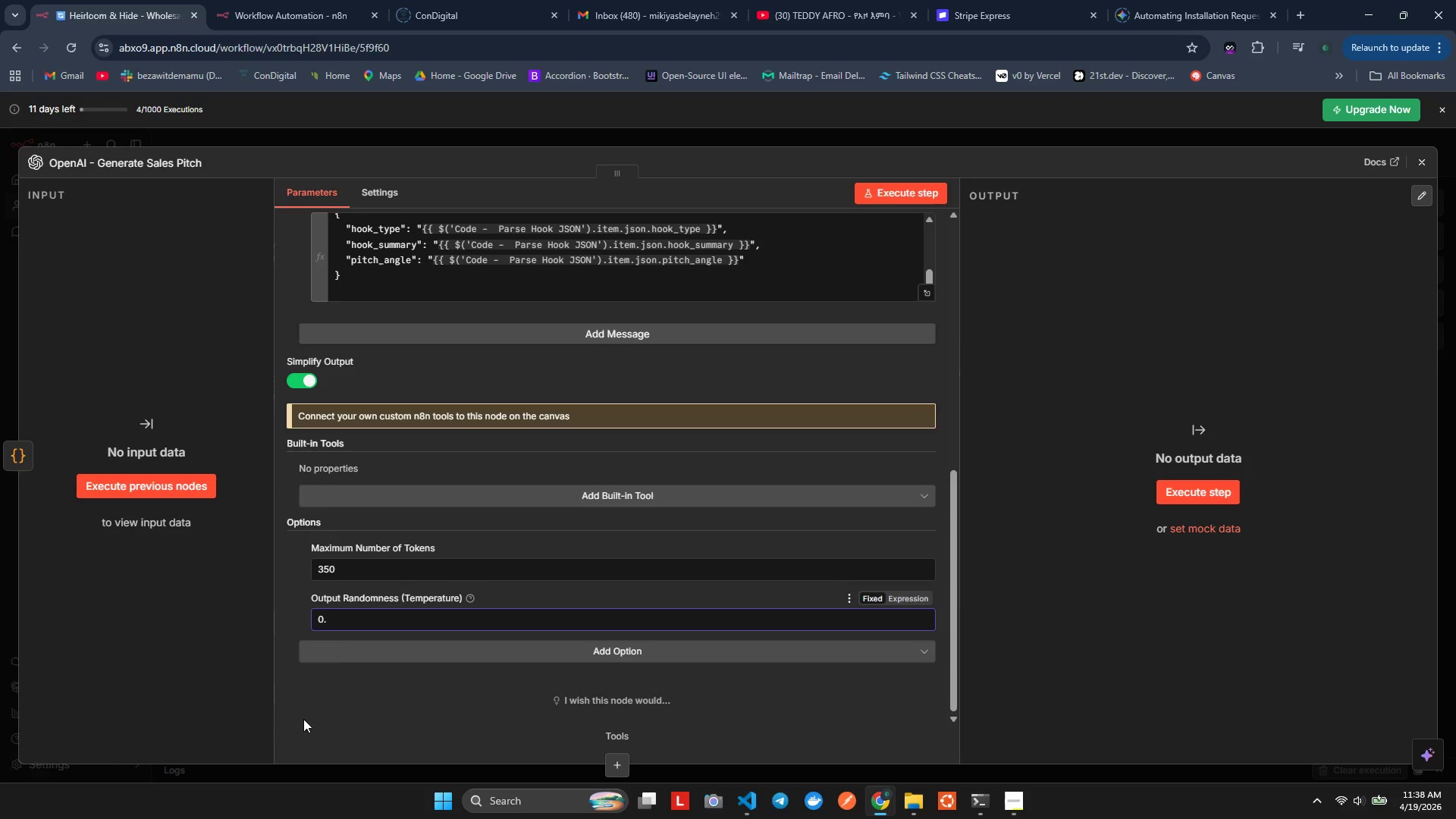 
key(5)
 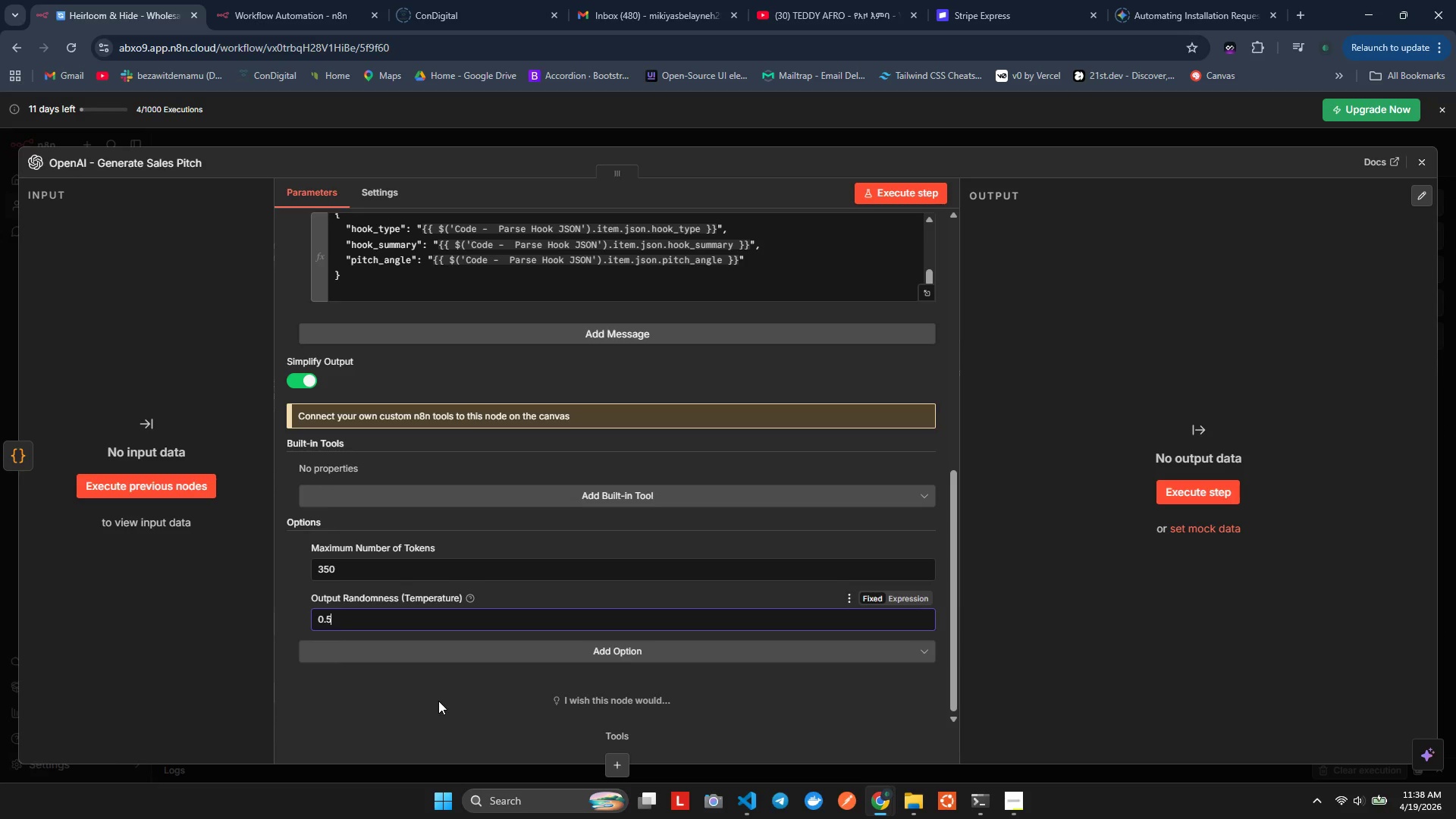 
left_click([472, 652])
 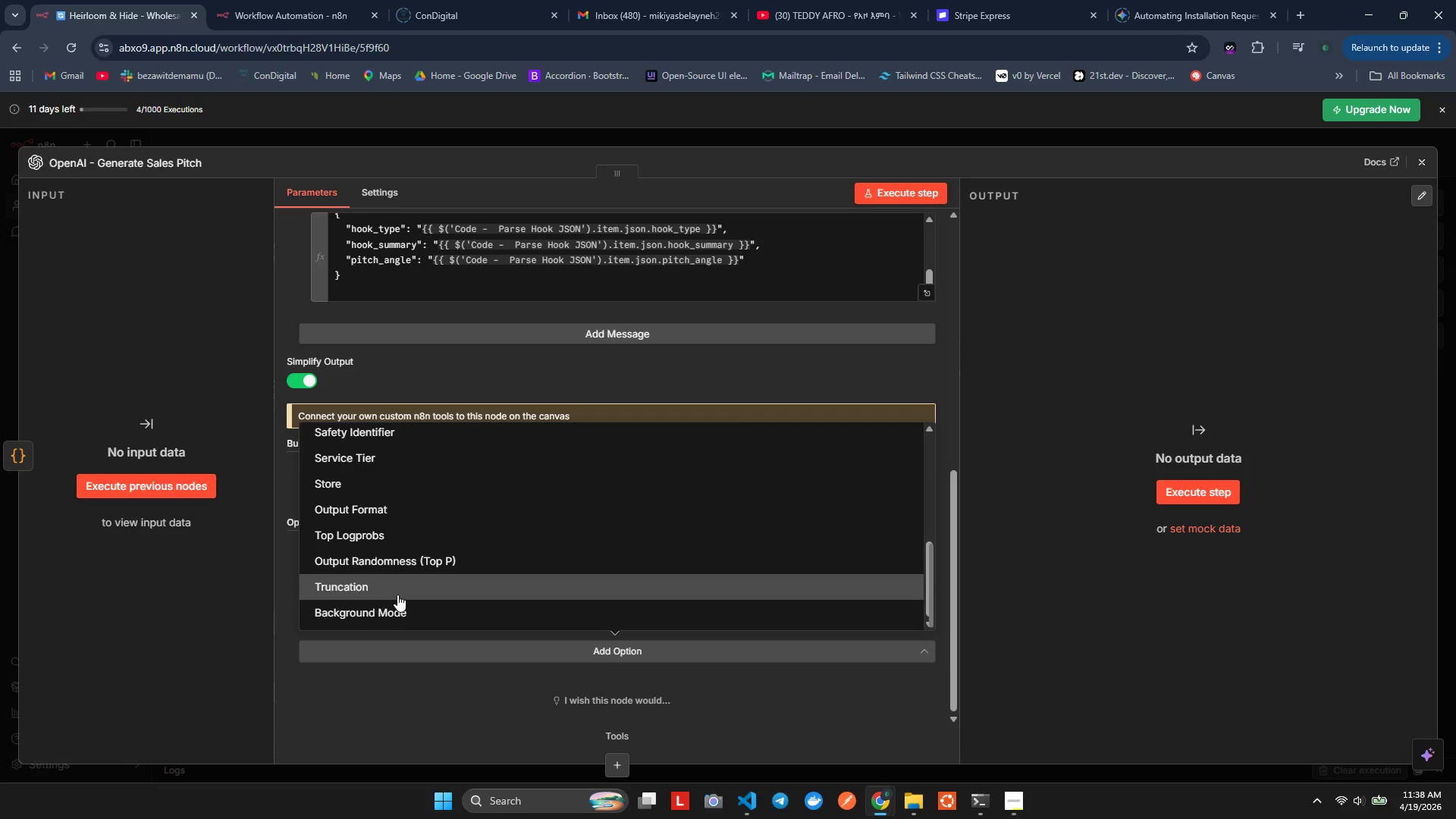 
scroll: coordinate [397, 594], scroll_direction: down, amount: 4.0
 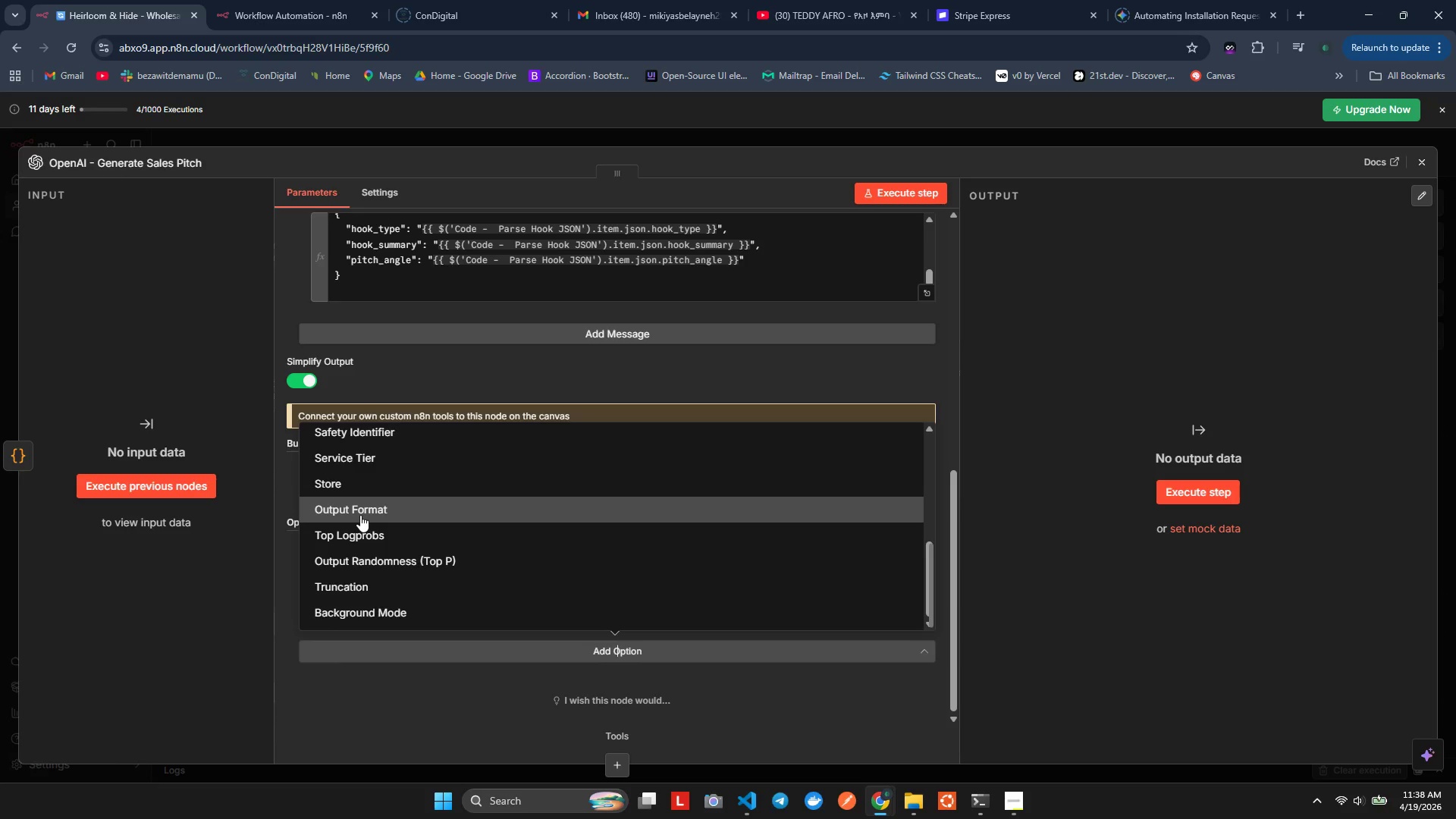 
left_click([360, 514])
 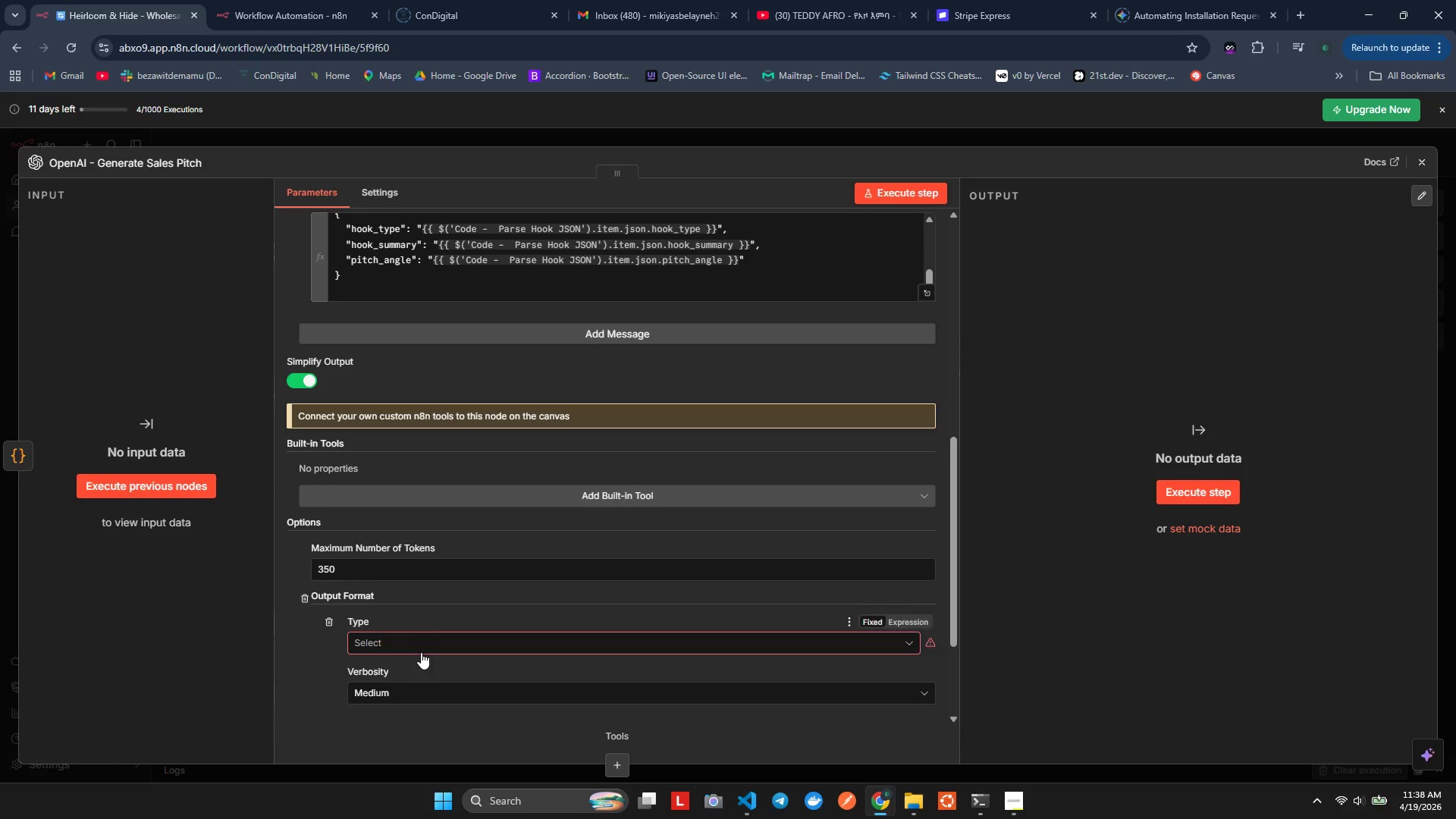 
scroll: coordinate [419, 657], scroll_direction: down, amount: 3.0
 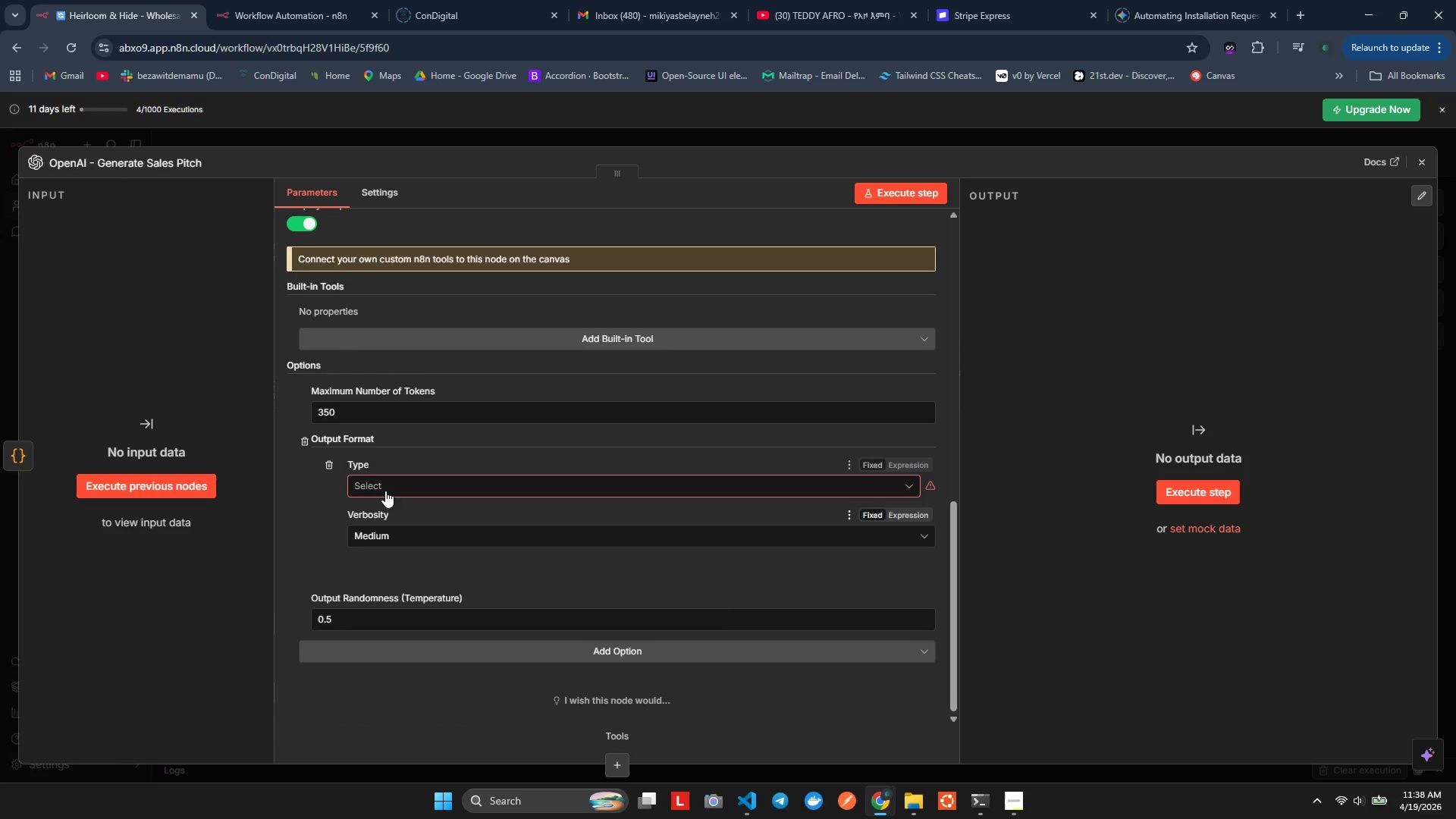 
left_click([385, 488])
 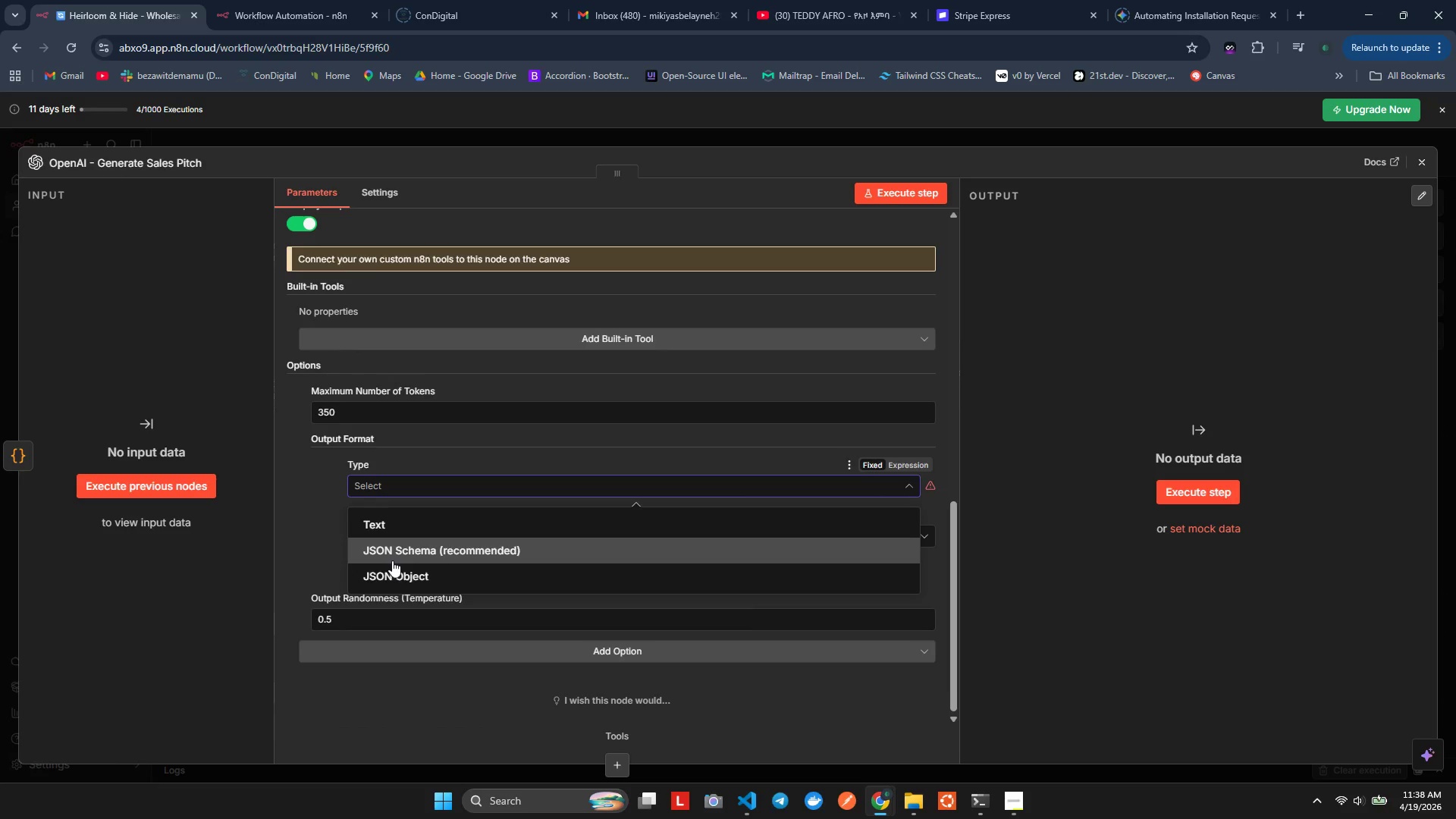 
left_click_drag(start_coordinate=[394, 560], to_coordinate=[397, 571])
 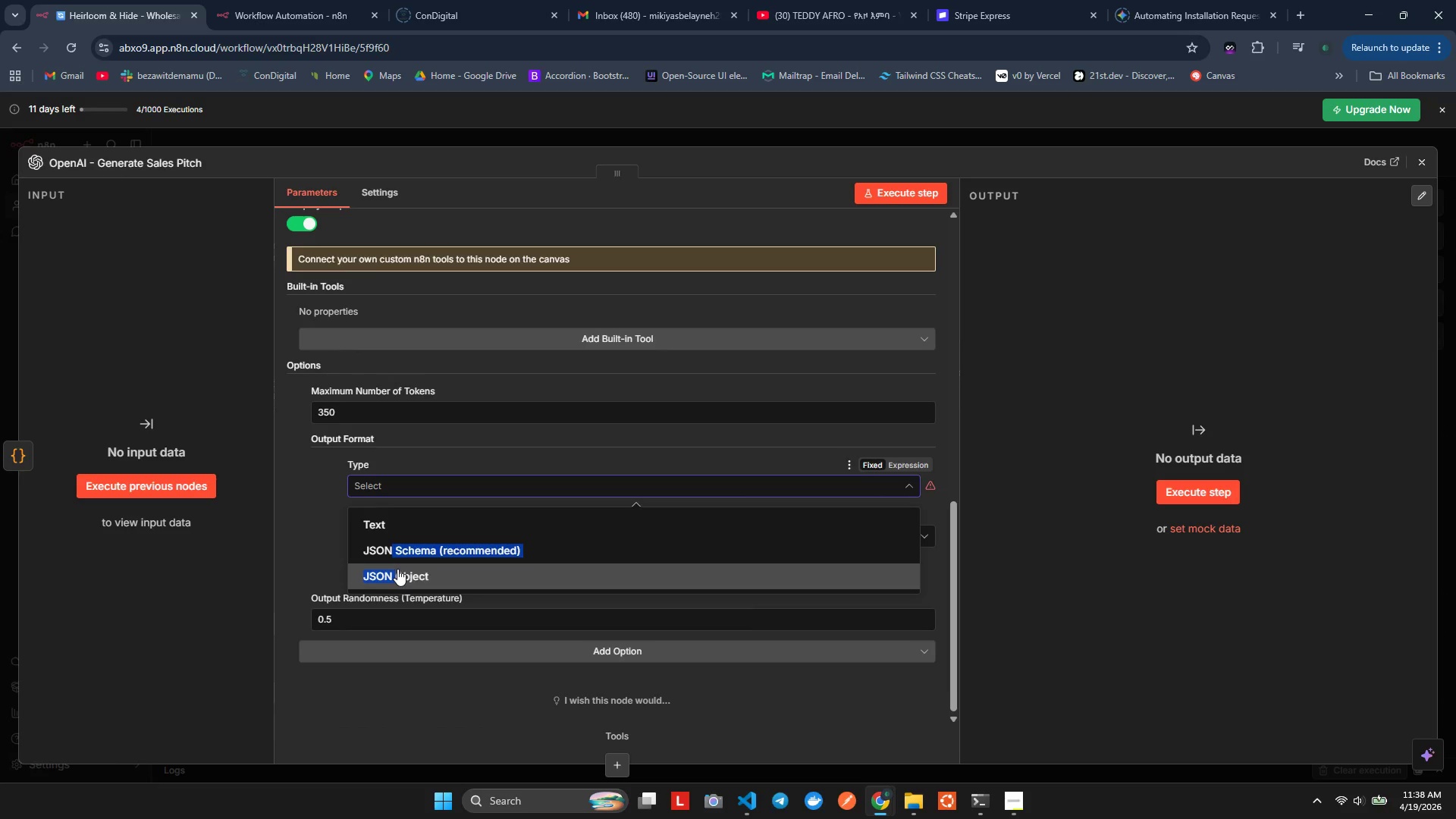 
left_click([397, 569])
 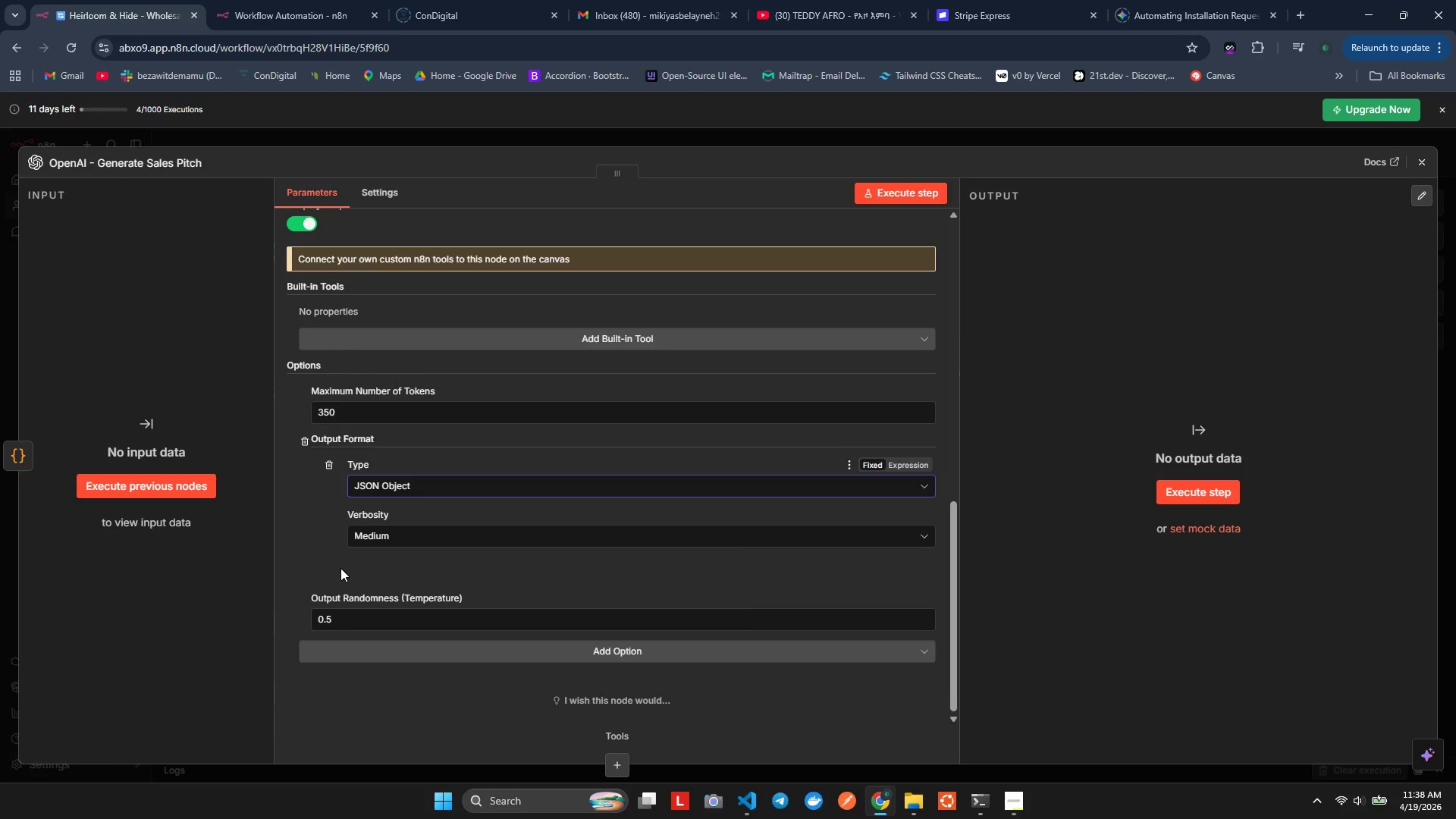 
left_click([341, 570])
 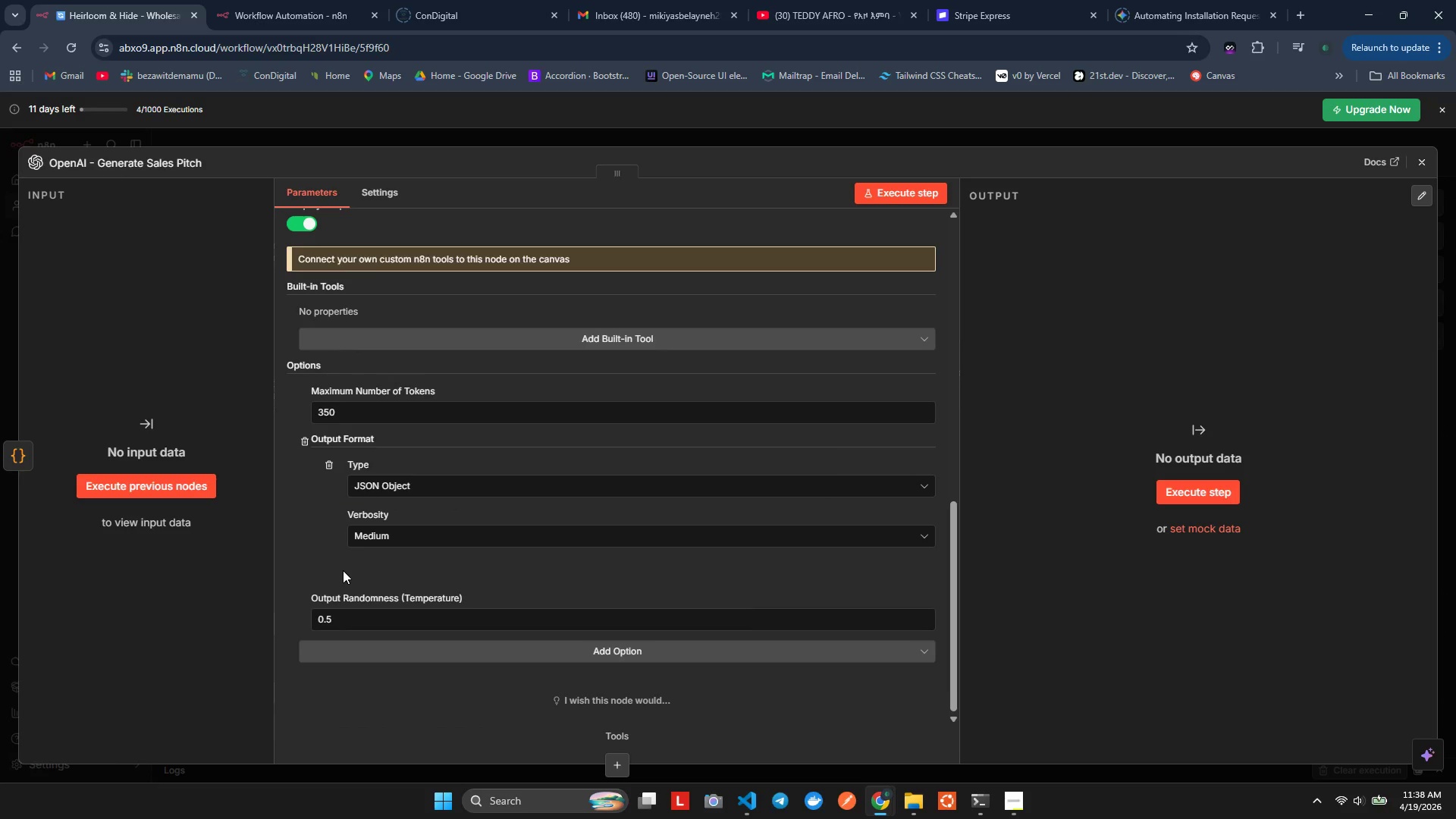 
scroll: coordinate [657, 679], scroll_direction: down, amount: 6.0
 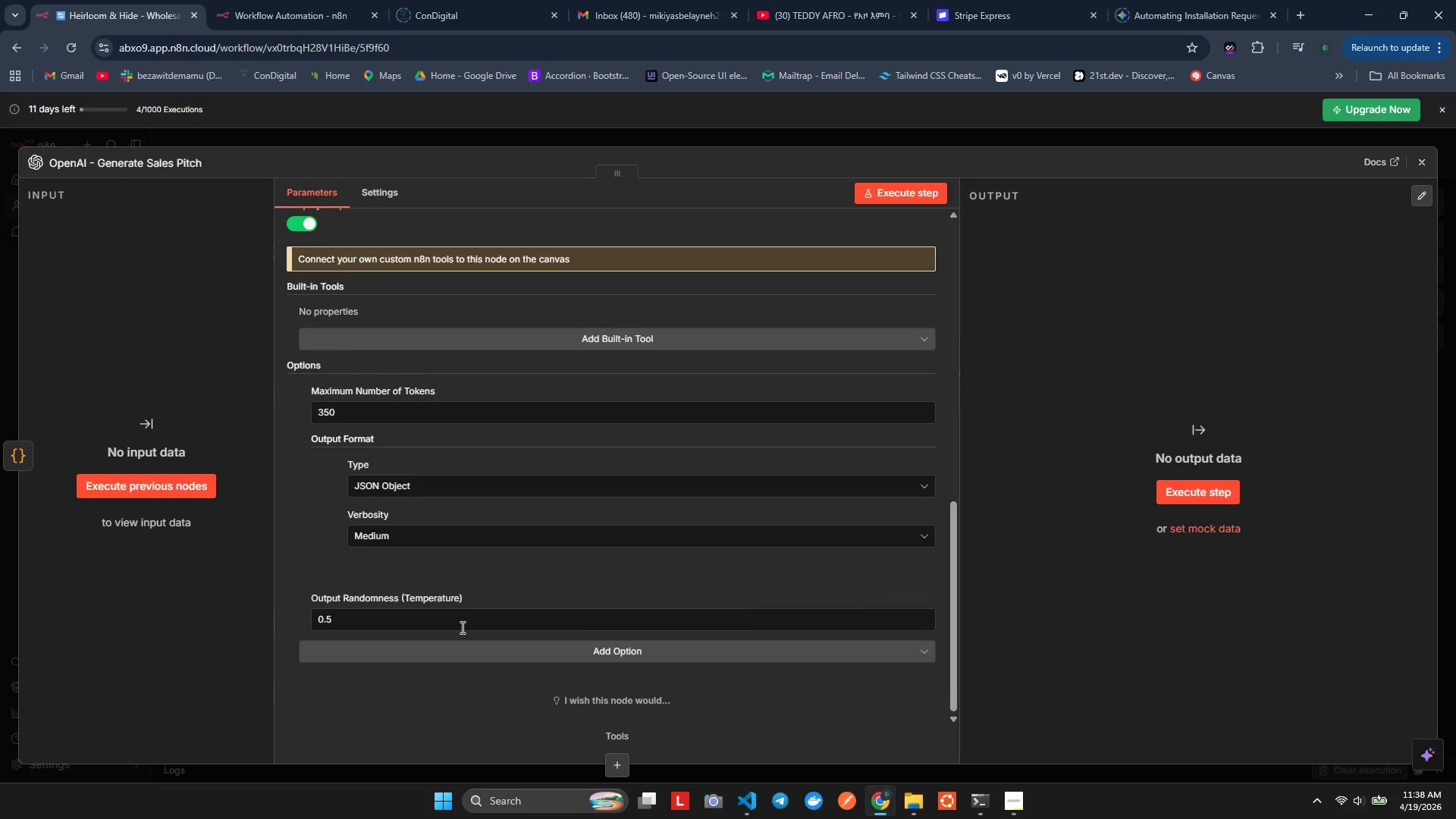 
scroll: coordinate [391, 539], scroll_direction: up, amount: 3.0
 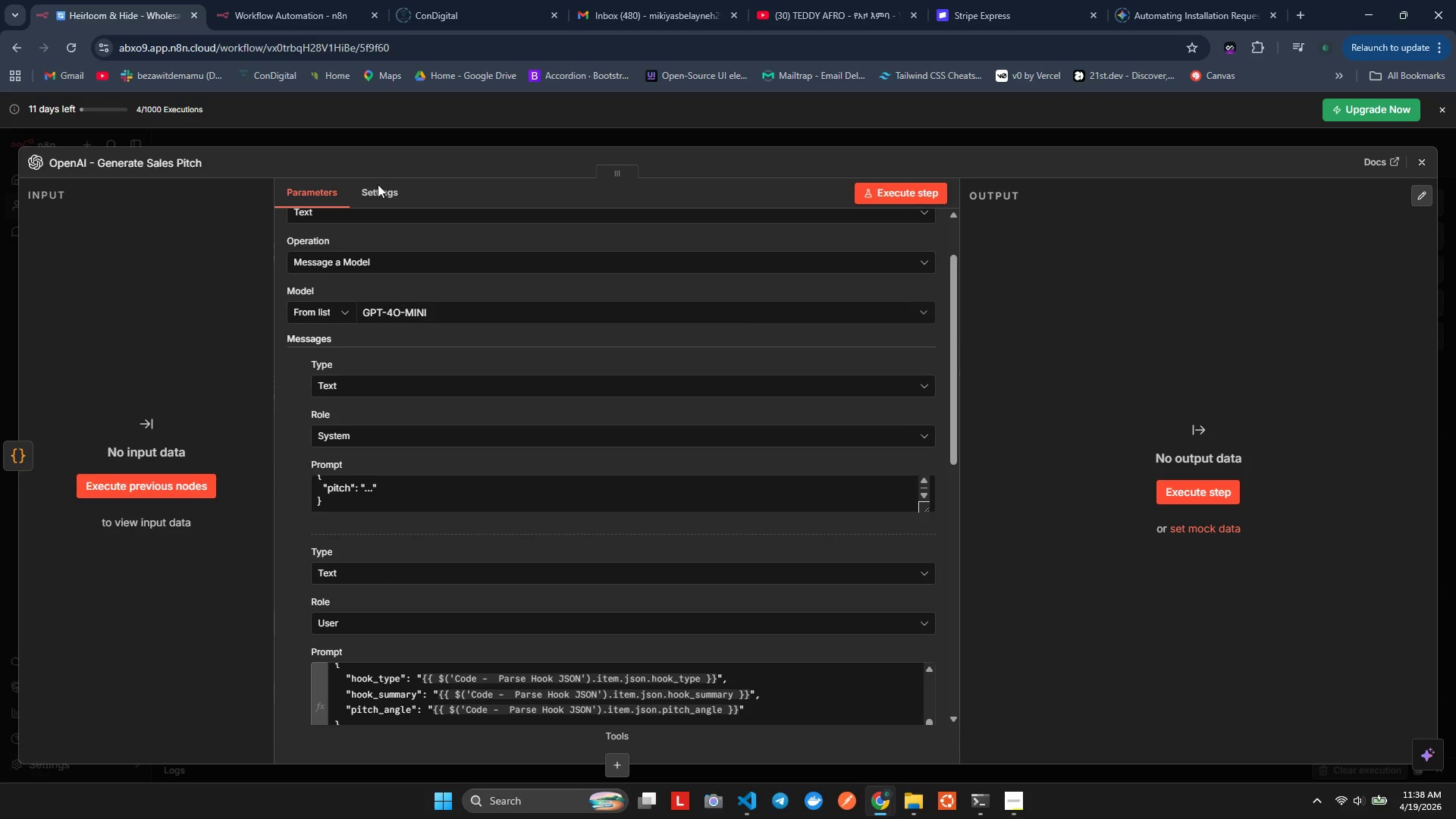 
double_click([383, 192])
 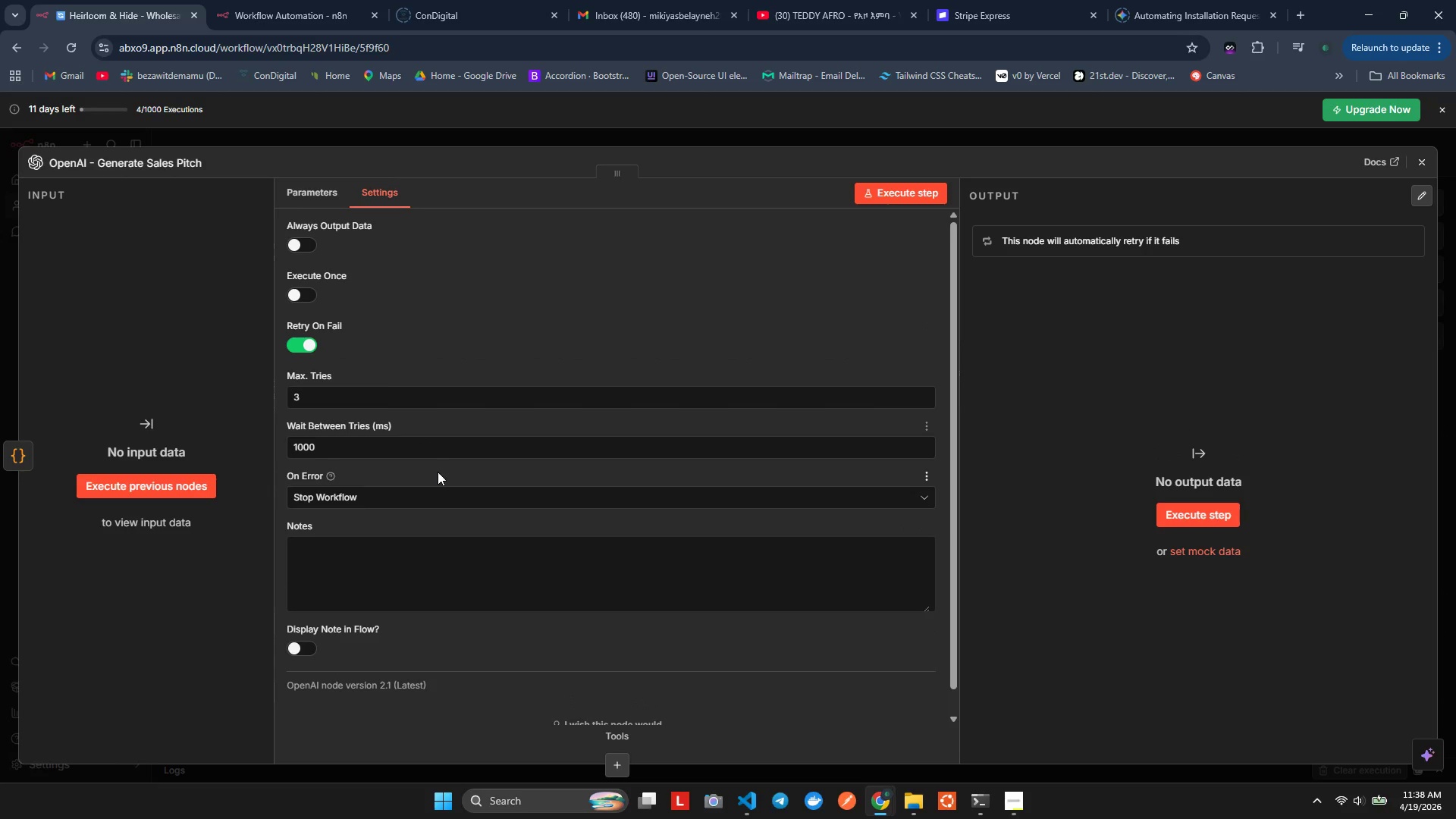 
wait(6.69)
 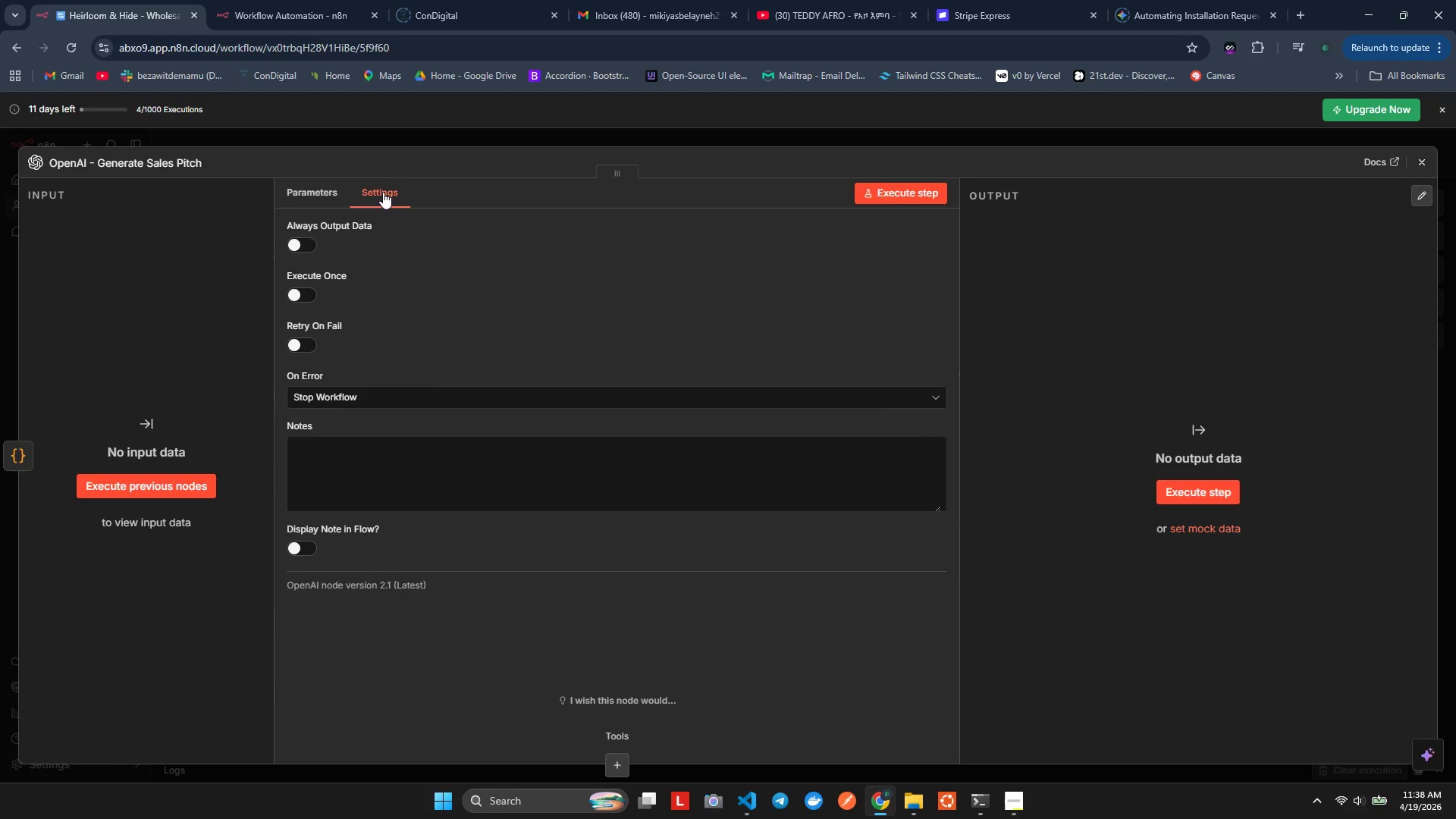 
left_click_drag(start_coordinate=[298, 450], to_coordinate=[283, 459])
 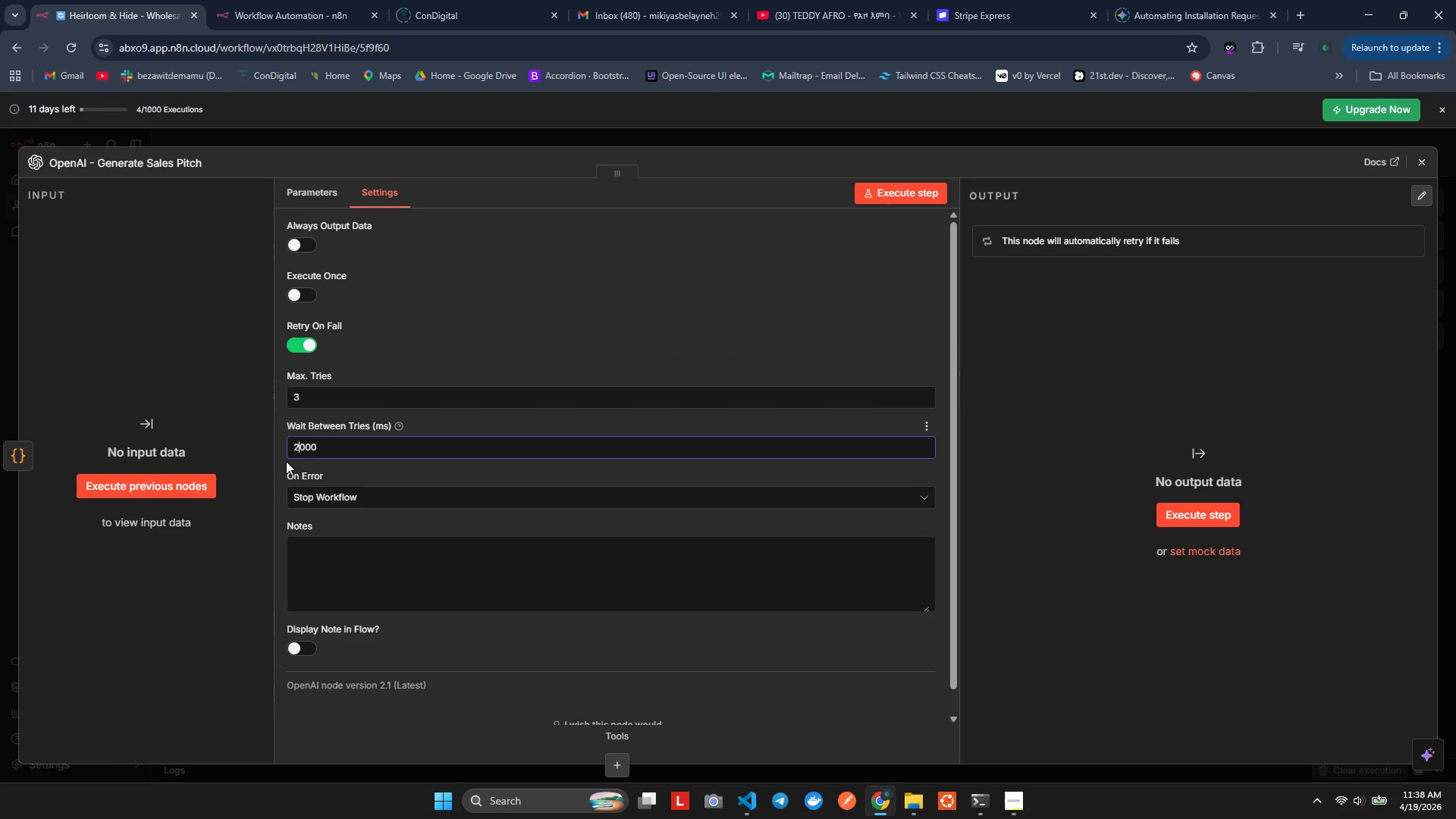 
key(2)
 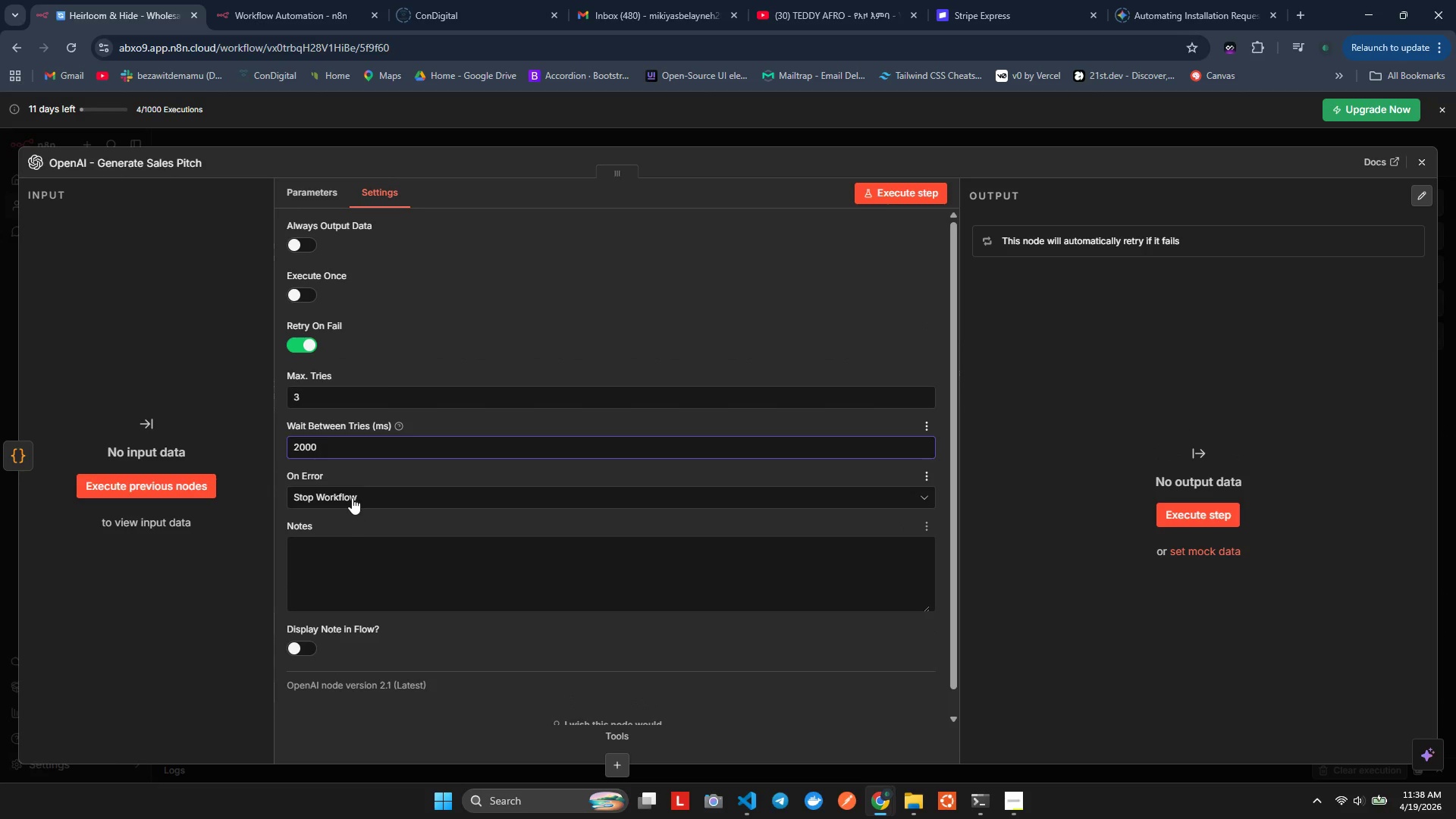 
left_click([352, 497])
 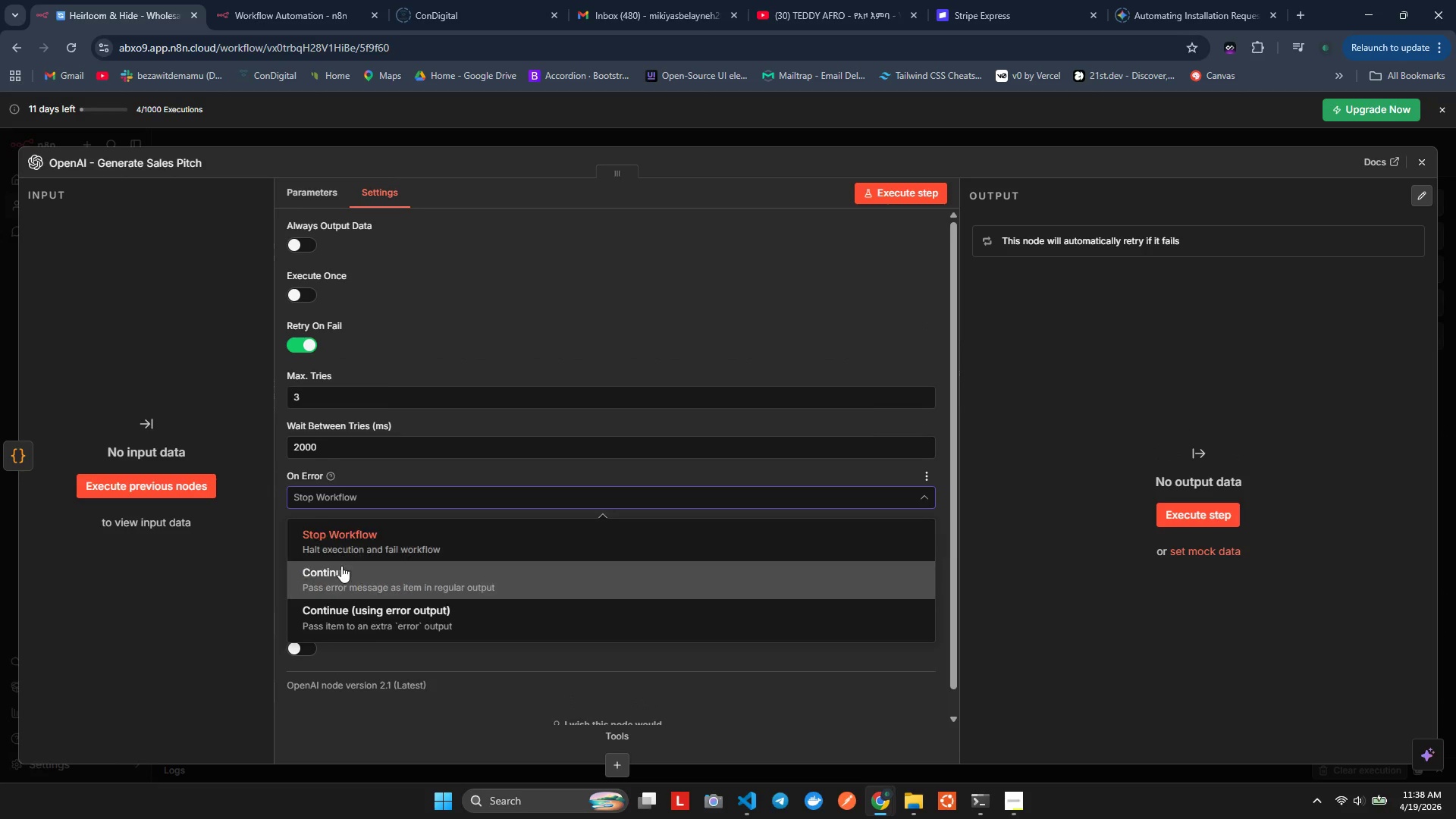 
left_click([341, 573])
 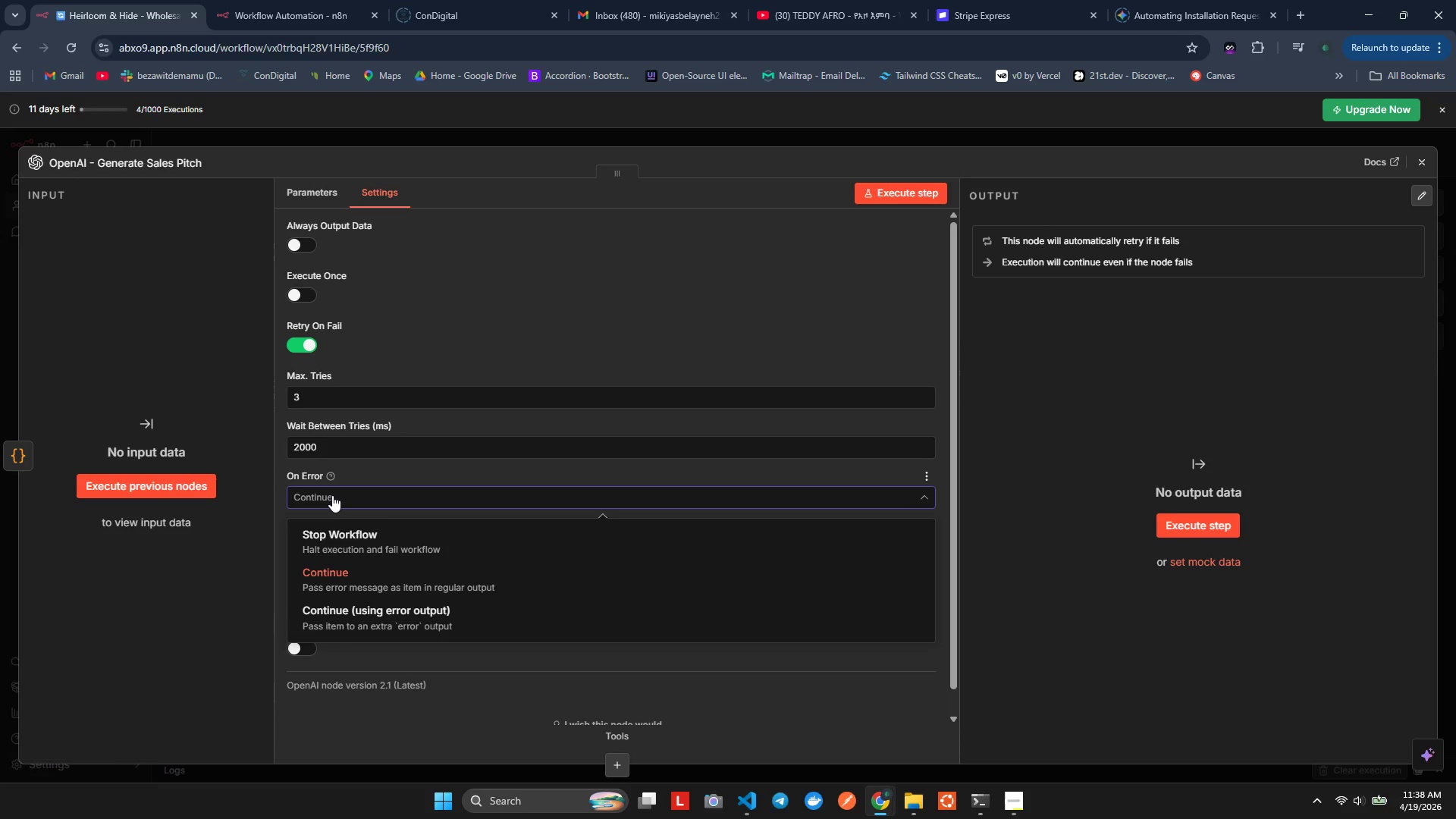 
left_click([332, 495])
 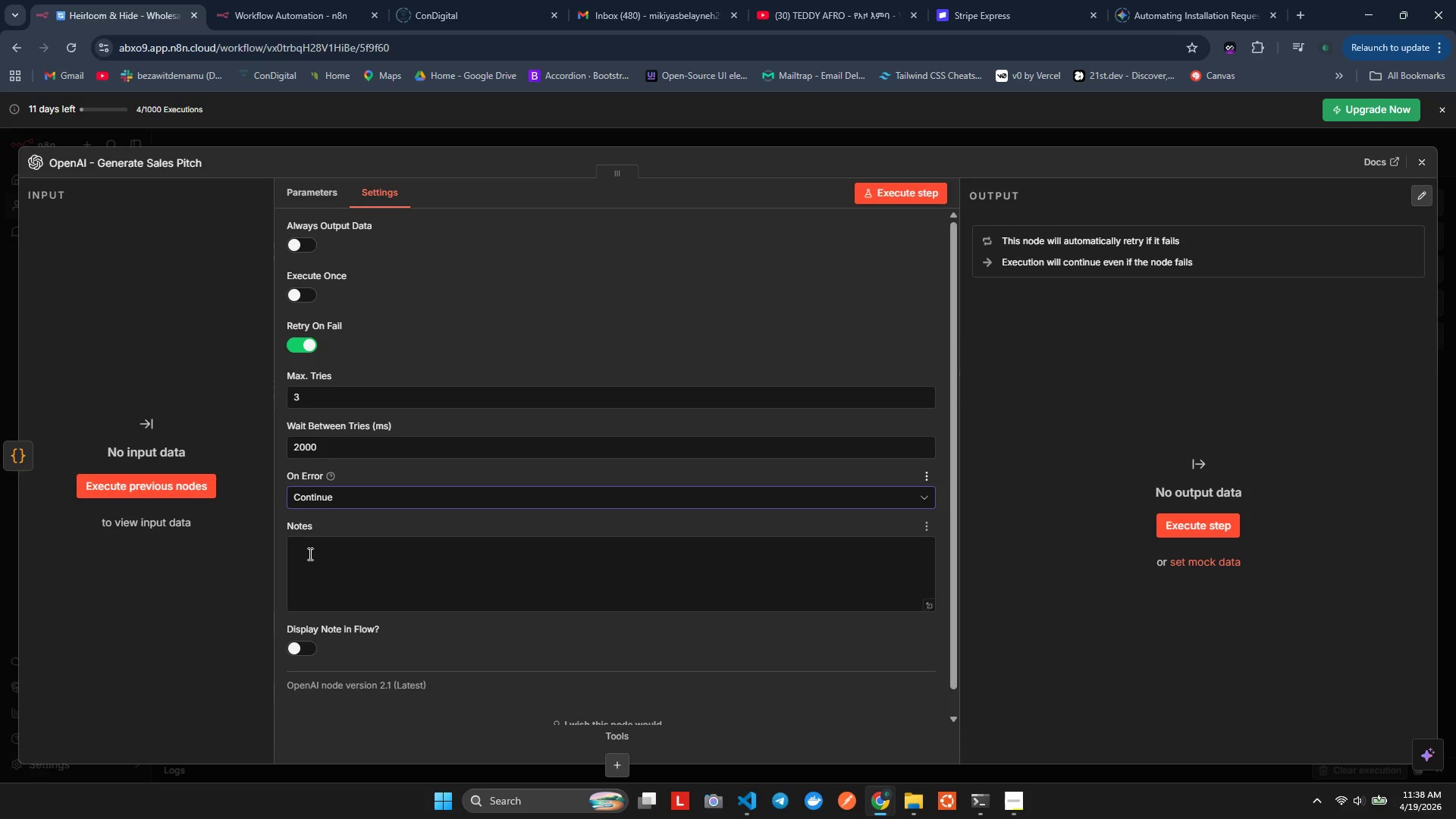 
mouse_move([328, 562])
 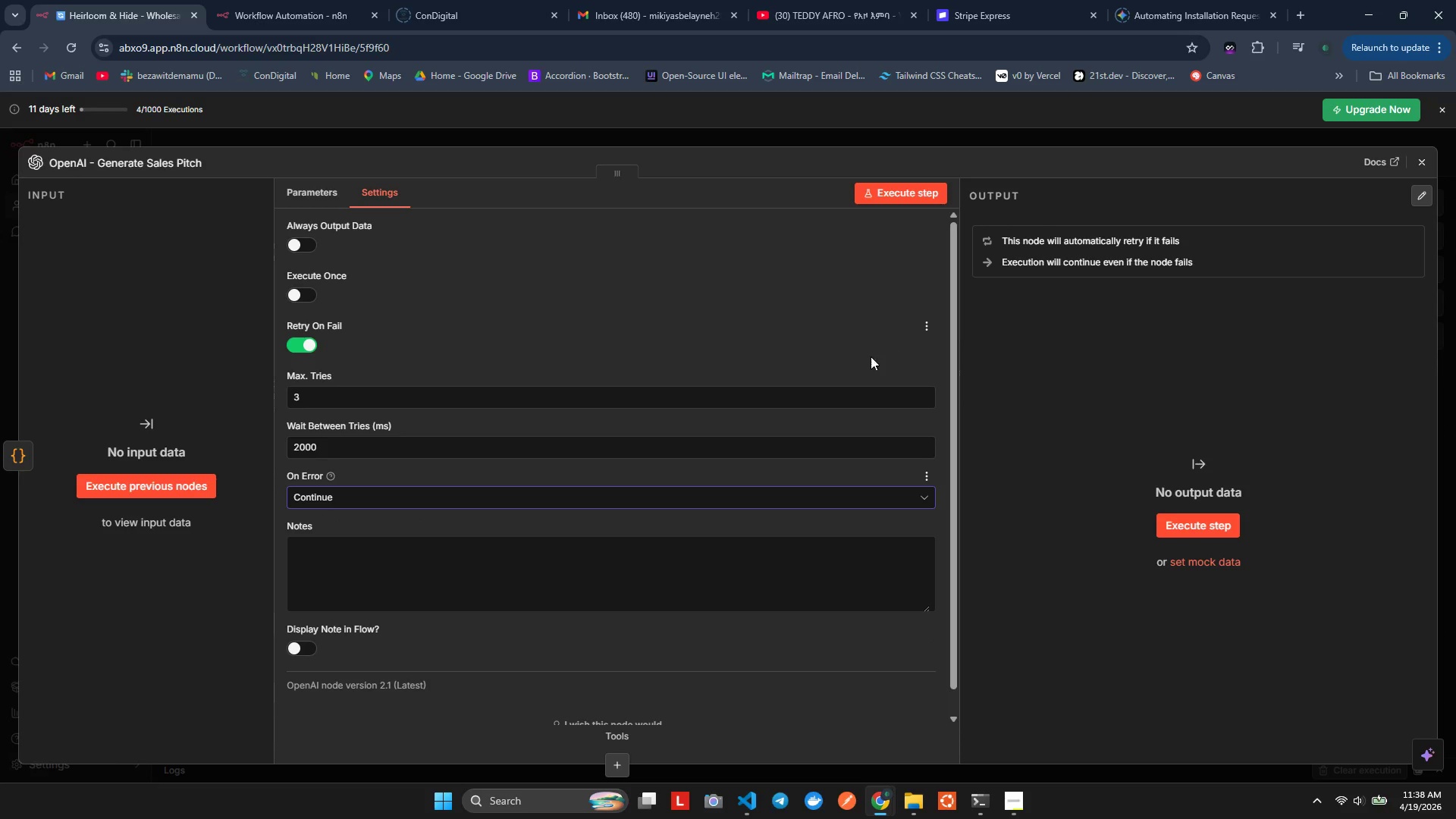 
scroll: coordinate [432, 559], scroll_direction: down, amount: 3.0
 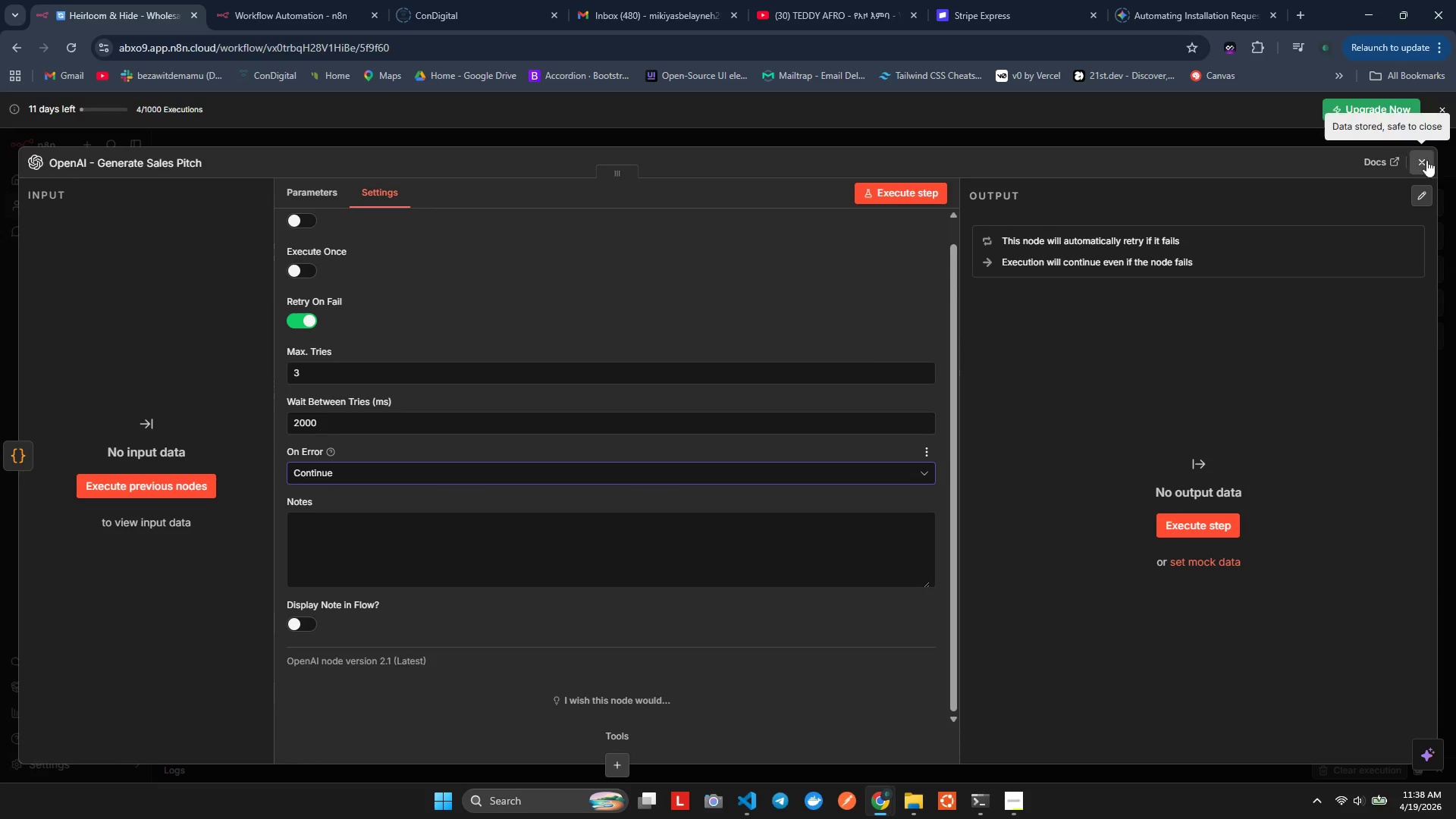 
left_click([1435, 160])
 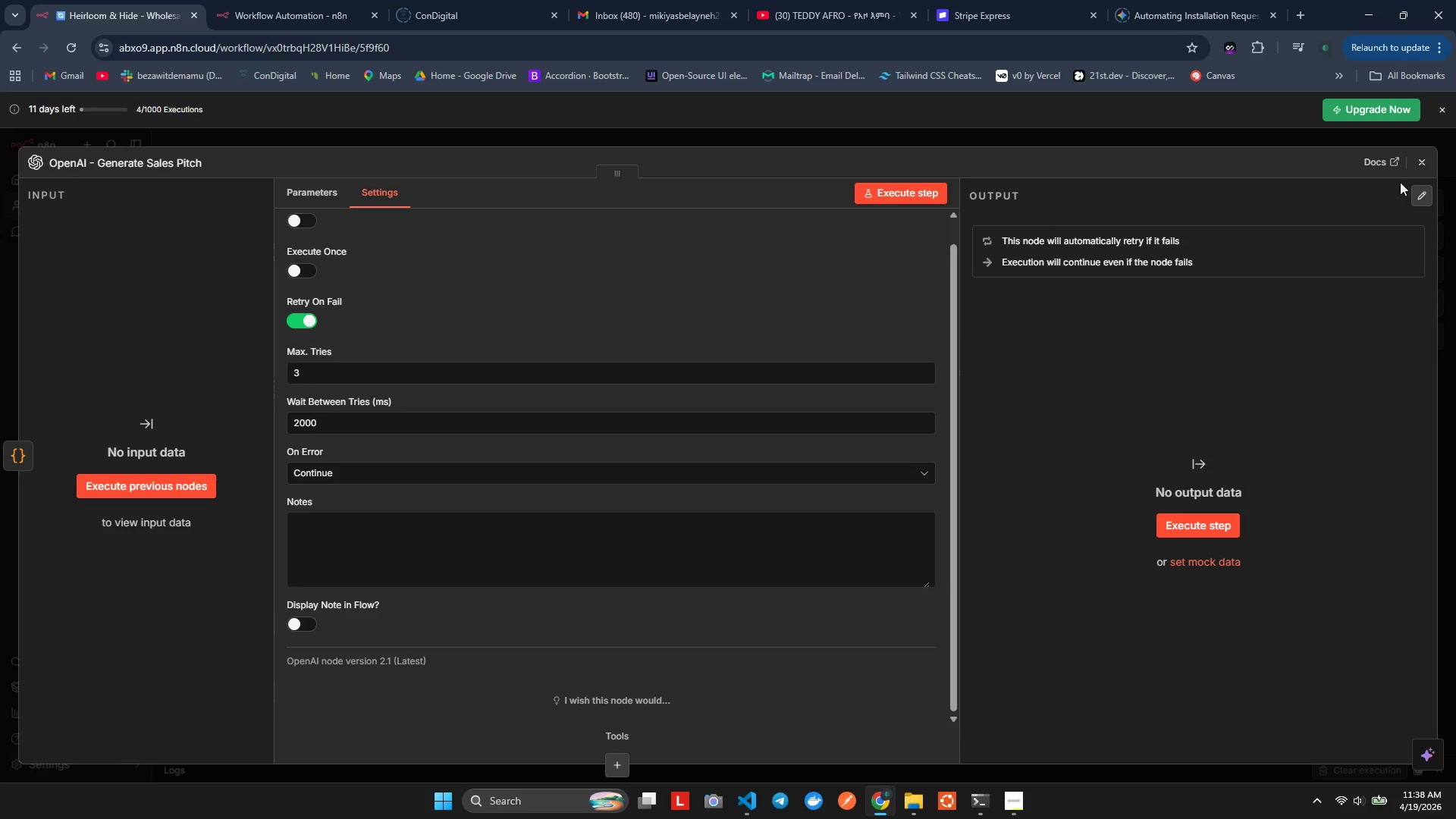 
left_click([1418, 168])
 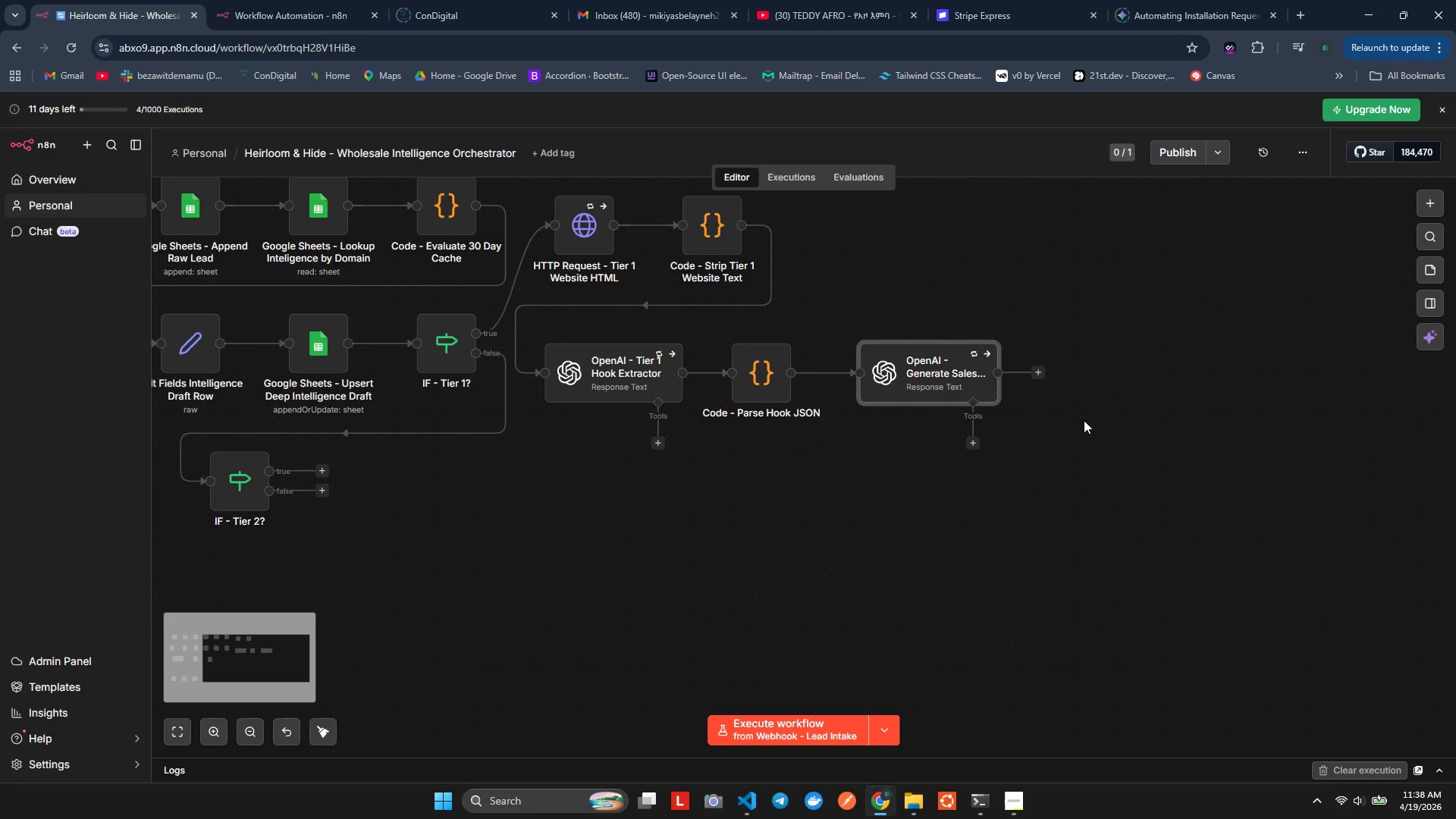 
wait(8.95)
 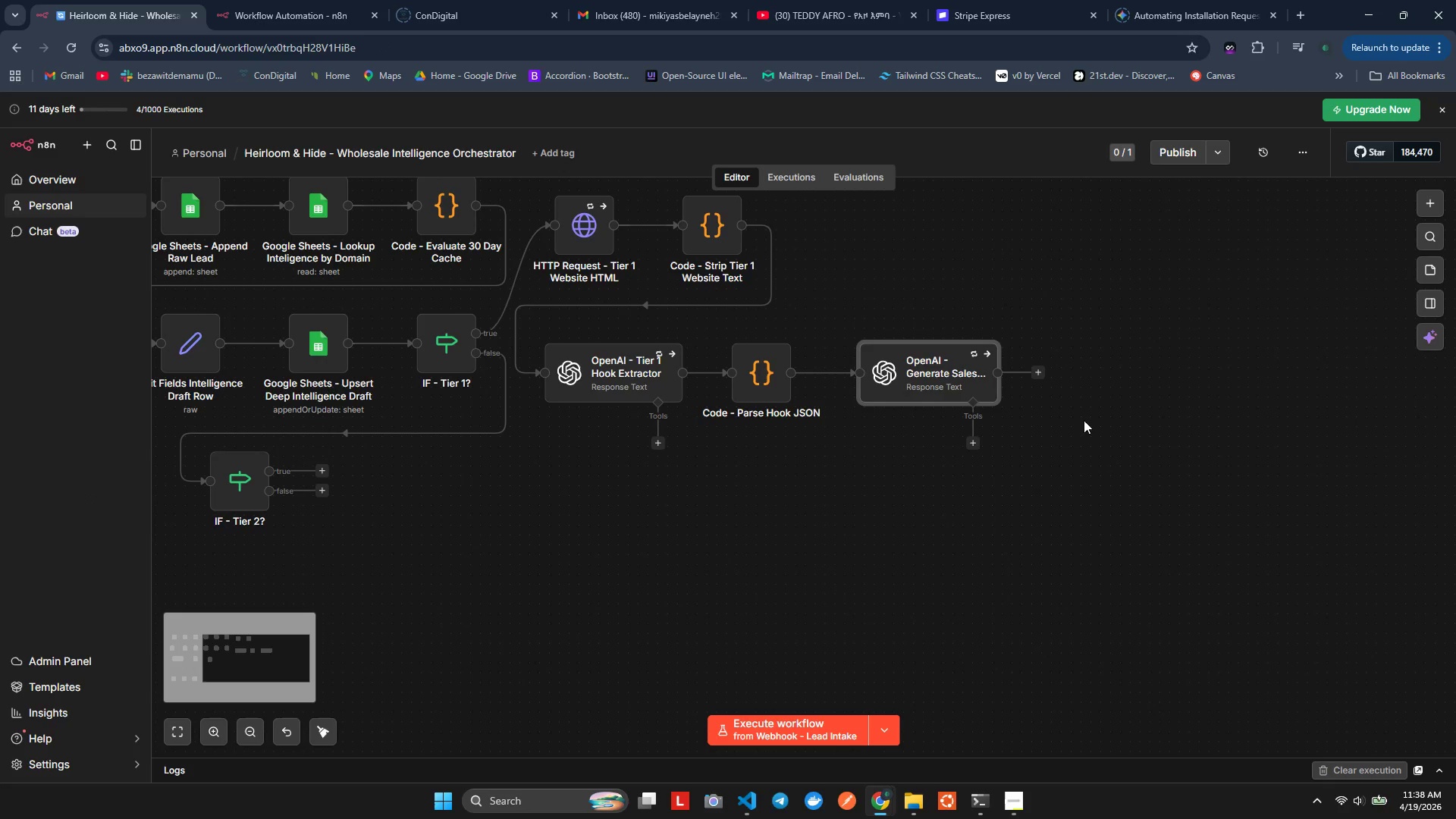 
left_click([1038, 371])
 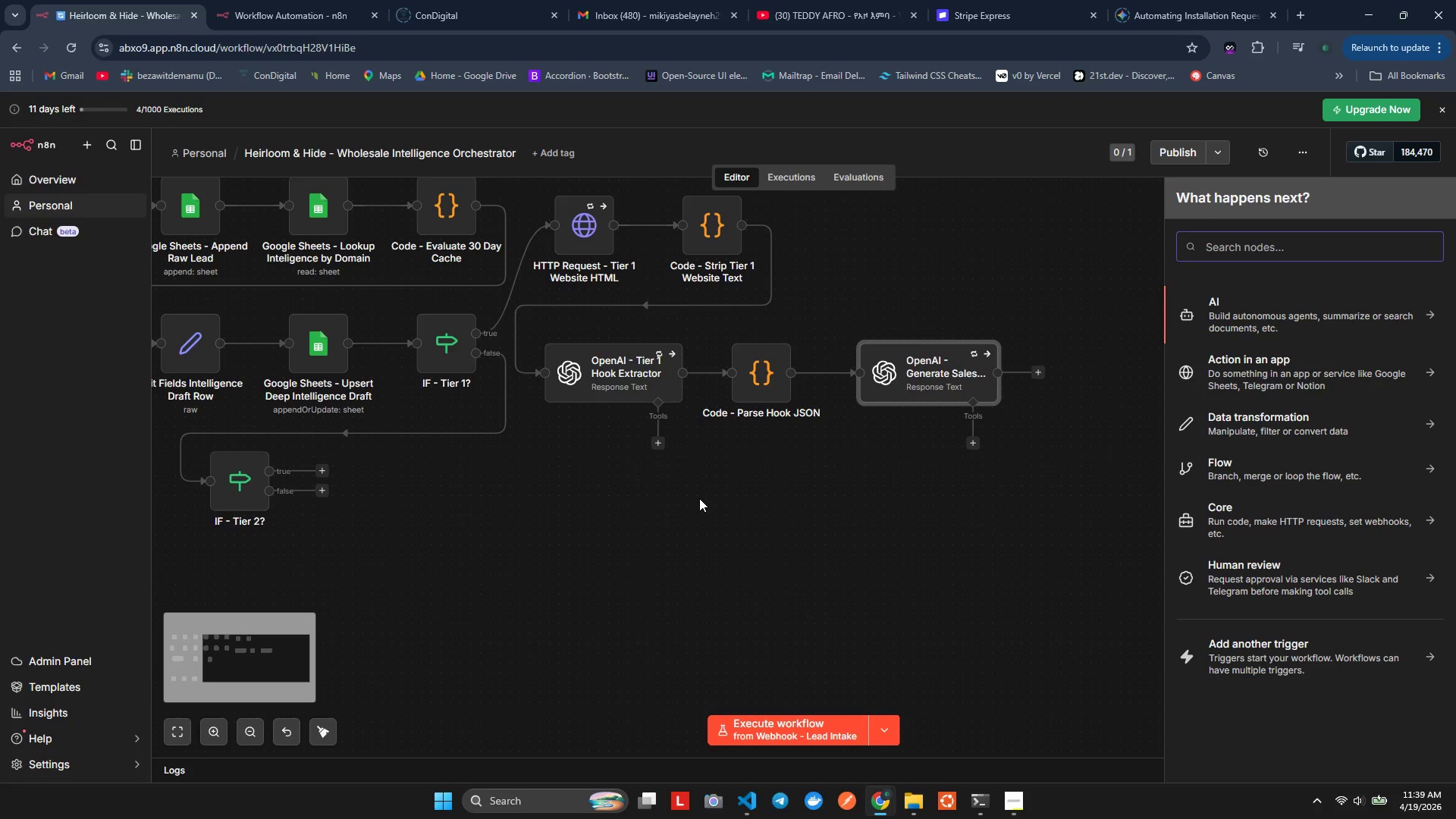 
hold_key(key=ShiftLeft, duration=0.95)
scroll: coordinate [703, 494], scroll_direction: down, amount: 1.0
 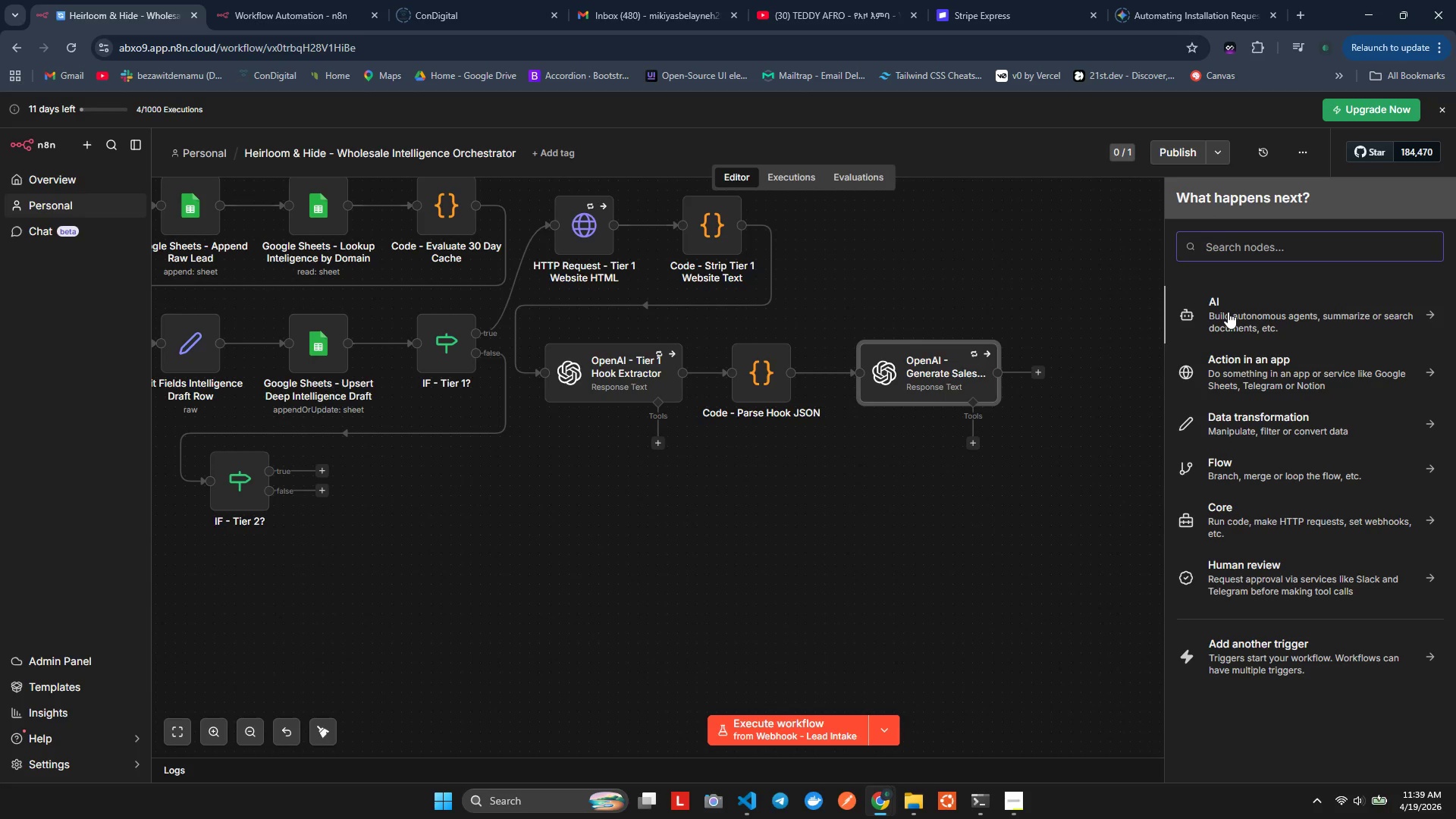 
type(Code)
 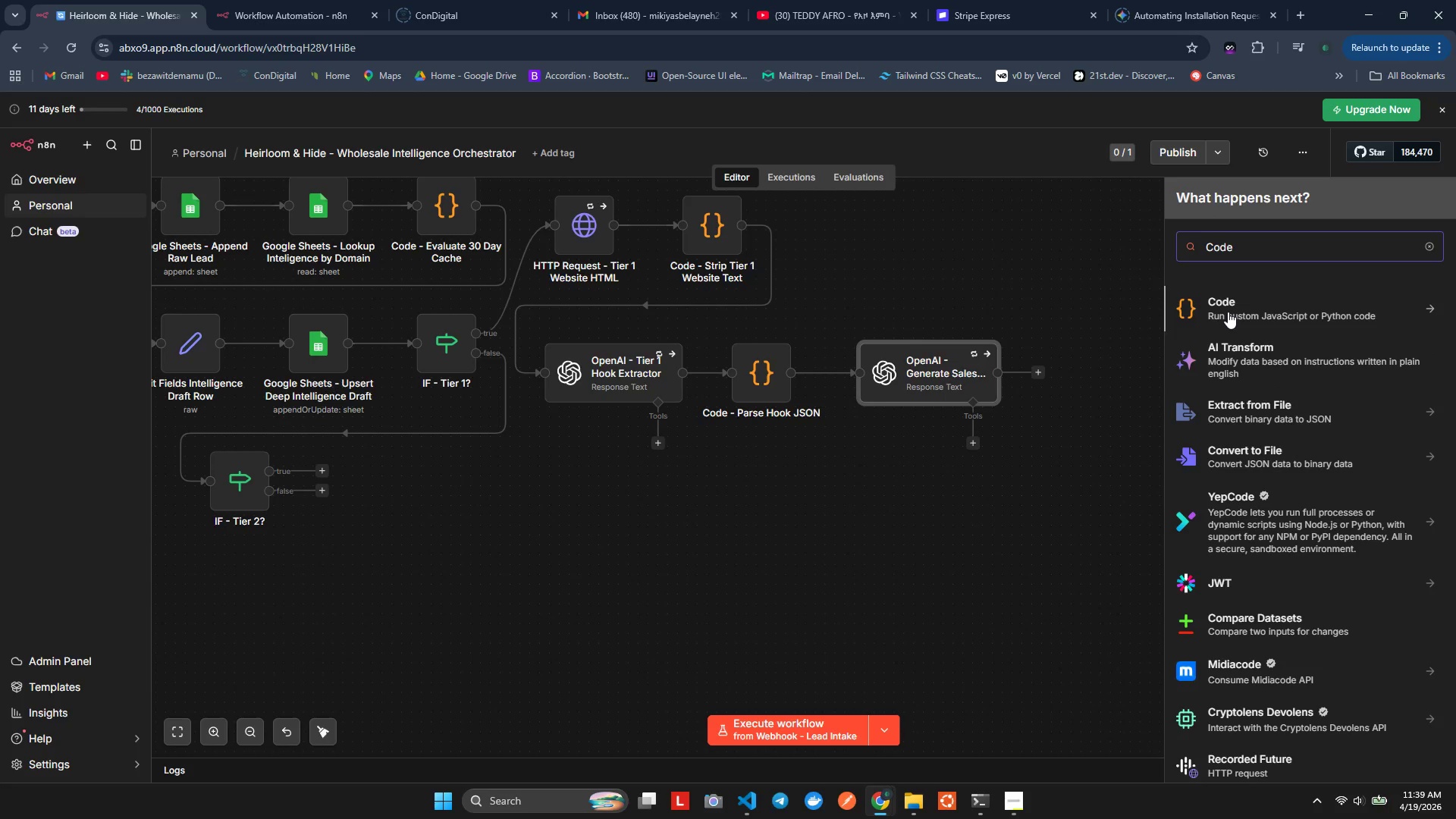 
key(Enter)
 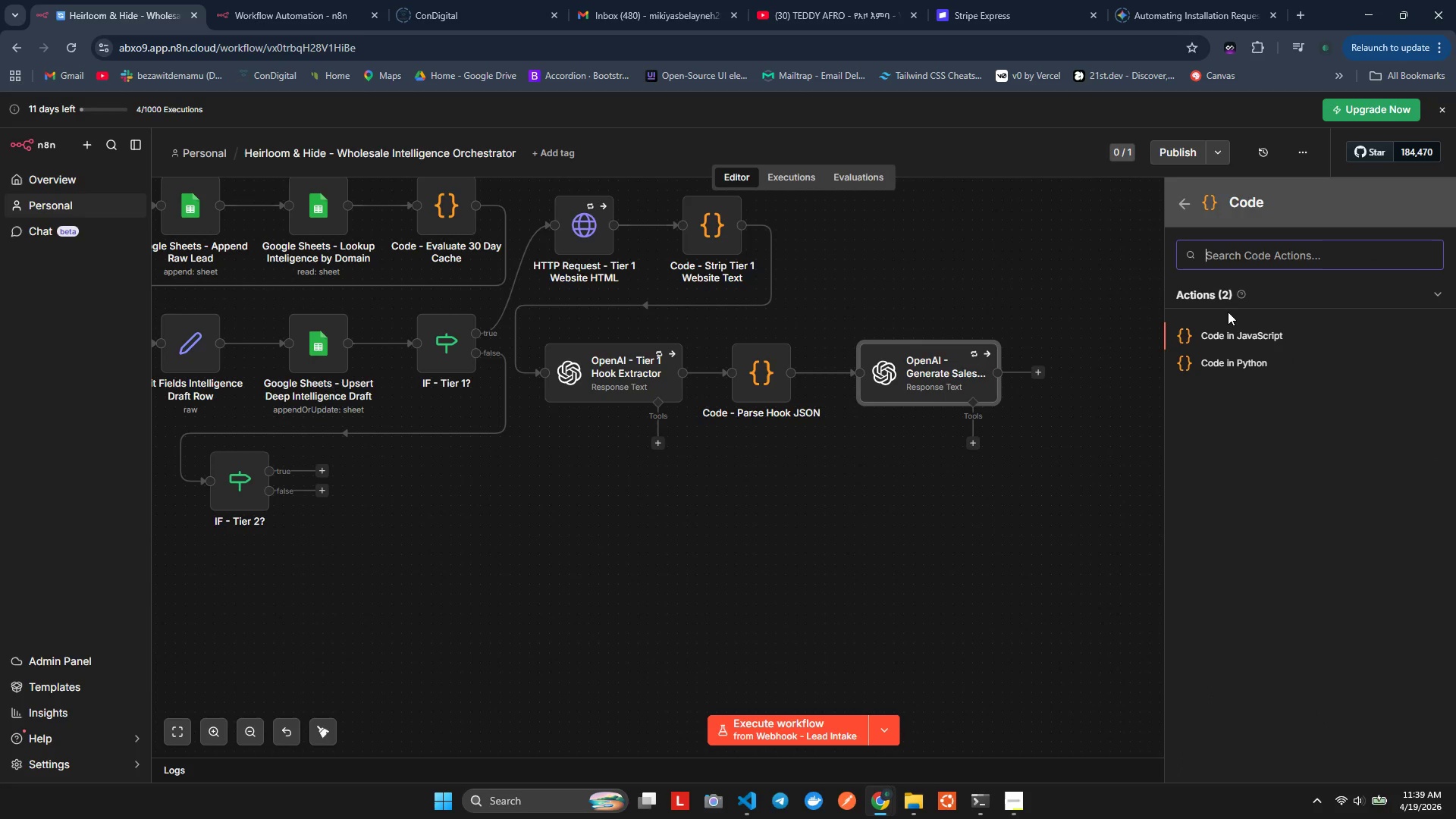 
key(Enter)
 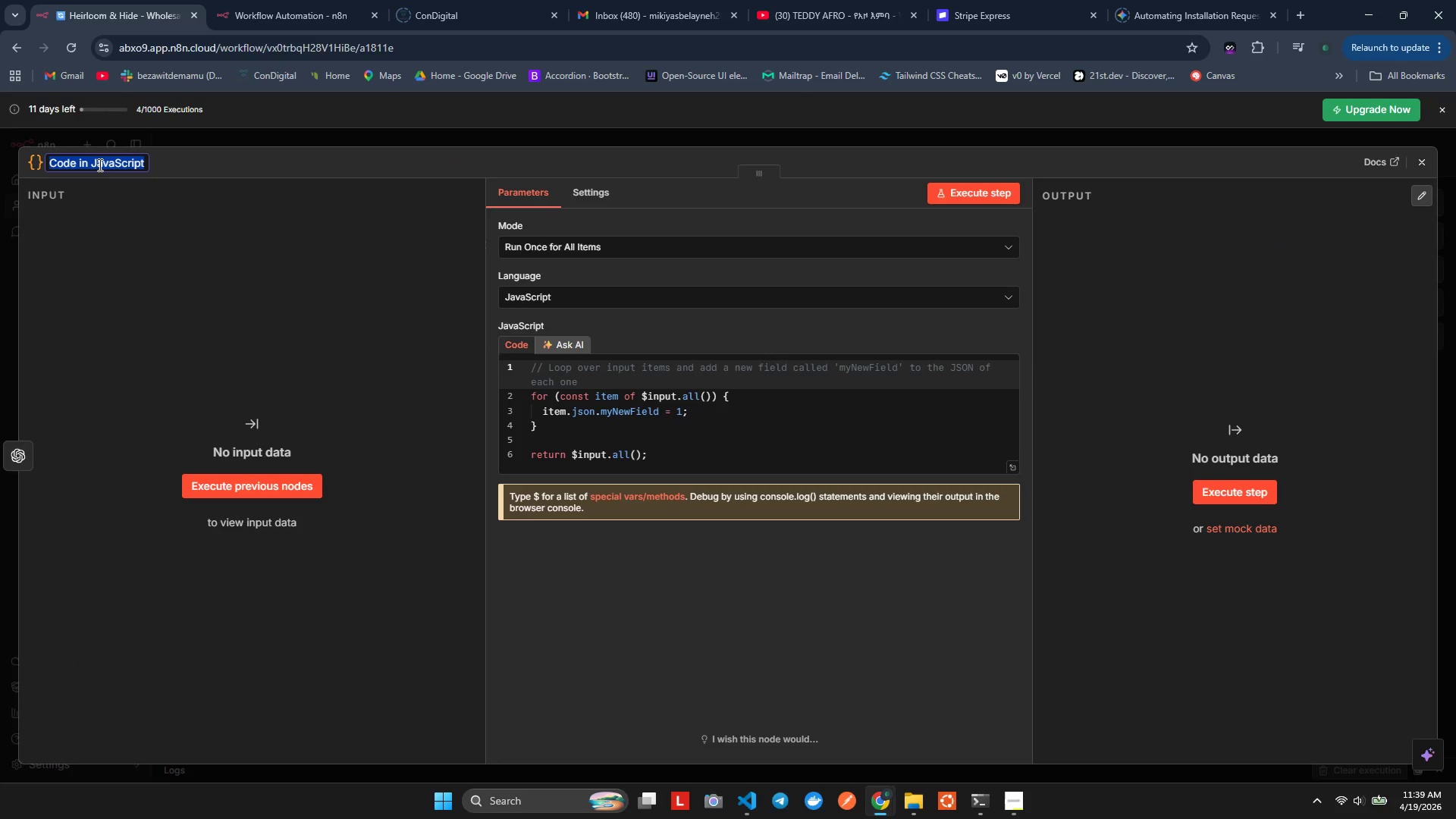 
key(ArrowRight)
 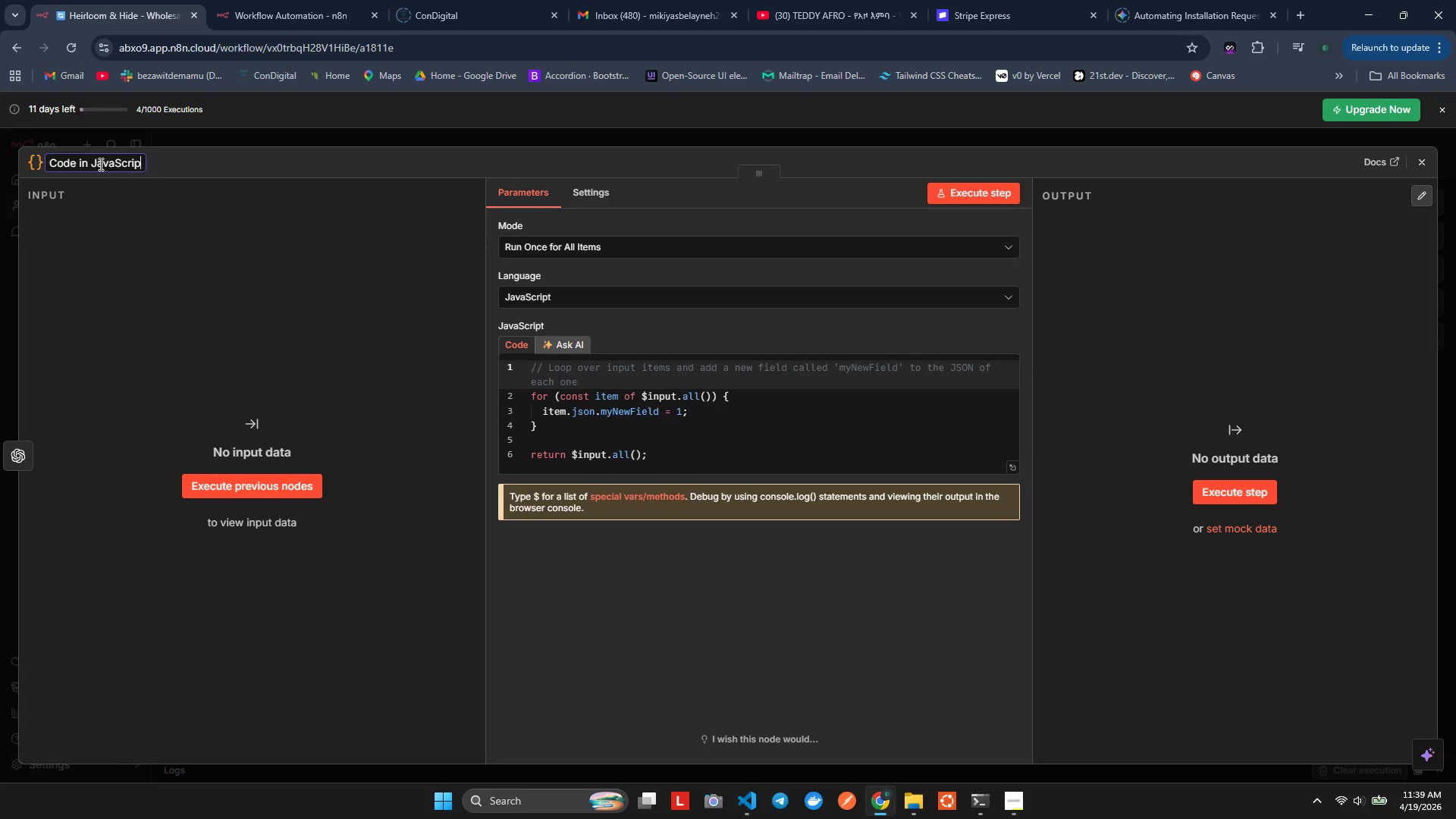 
hold_key(key=Backspace, duration=0.84)
 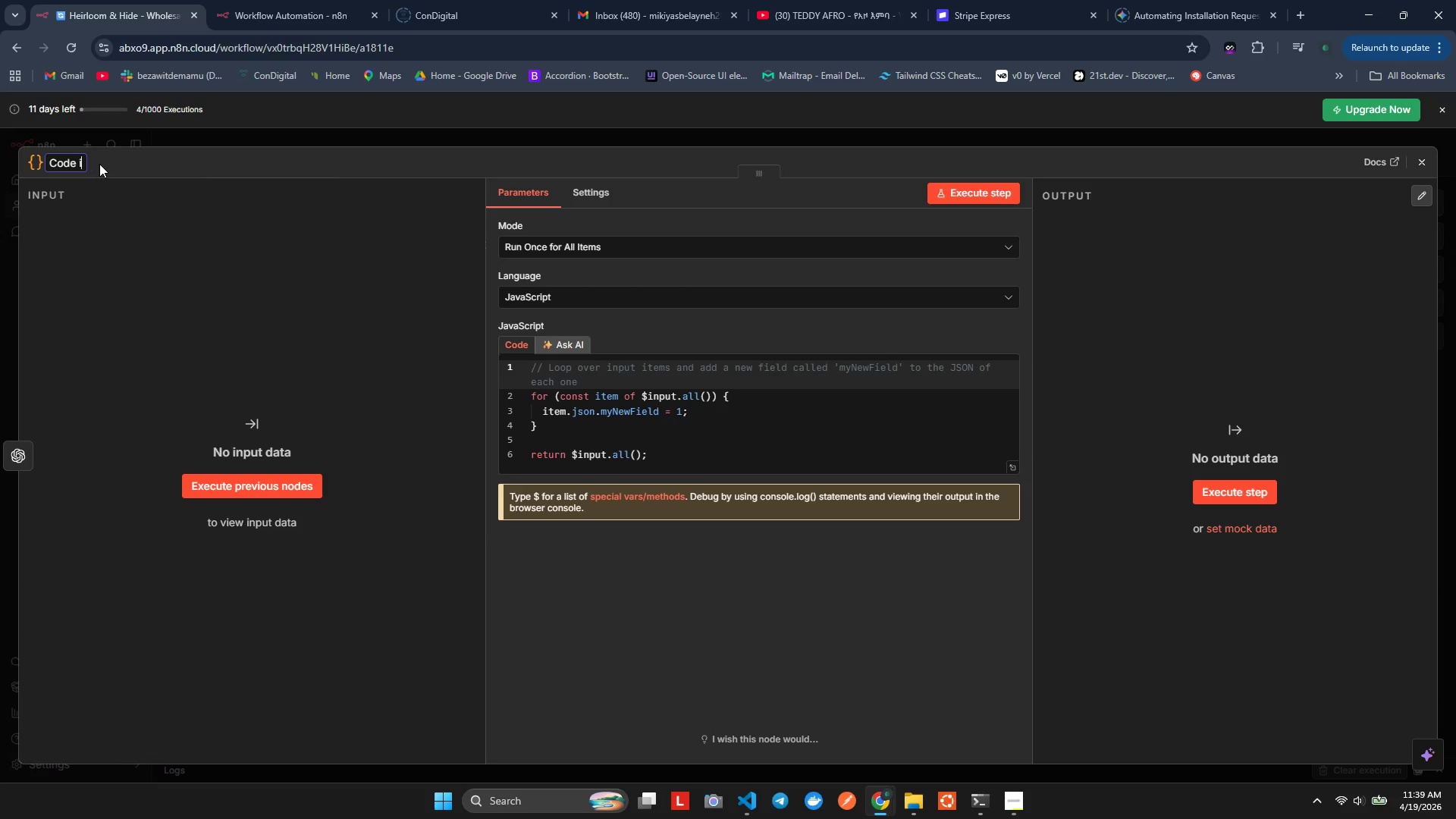 
key(Backspace)
key(Backspace)
type(- Parse Pitch JSON)
 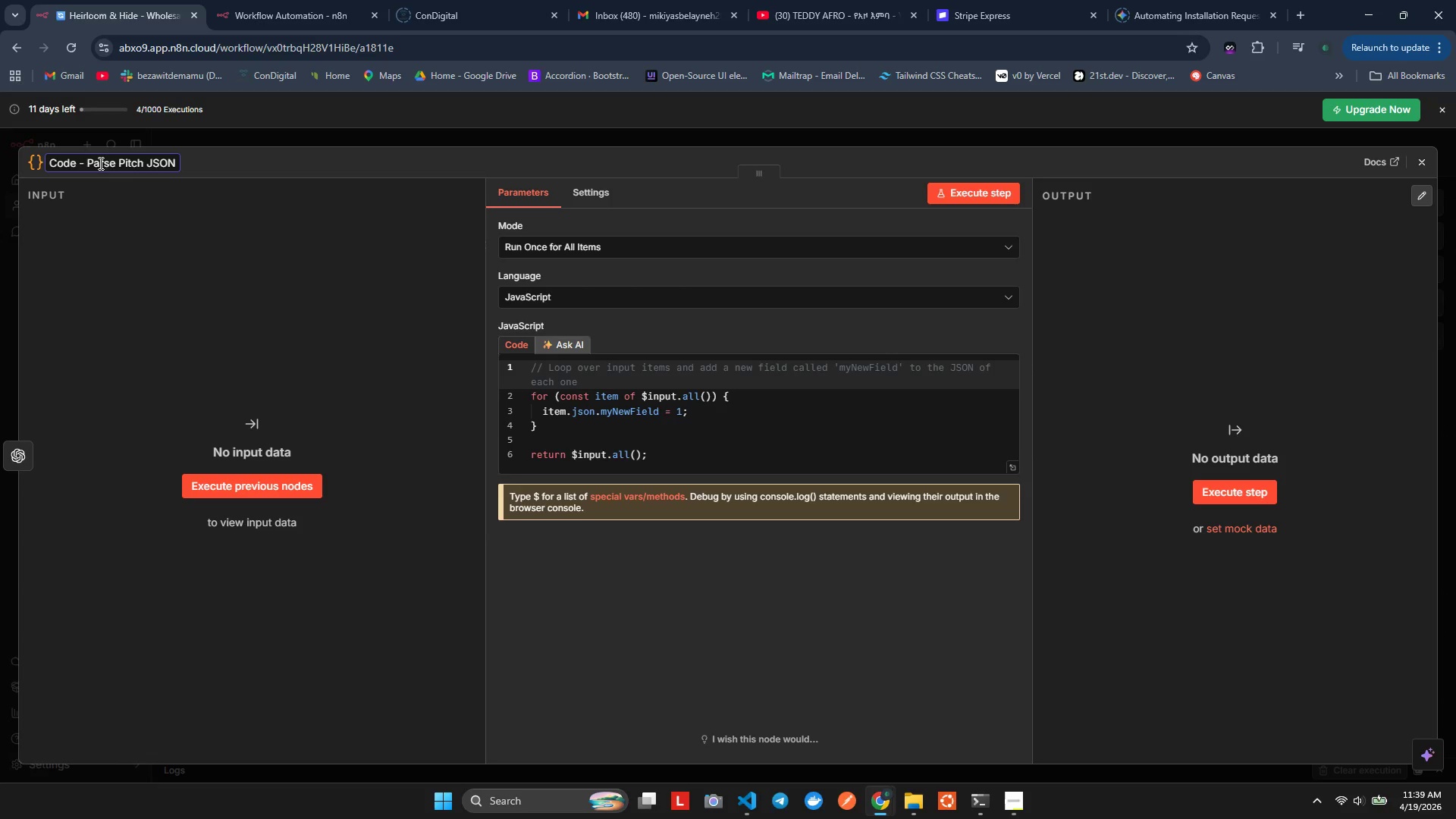 
key(Control+A)
 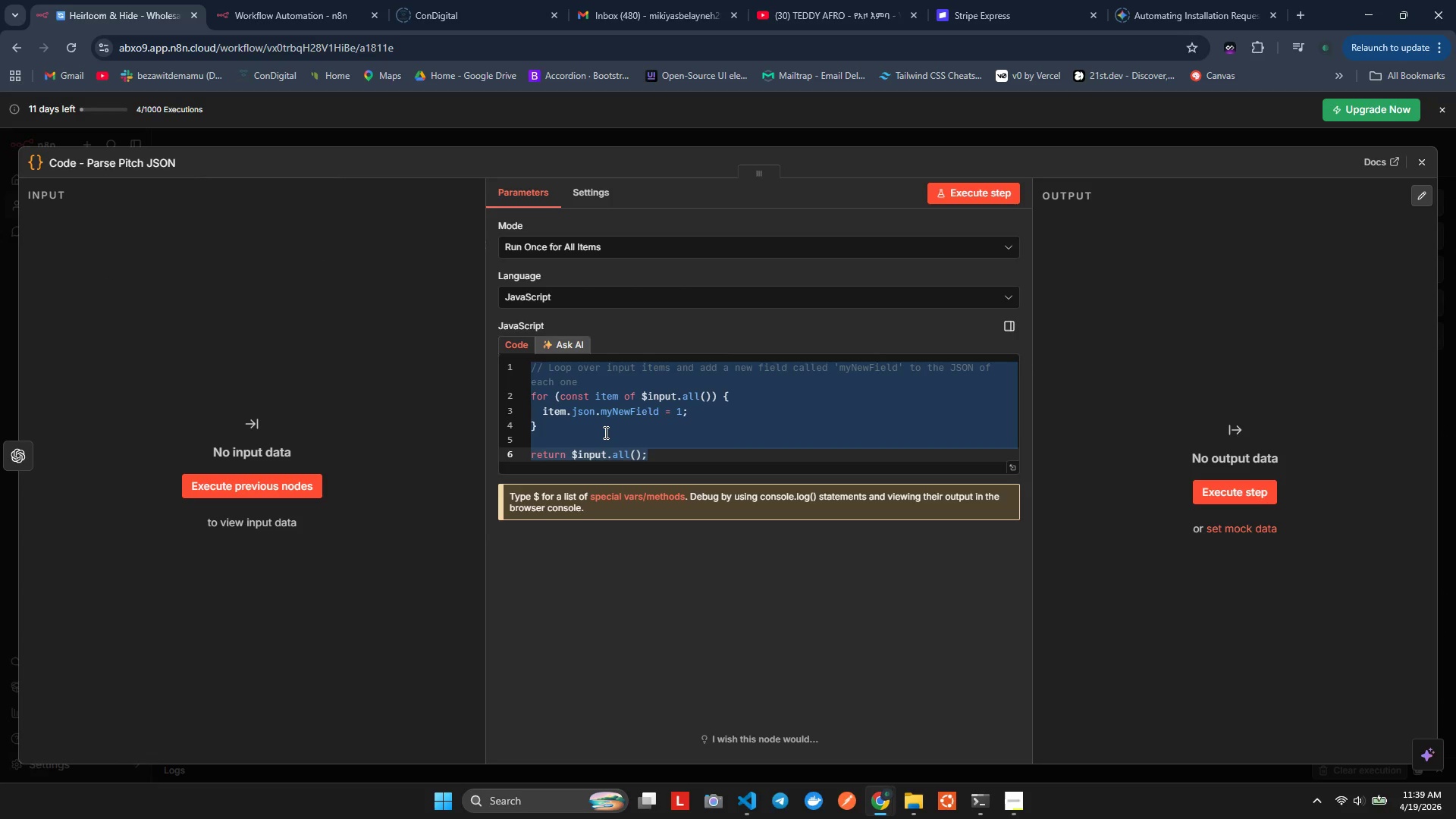 
key(Backspace)
 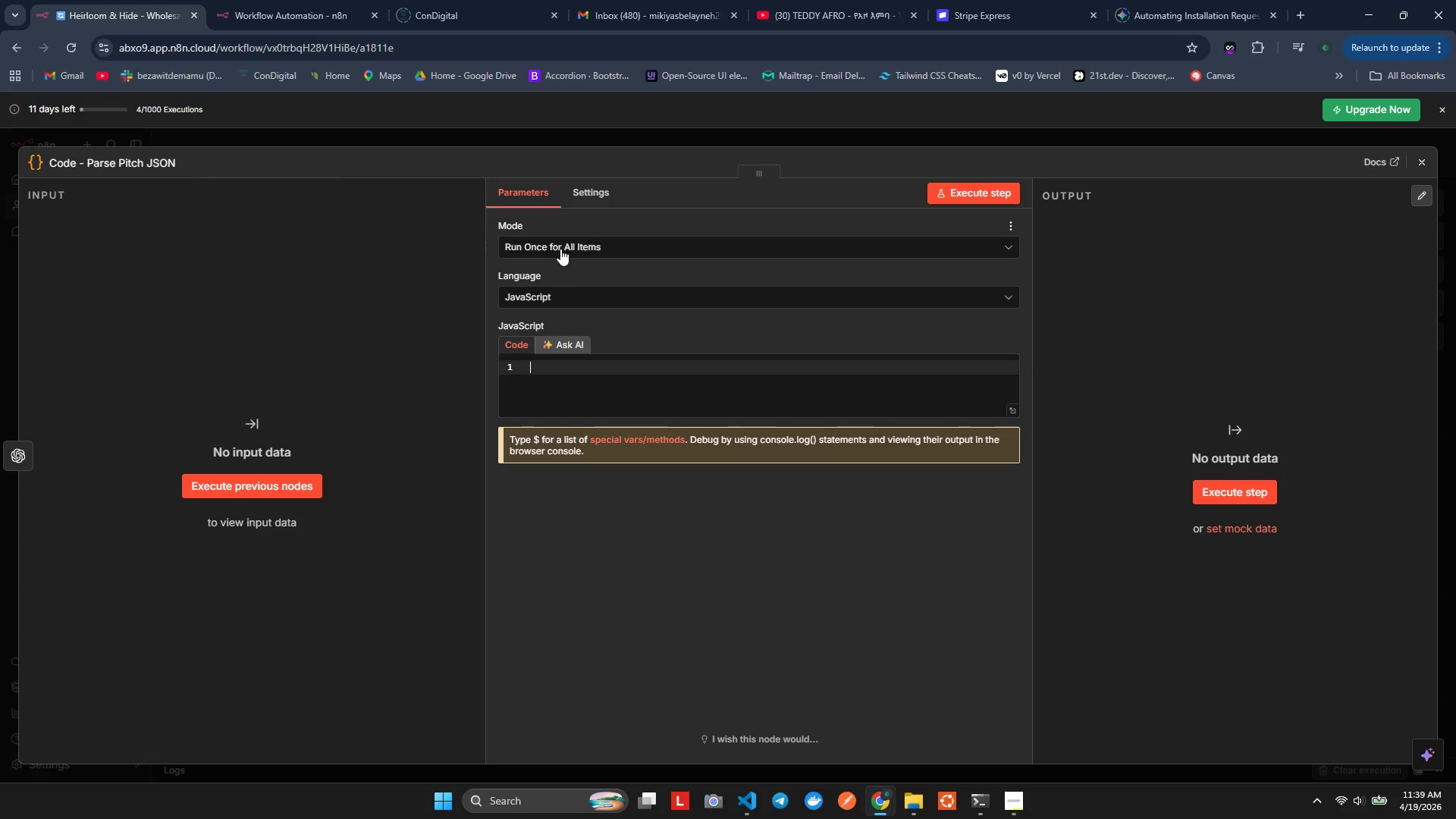 
left_click([553, 317])
 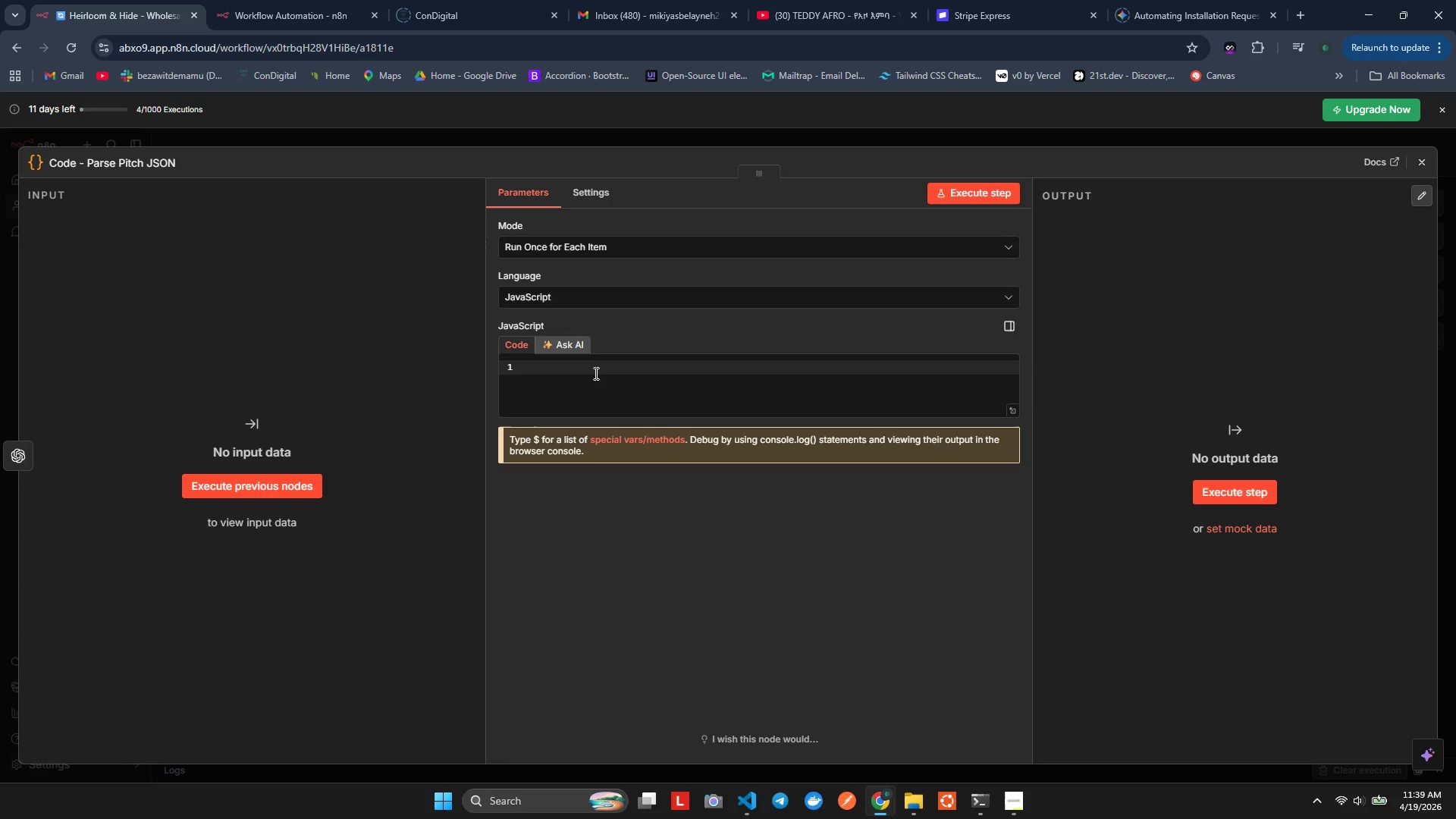 
wait(5.7)
 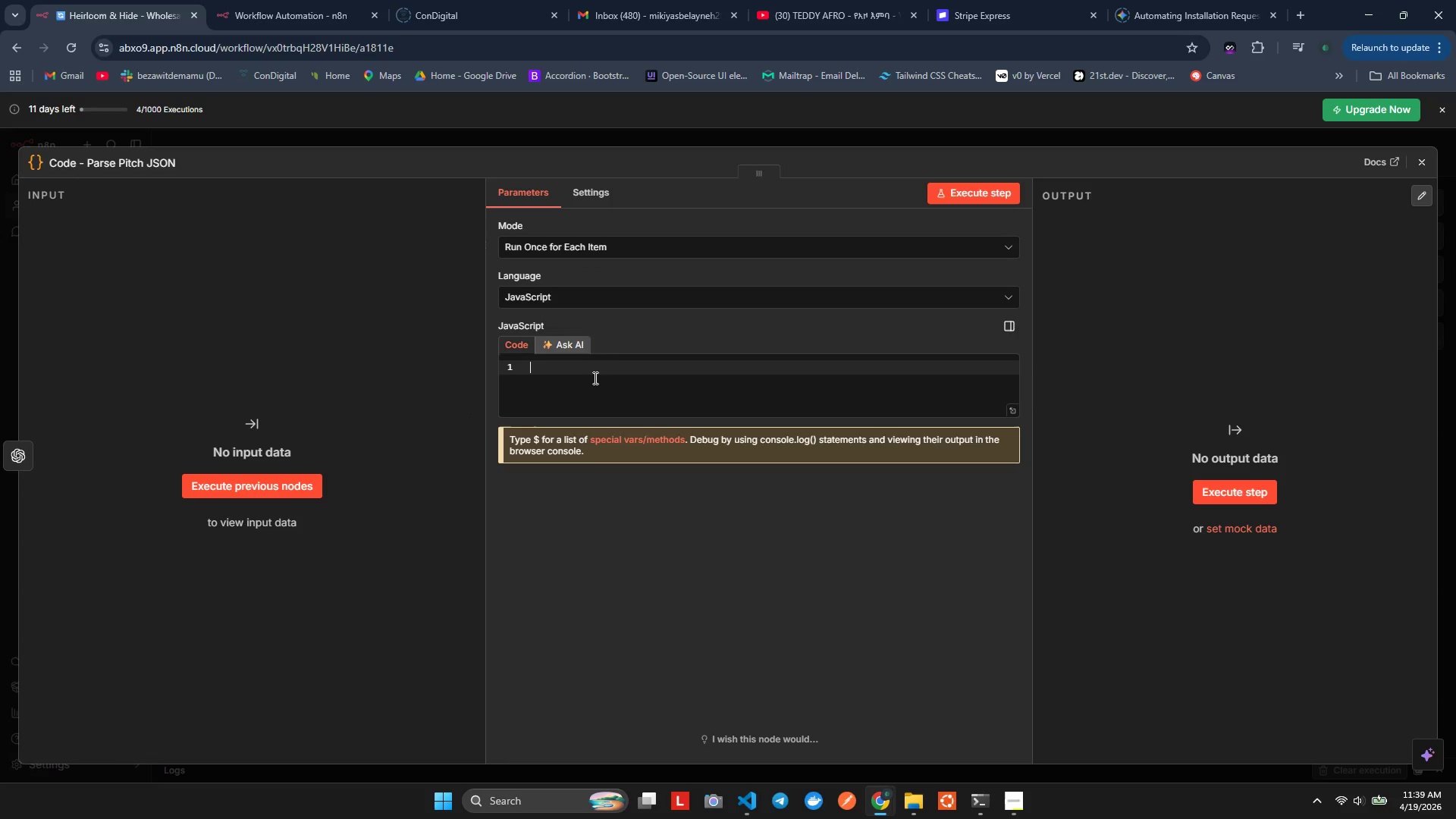 
type(const rior = $)
 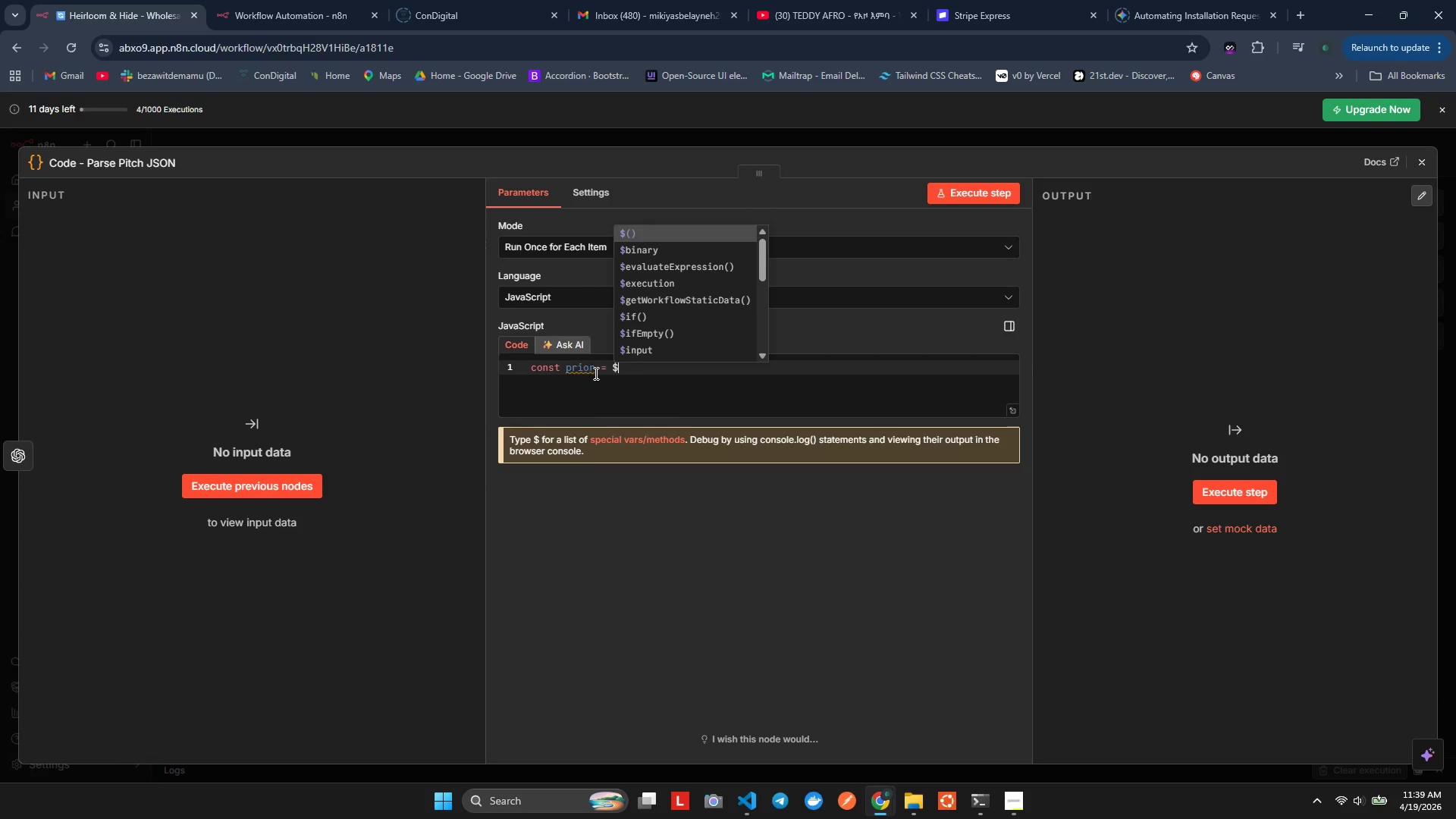 
hold_key(key=P, duration=0.34)
 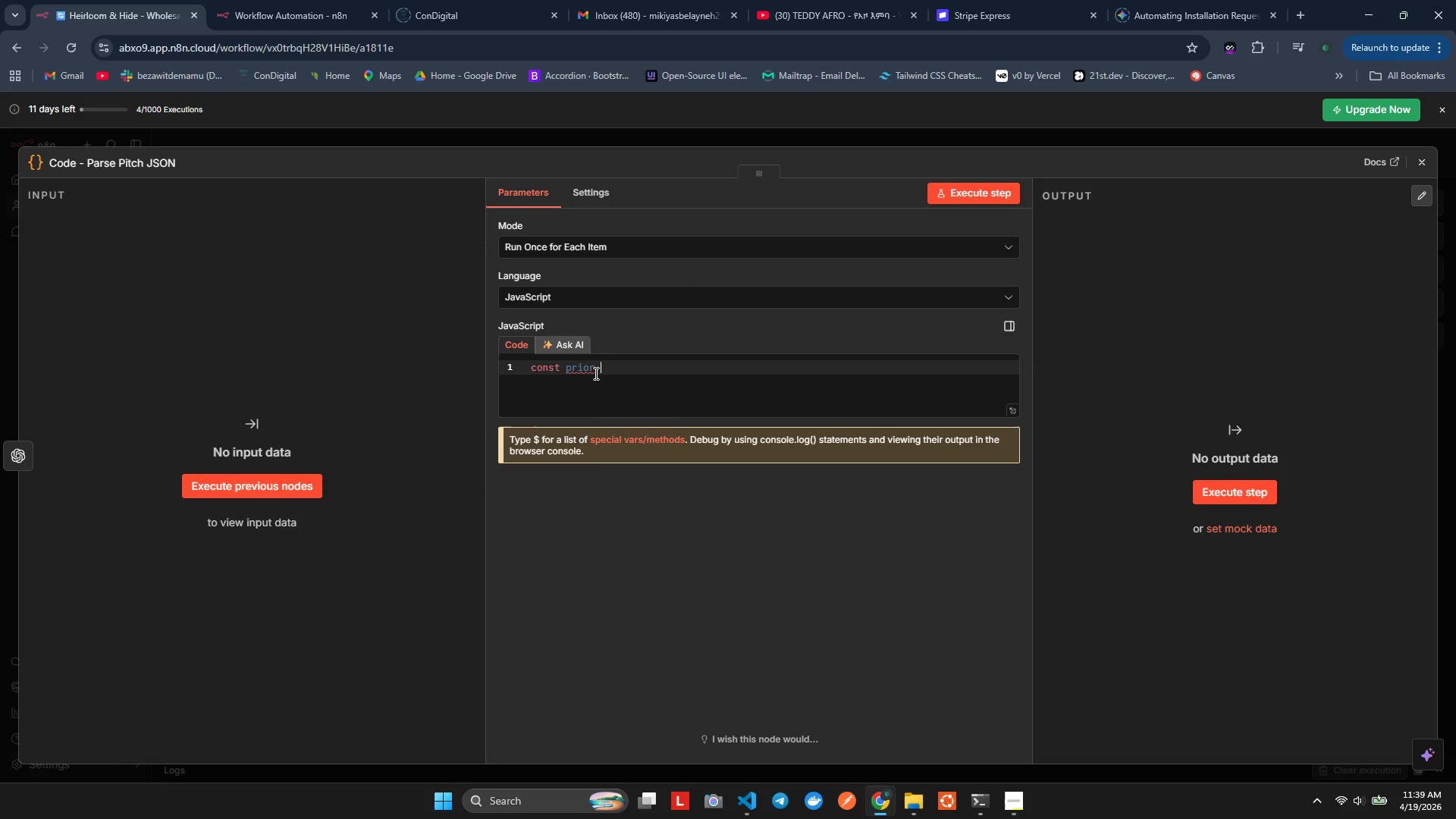 
key(Enter)
 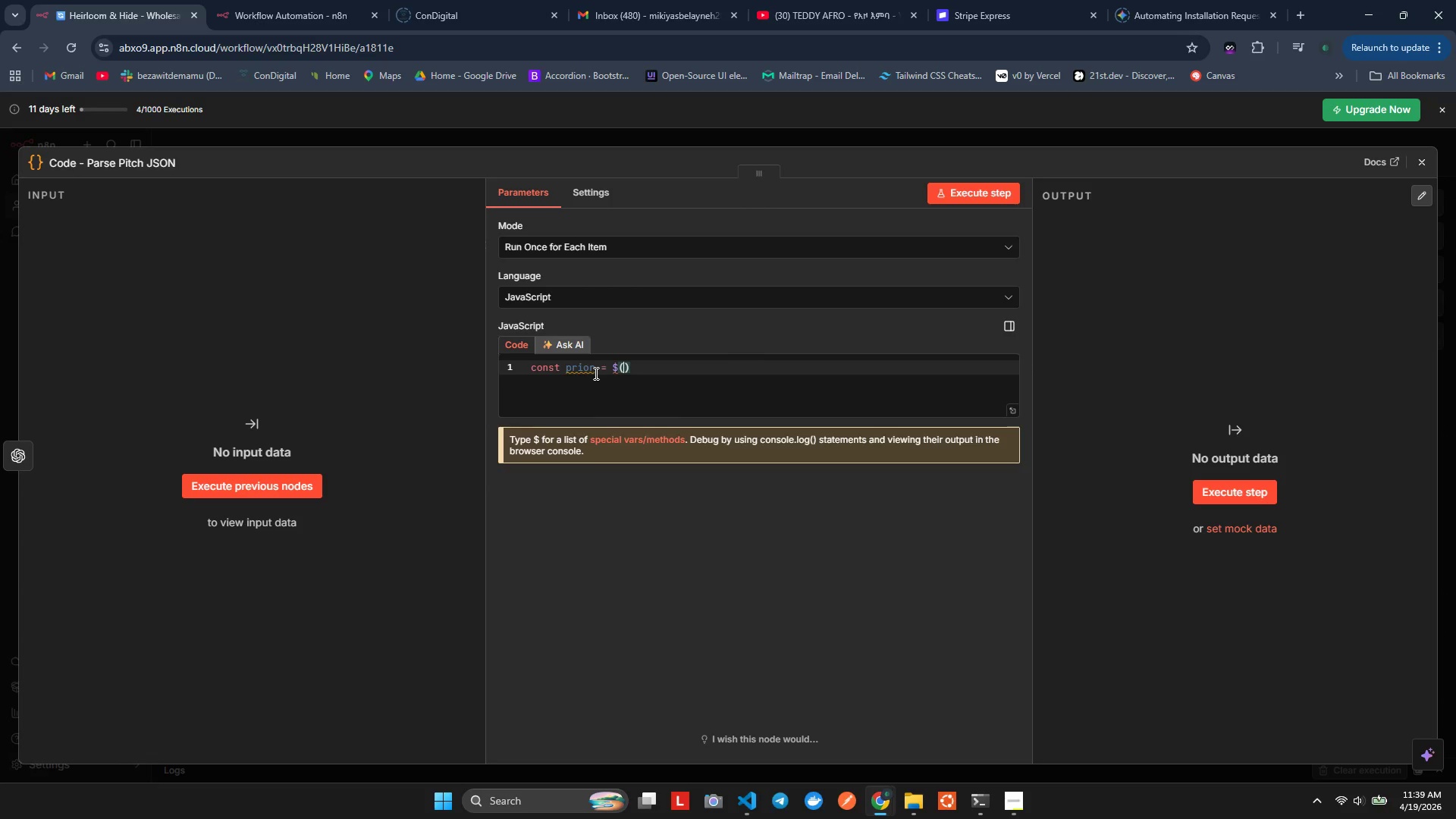 
key(Quote)
 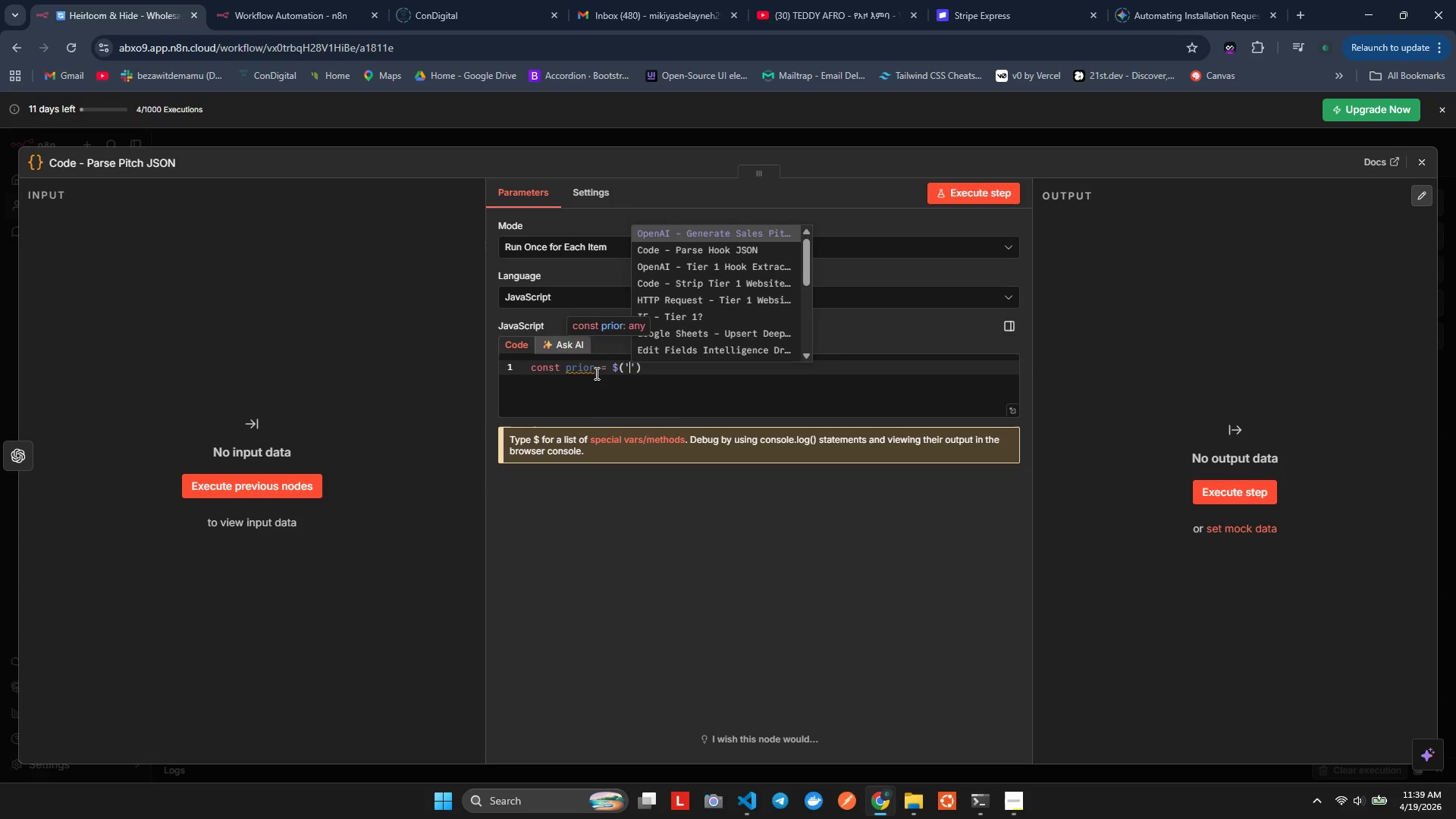 
wait(5.12)
 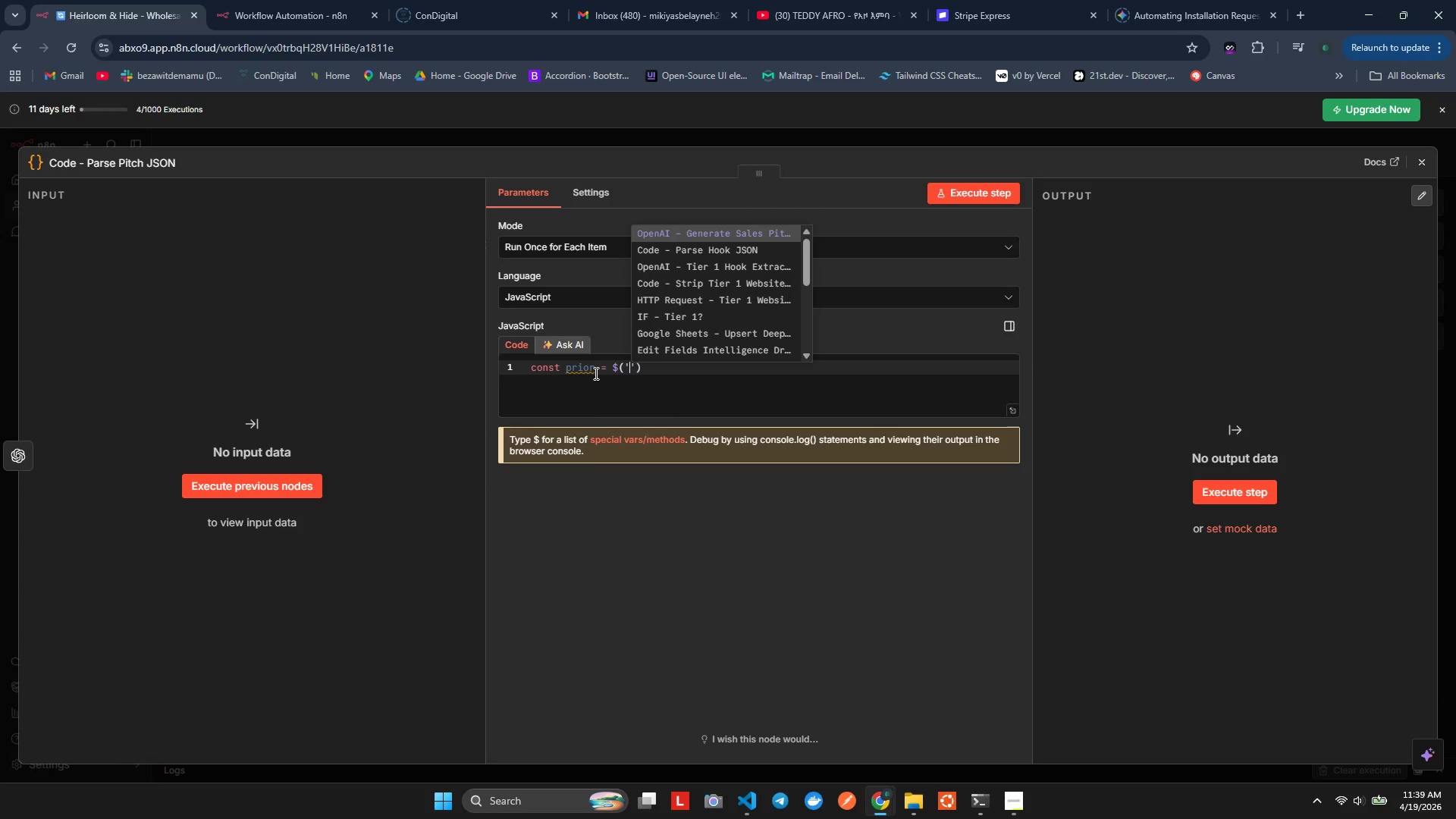 
key(ArrowDown)
 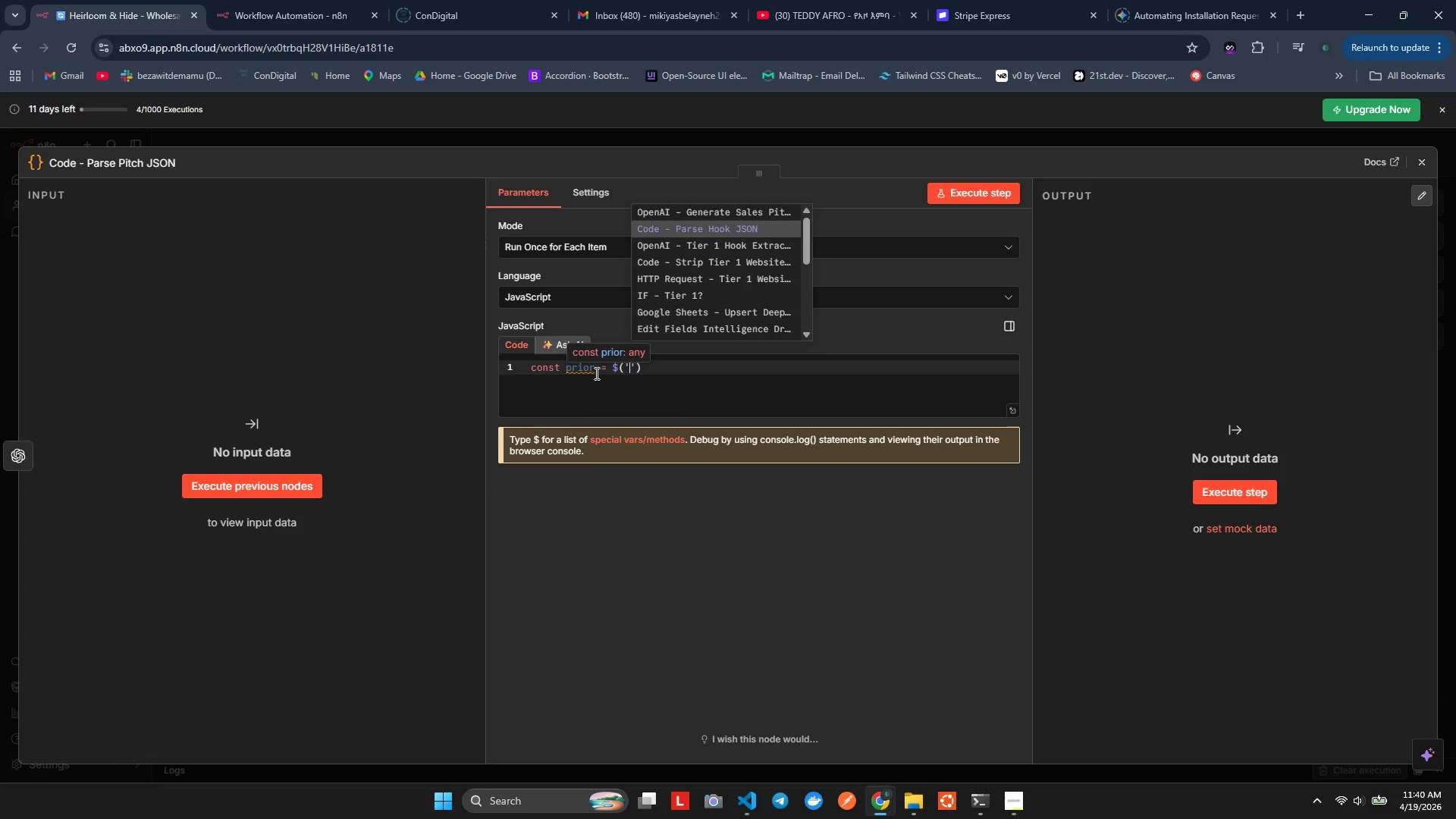 
key(Enter)
 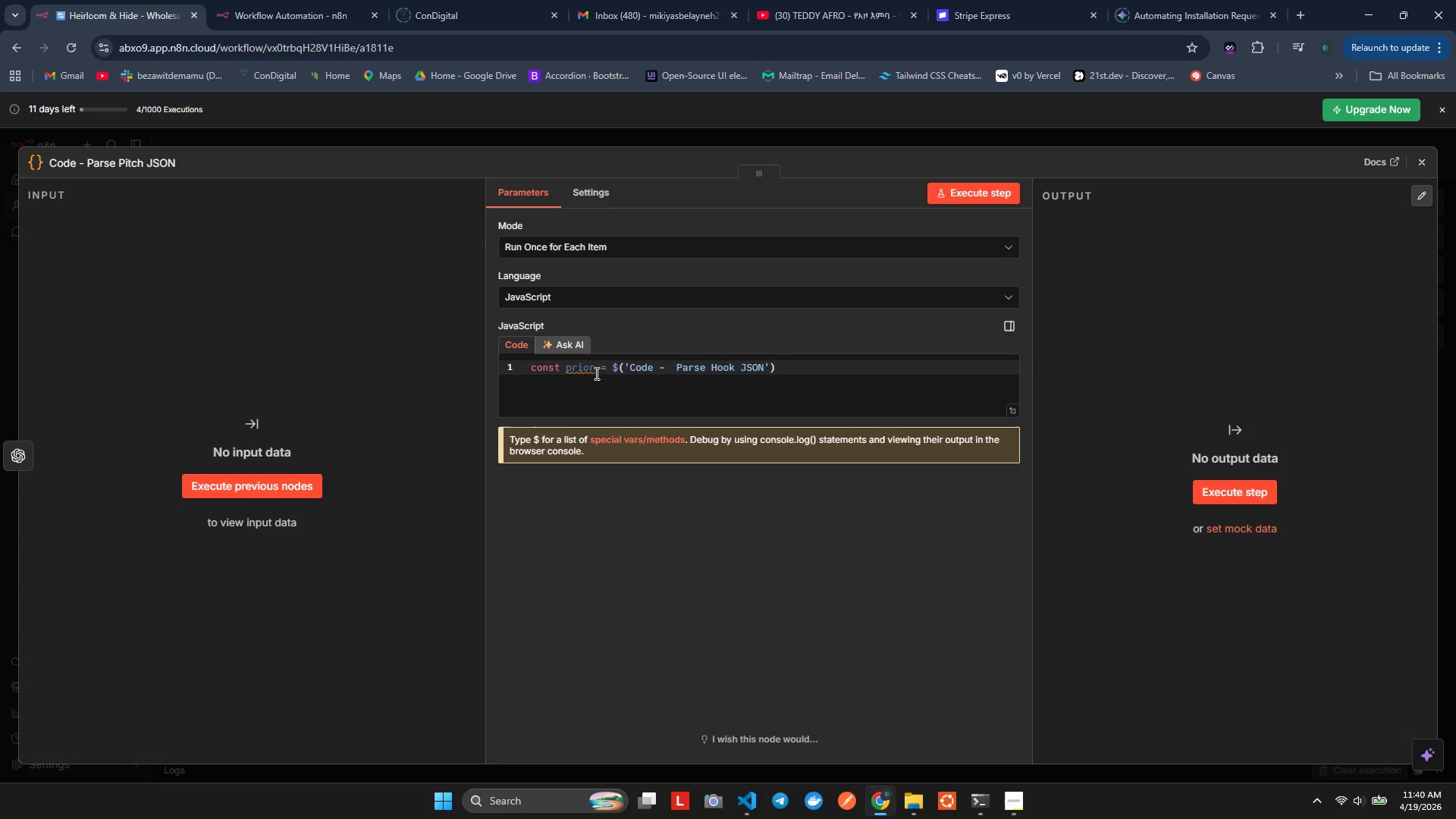 
key(ArrowRight)
 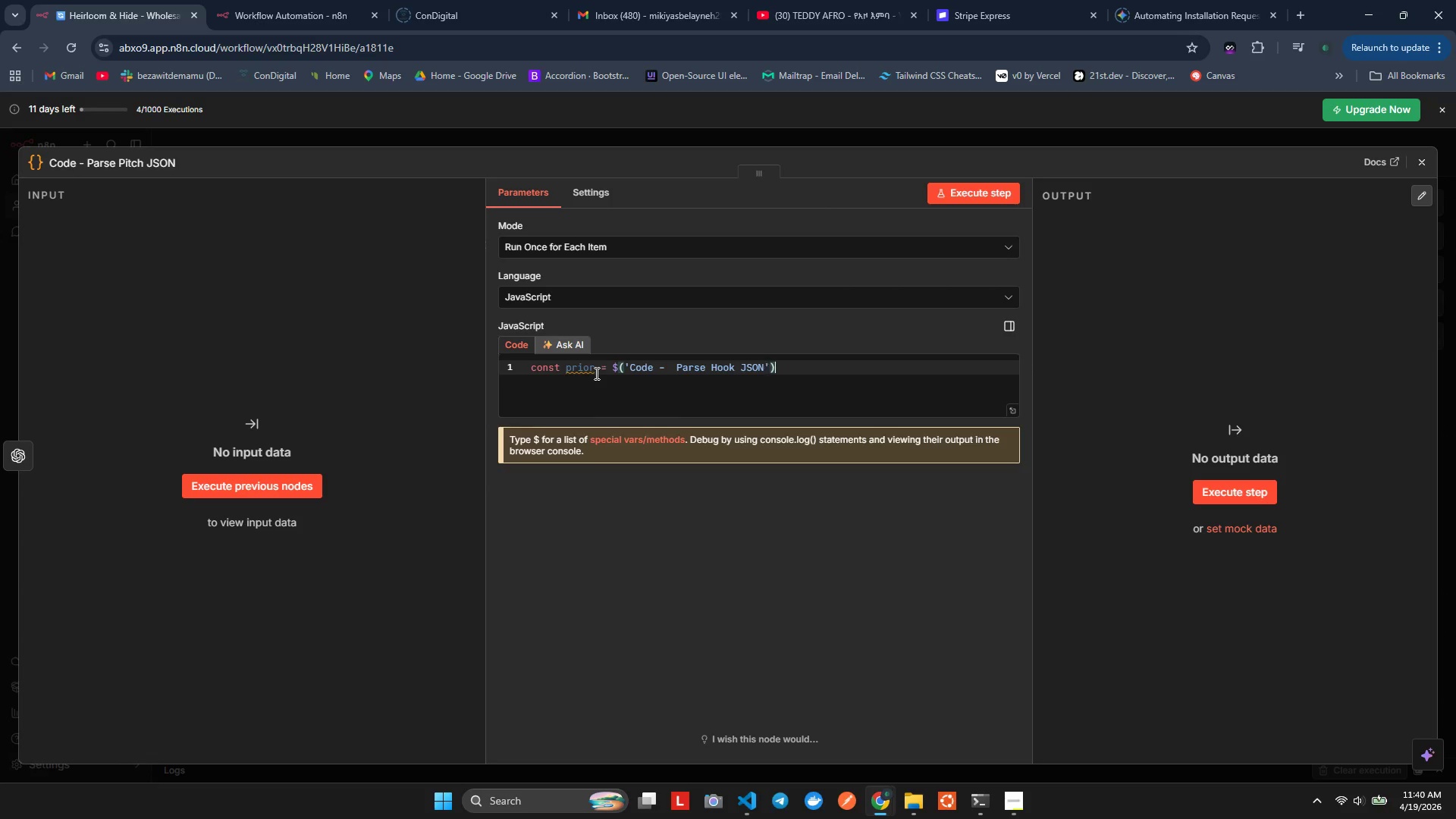 
key(ArrowRight)
 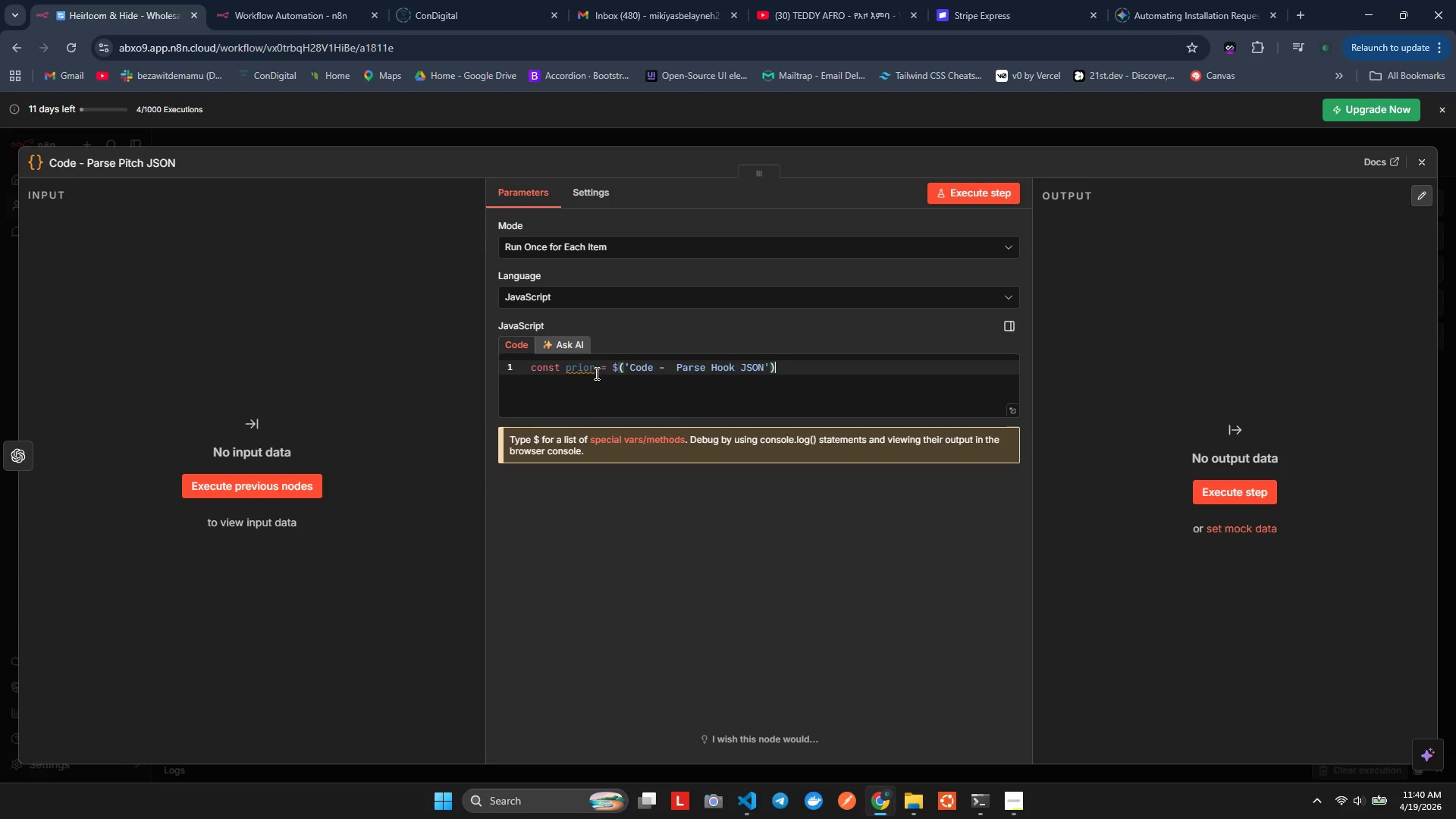 
key(Period)
 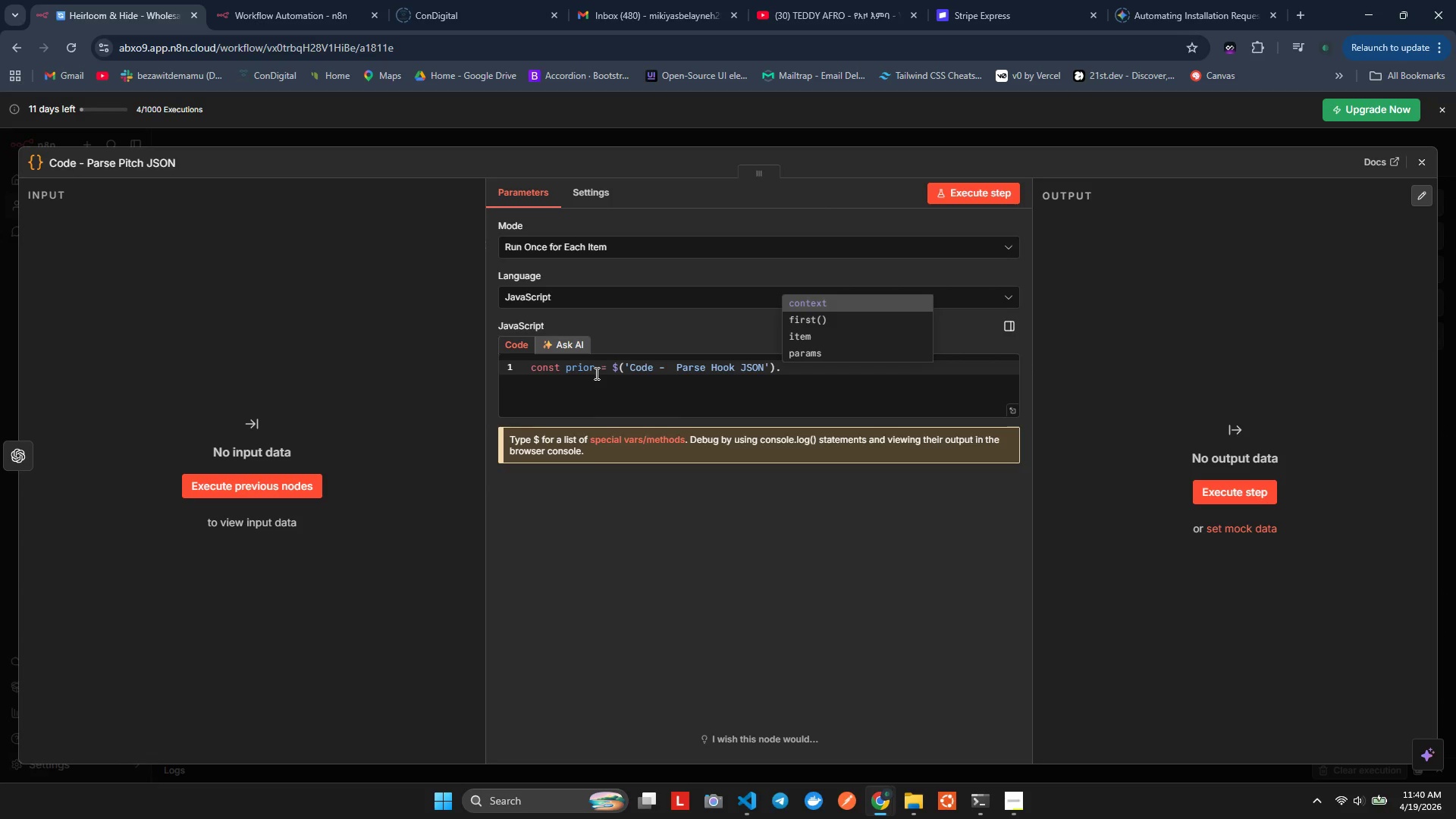 
key(ArrowDown)
 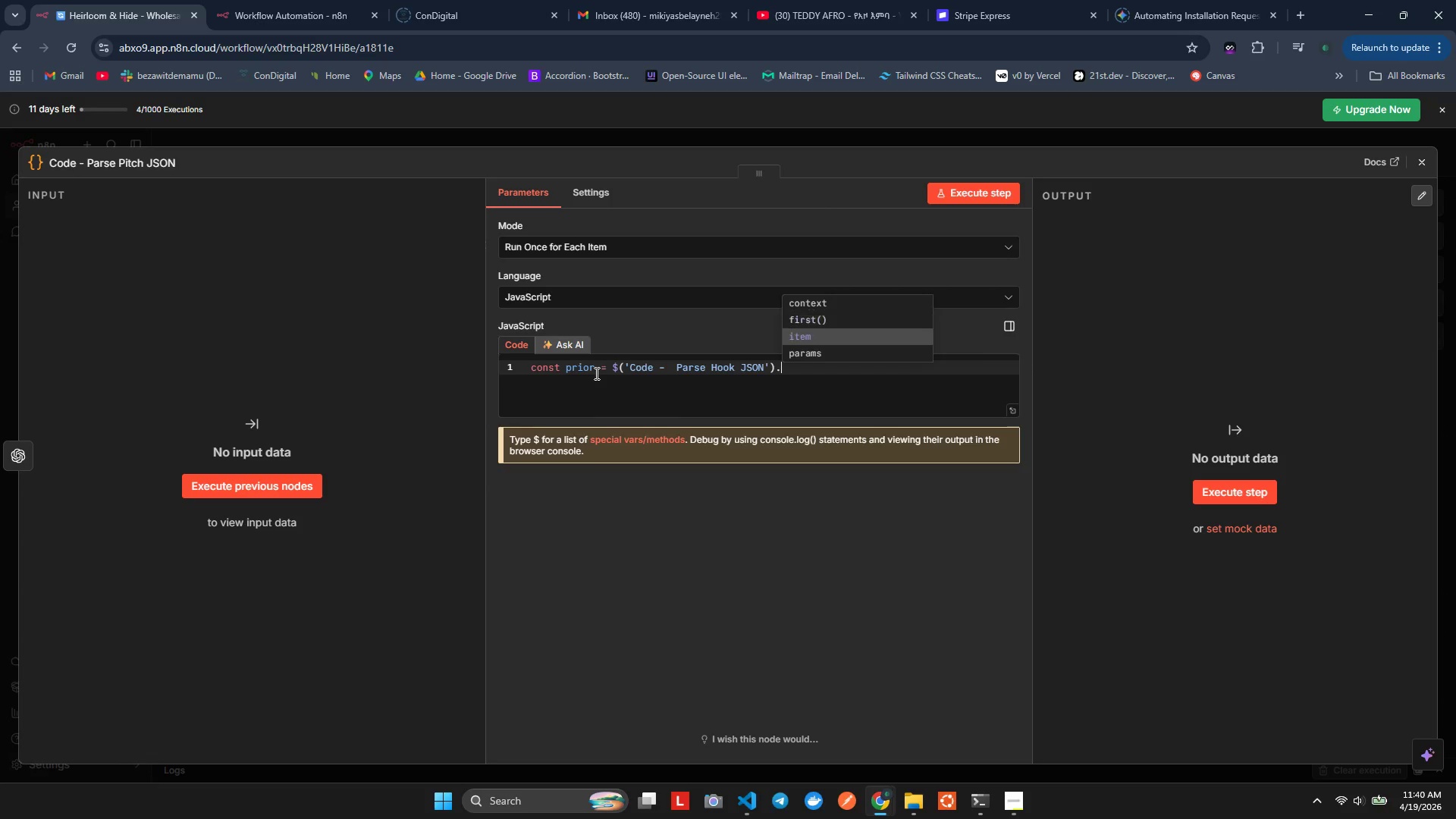 
key(ArrowDown)
 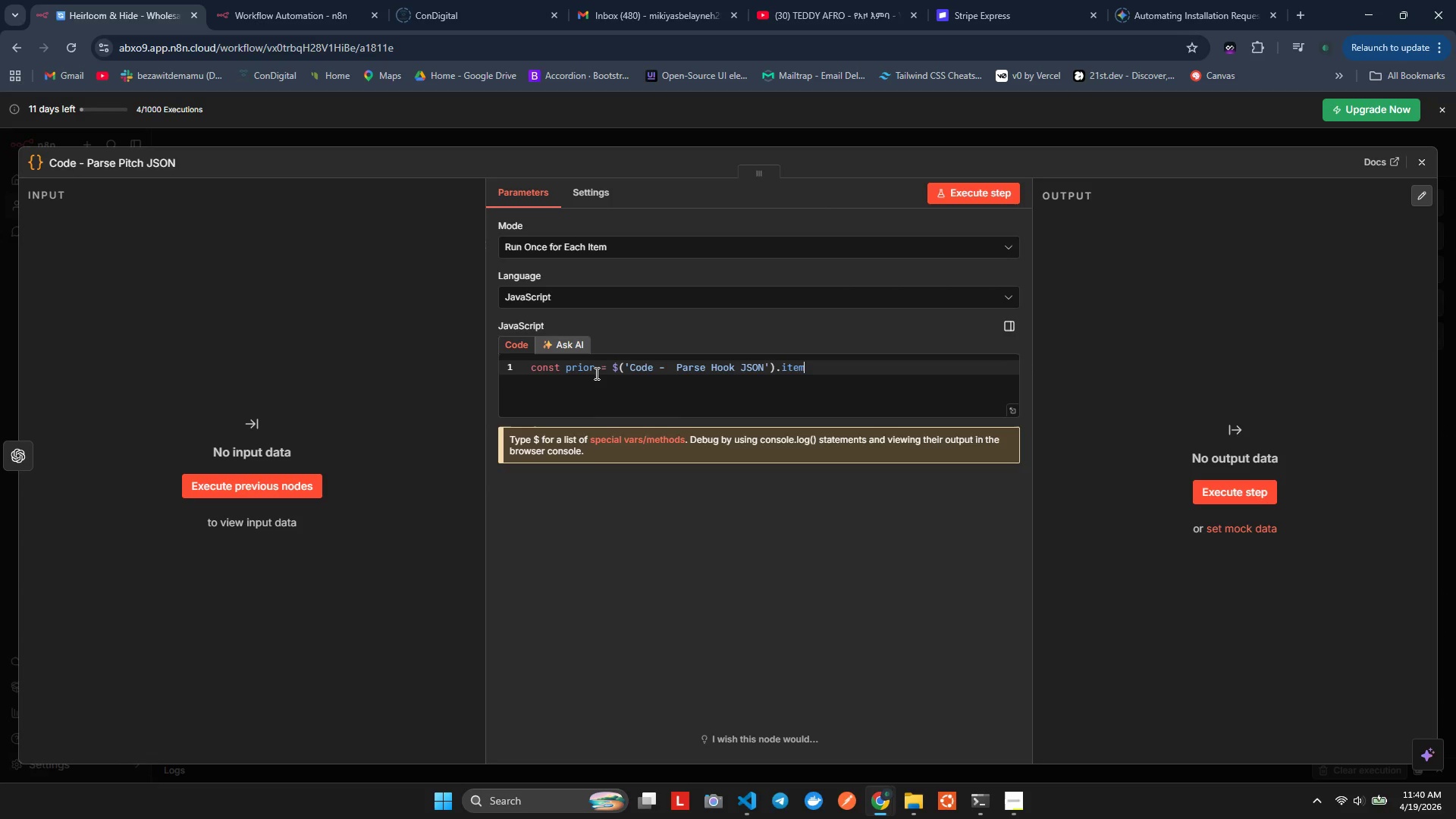 
key(Enter)
 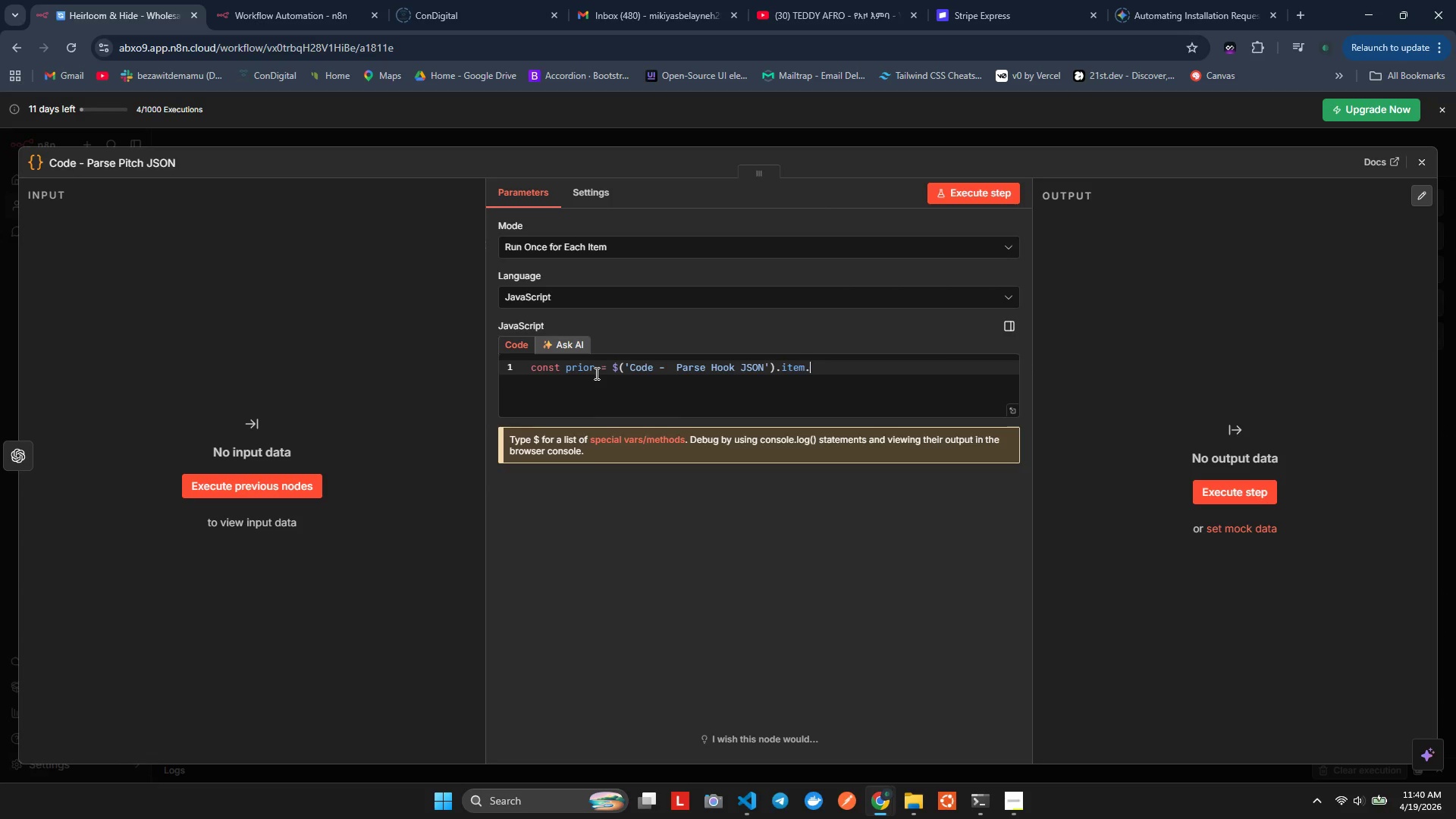 
key(Period)
 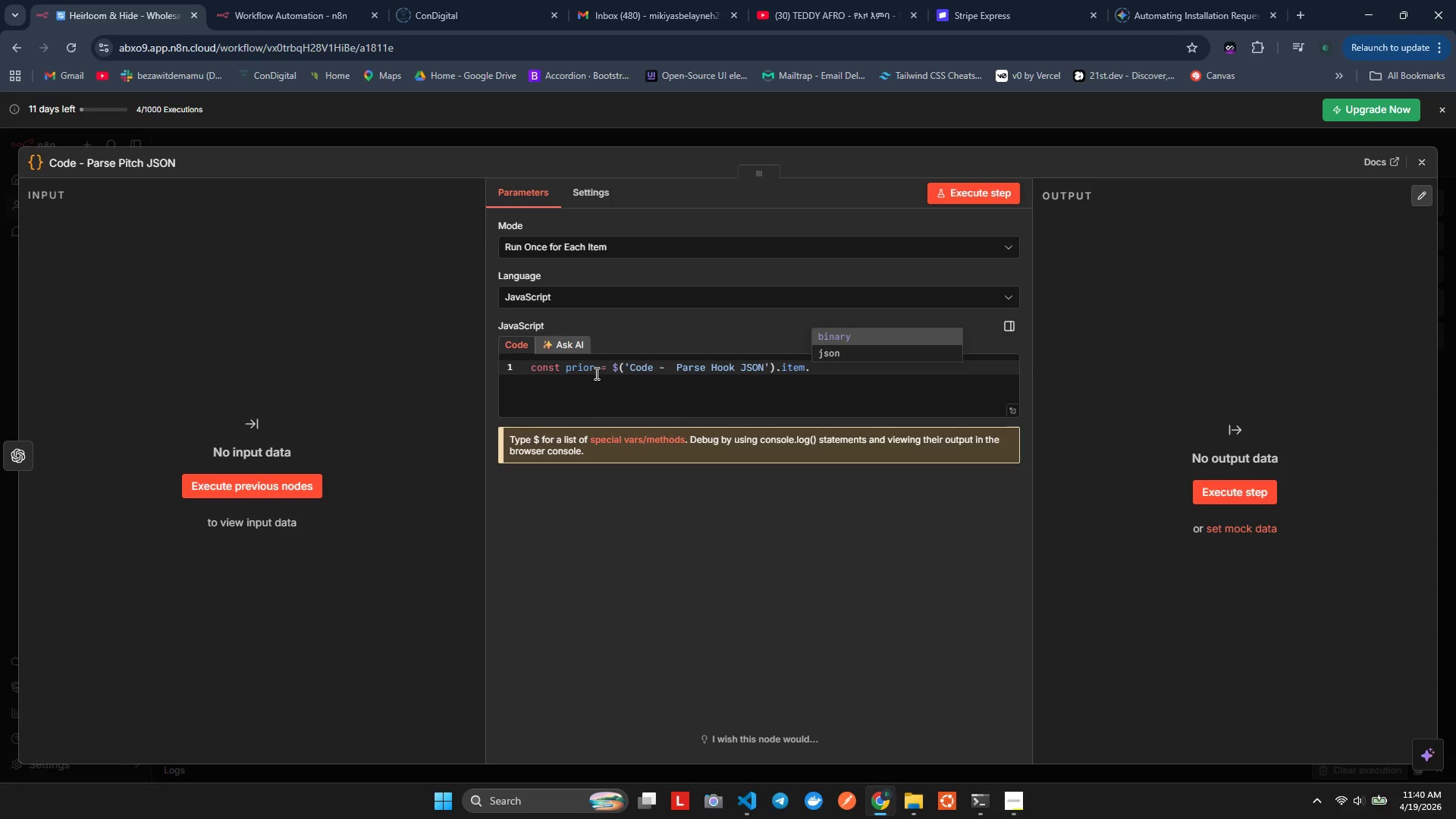 
key(ArrowUp)
 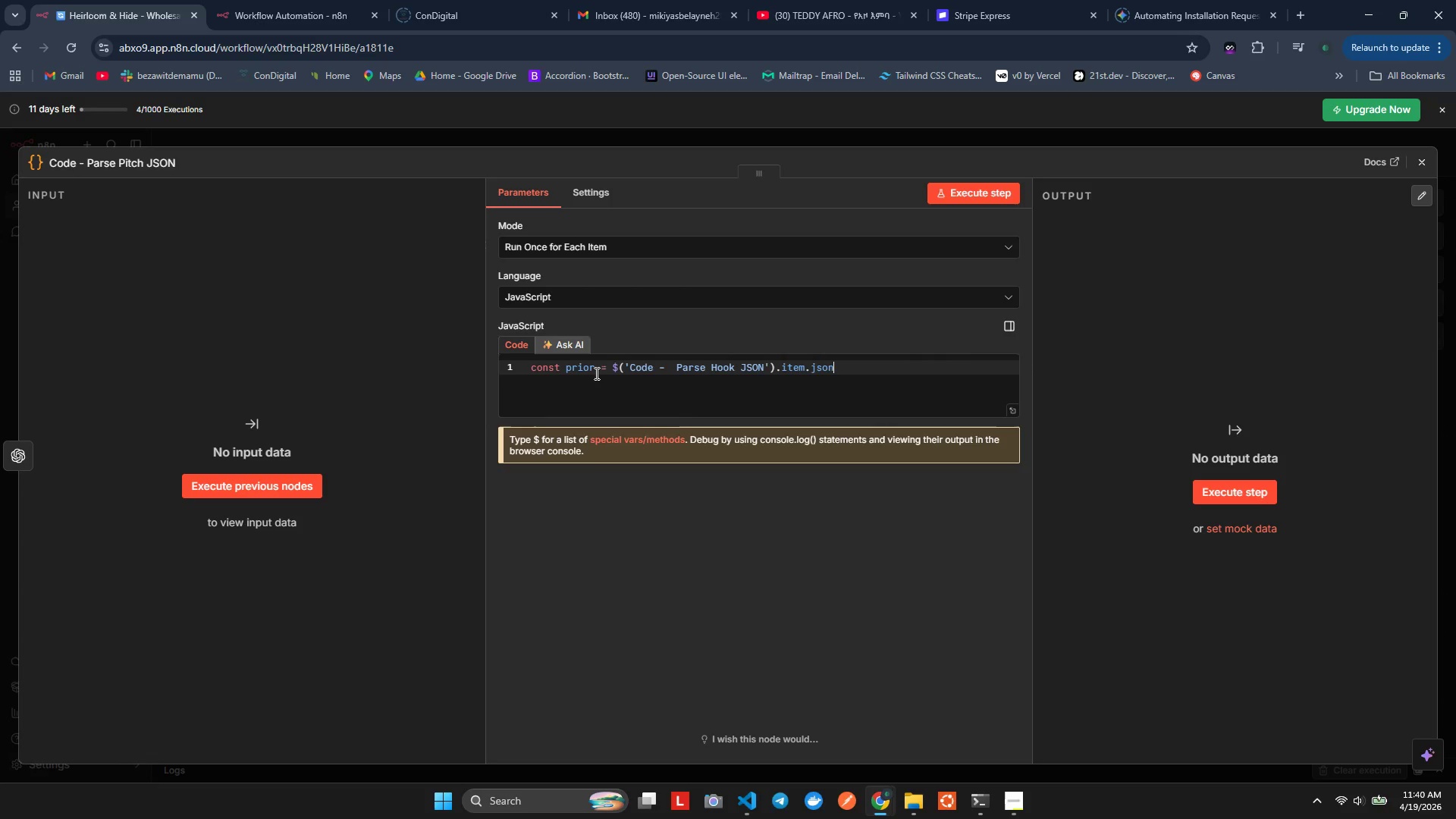 
key(Enter)
 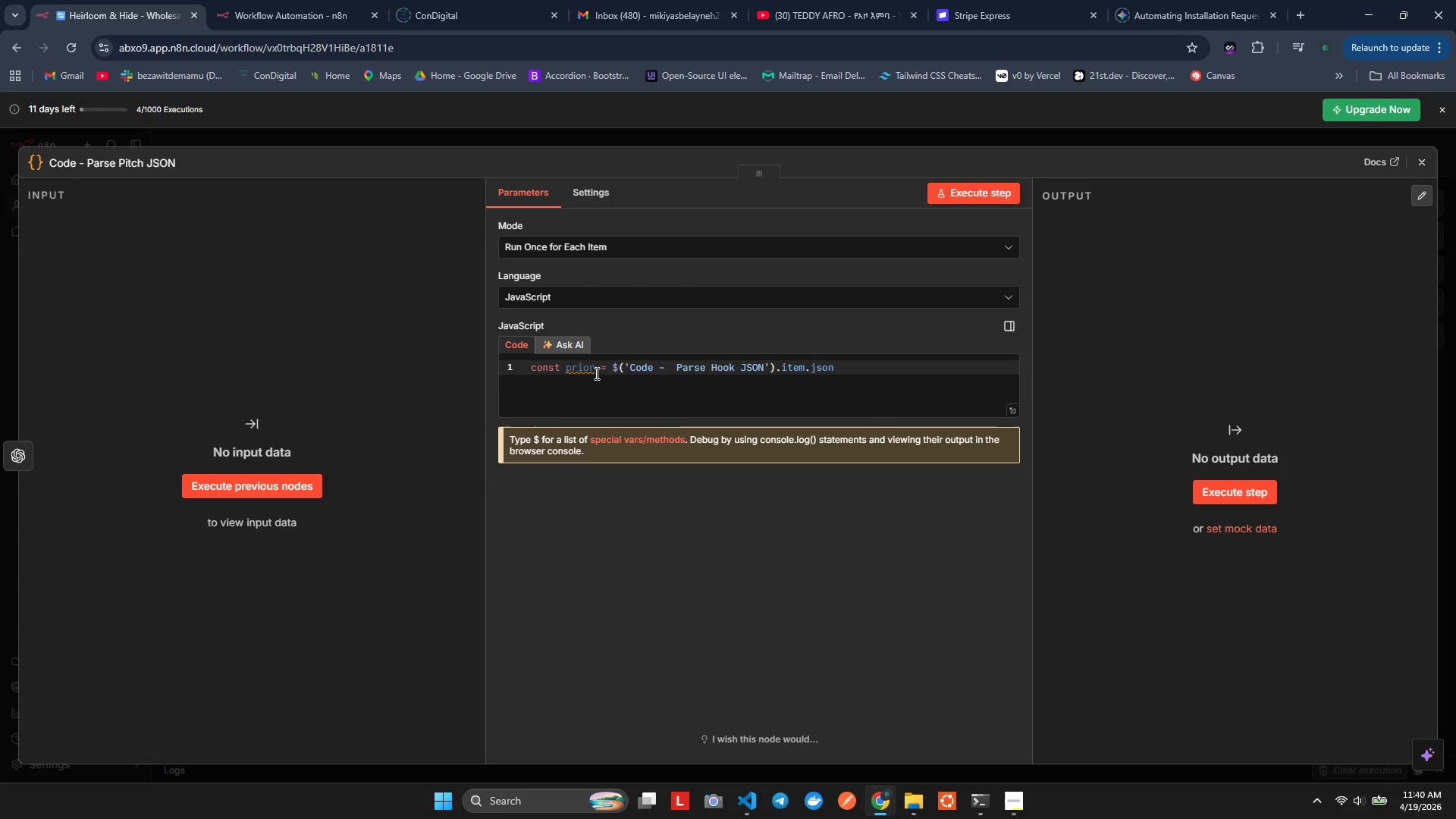 
key(Enter)
 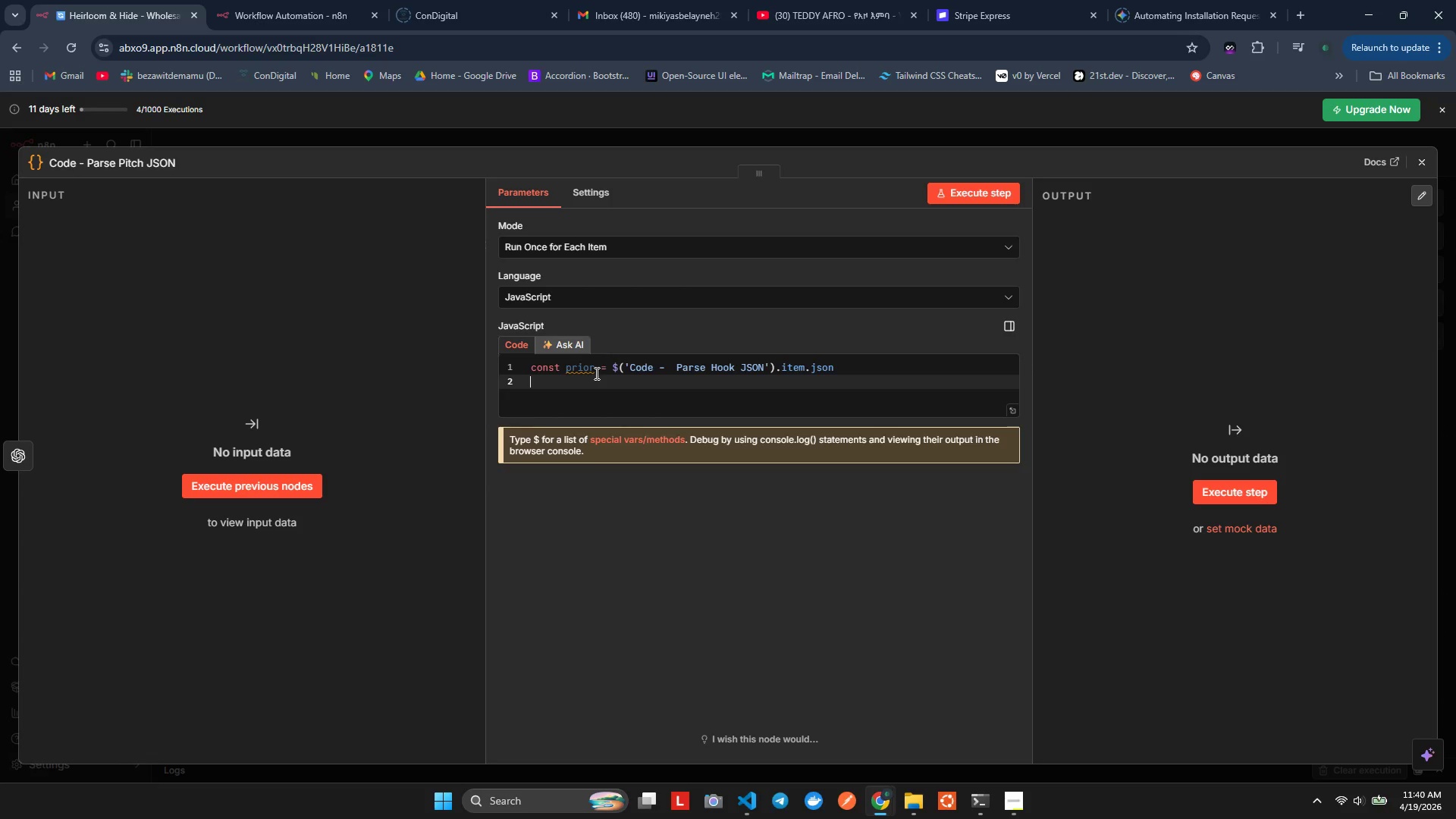 
key(Enter)
 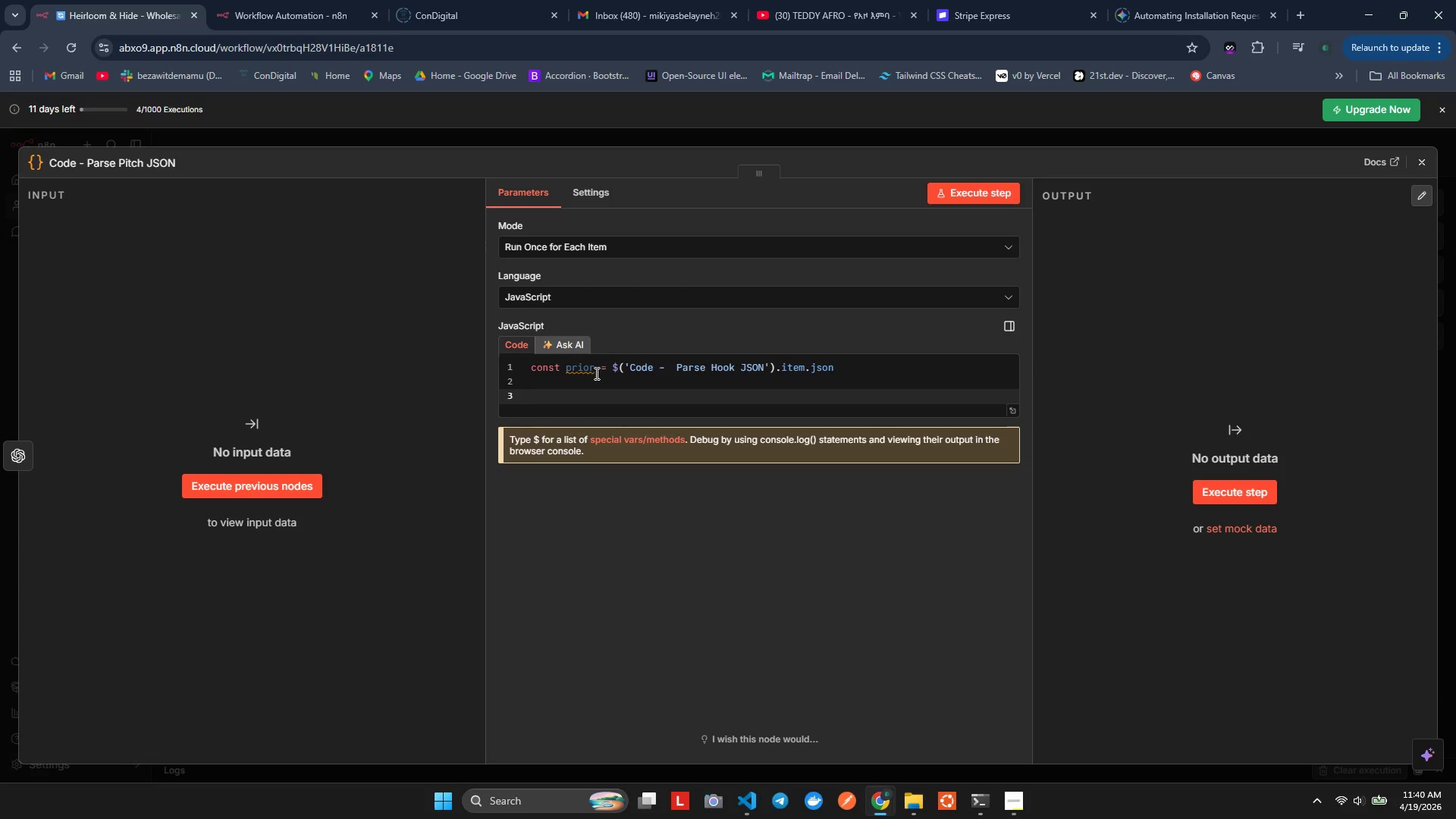 
type(function cleanJsnStrng(vaue)
 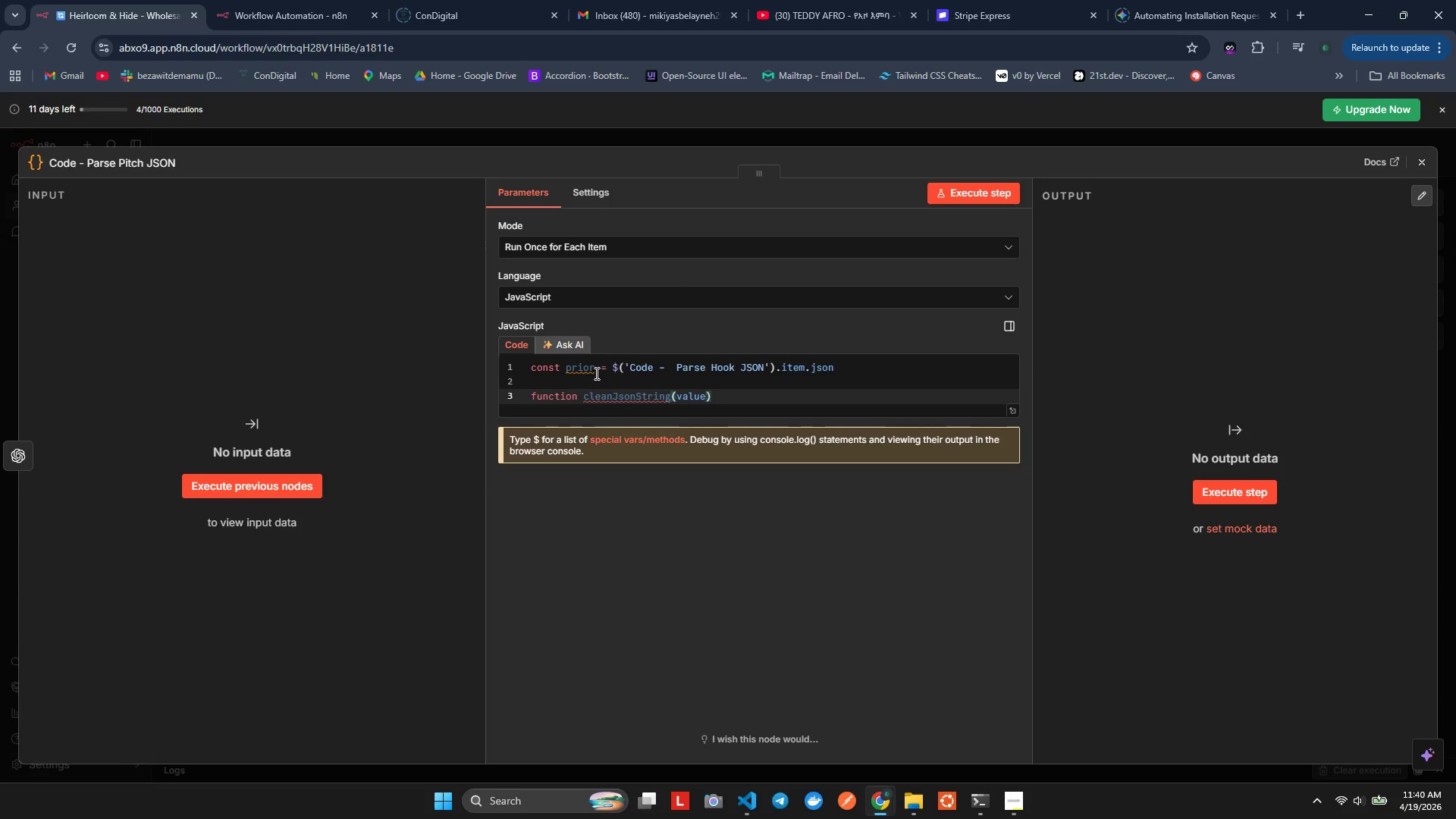 
 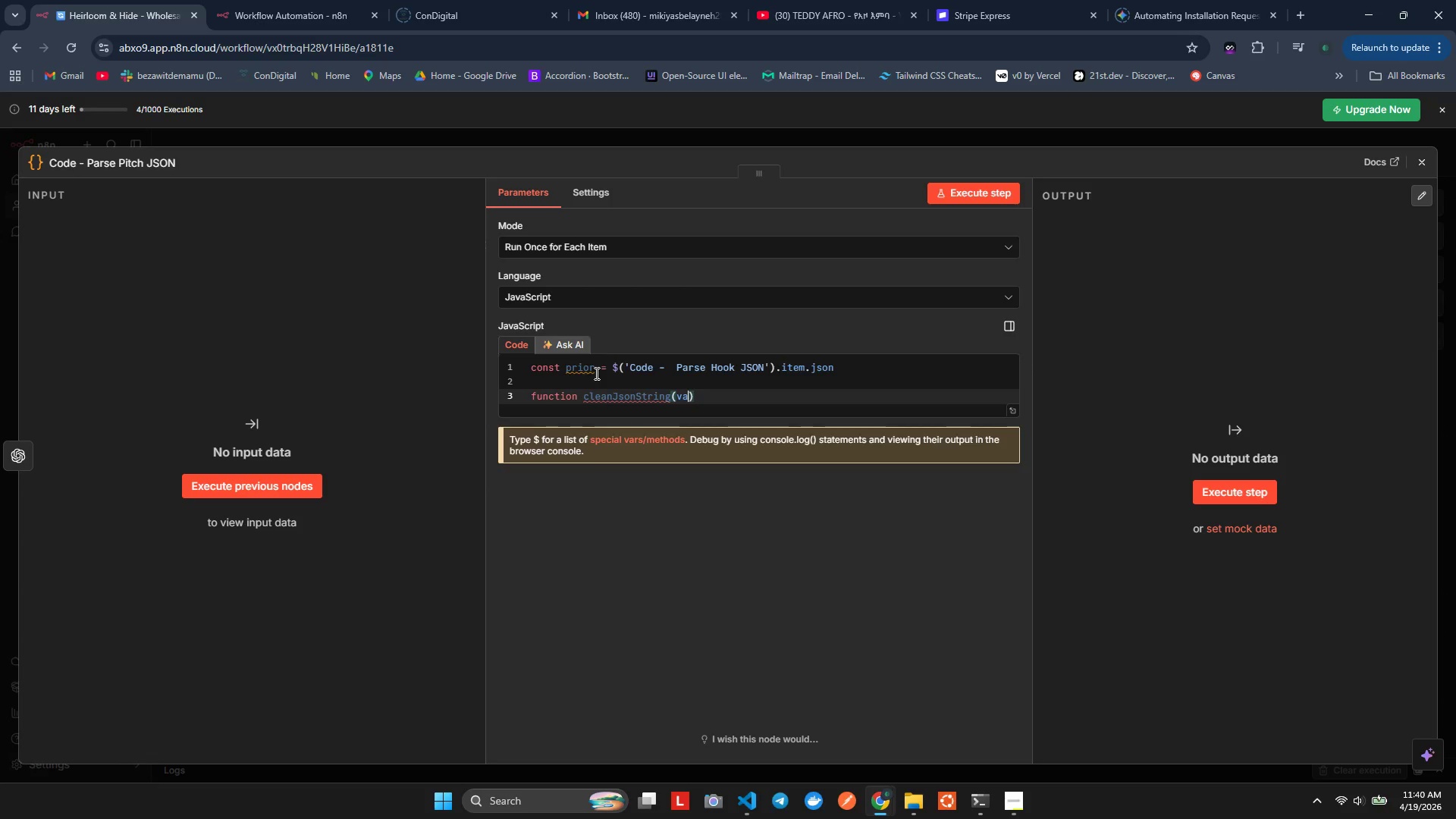 
hold_key(key=L, duration=0.48)
 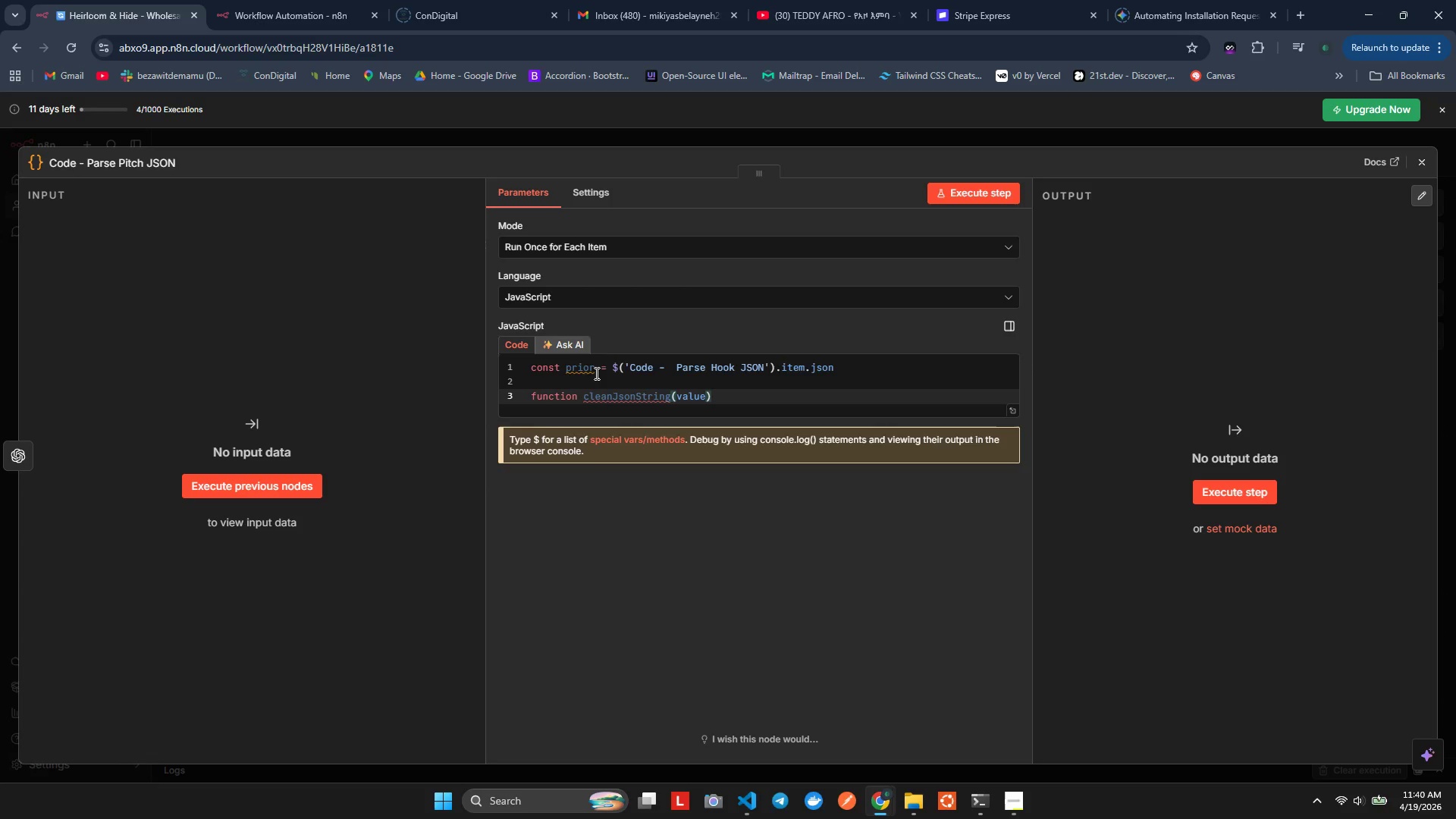 
key(ArrowRight)
 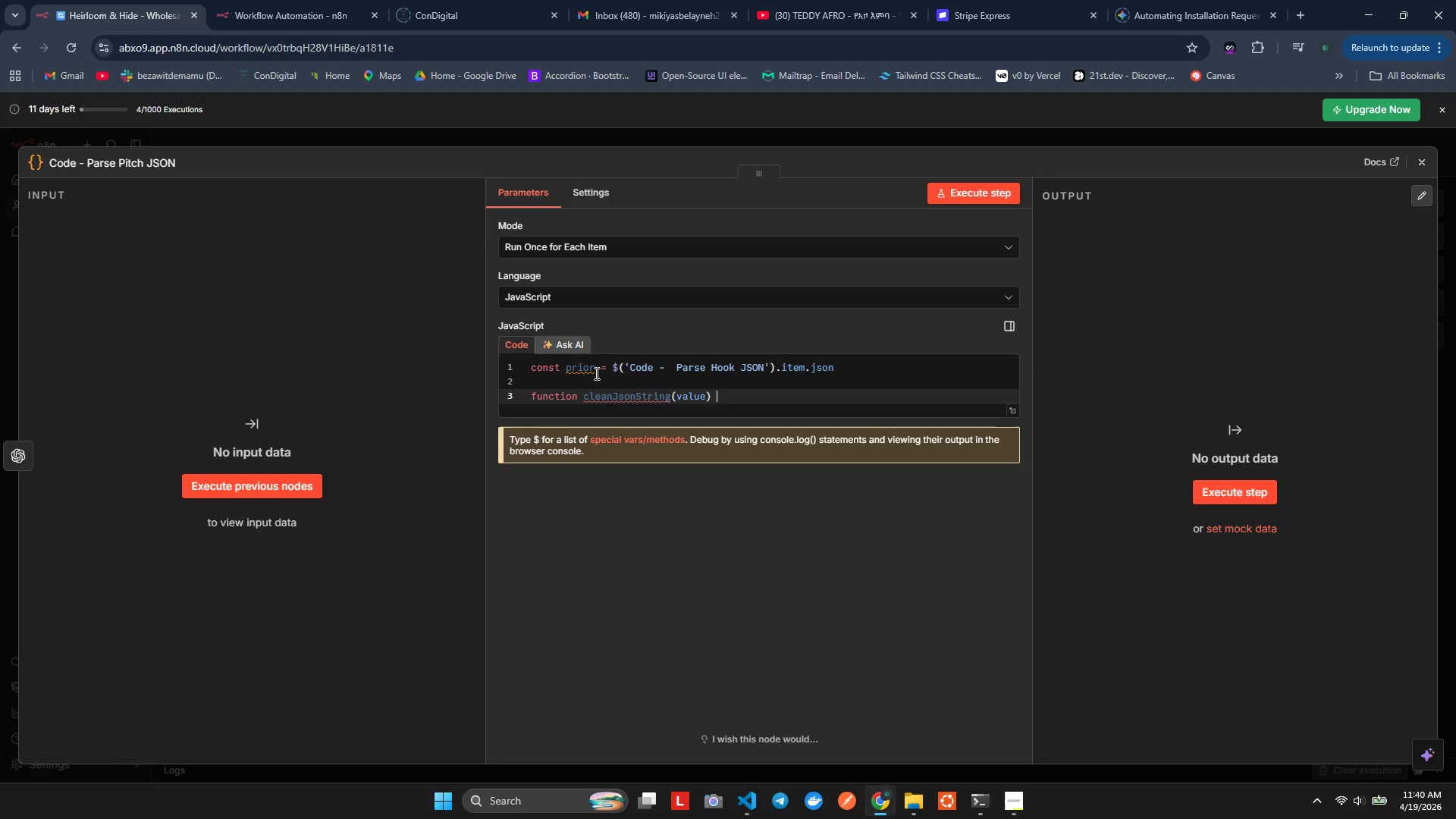 
key(Space)
 